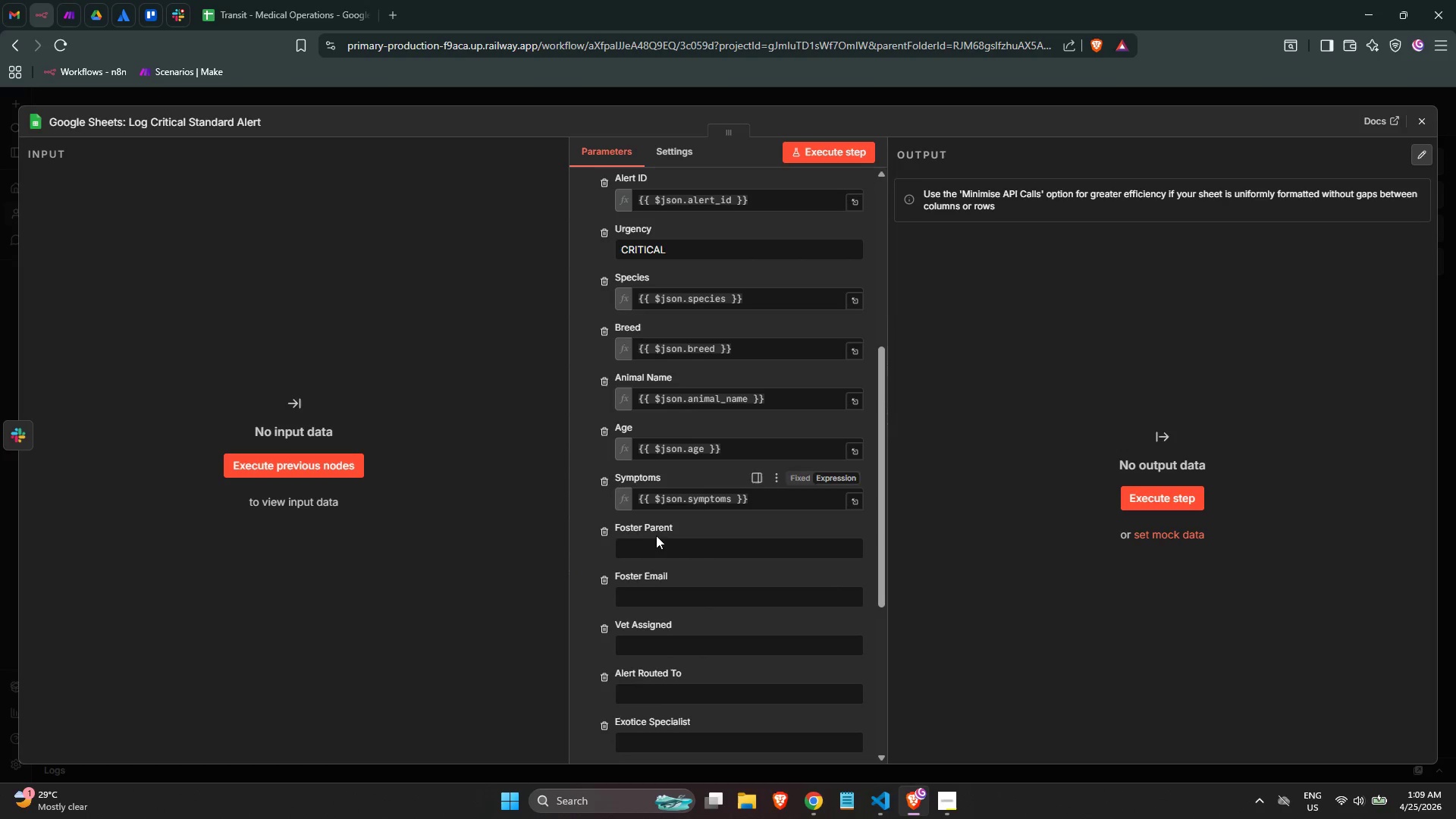 
scroll: coordinate [667, 538], scroll_direction: down, amount: 1.0
 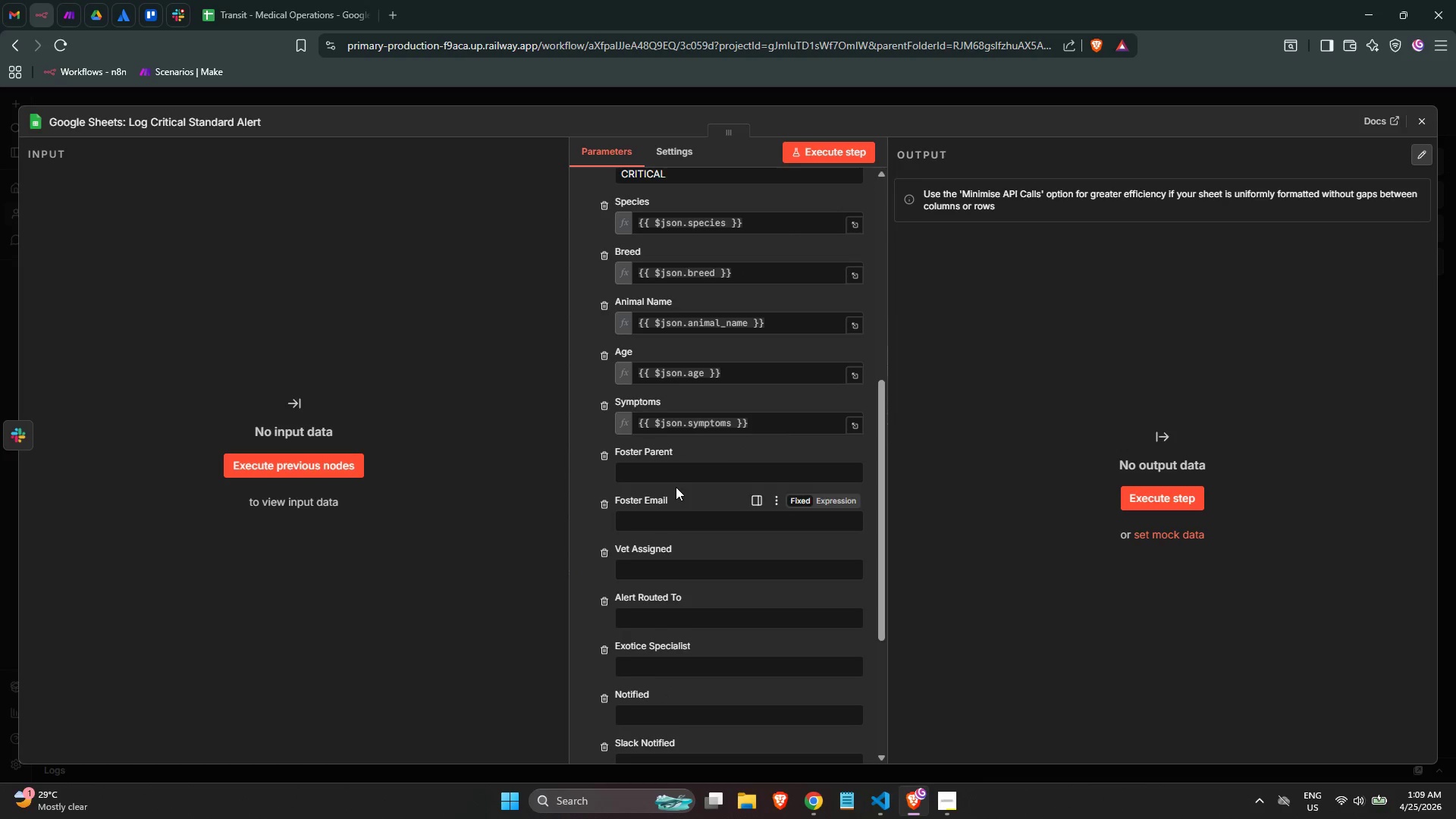 
double_click([674, 477])
 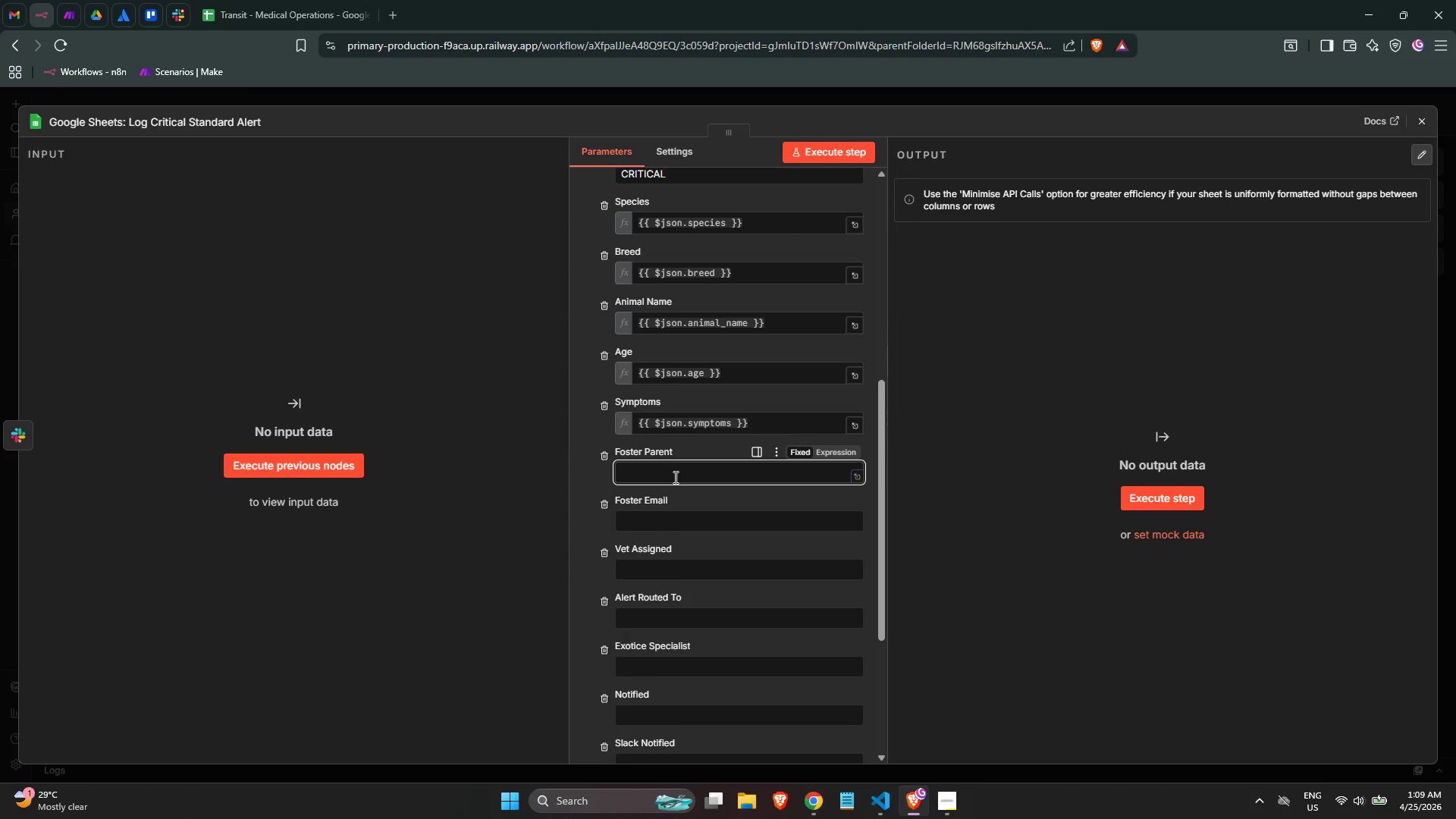 
key(Equal)
 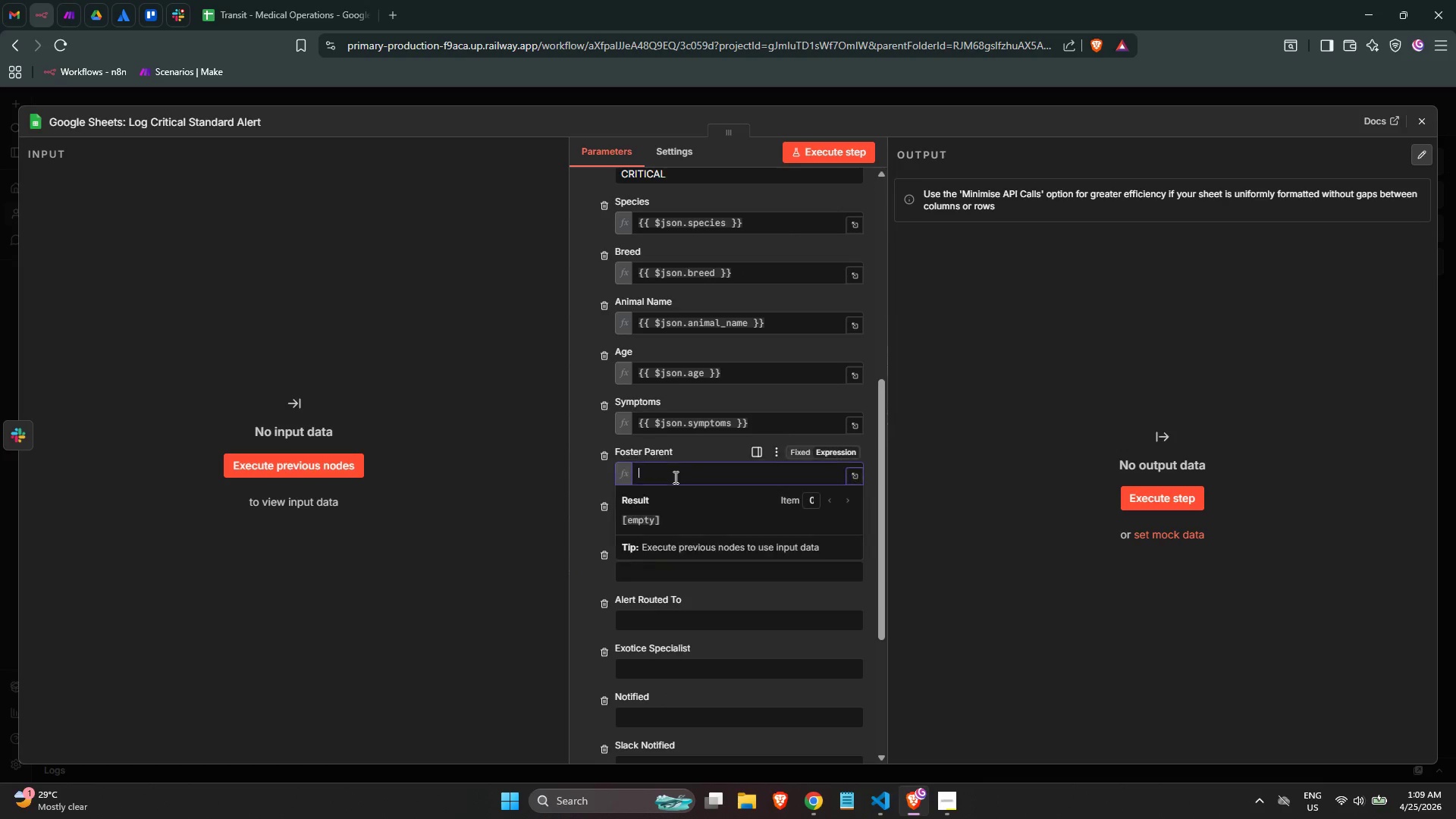 
key(Shift+BracketLeft)
 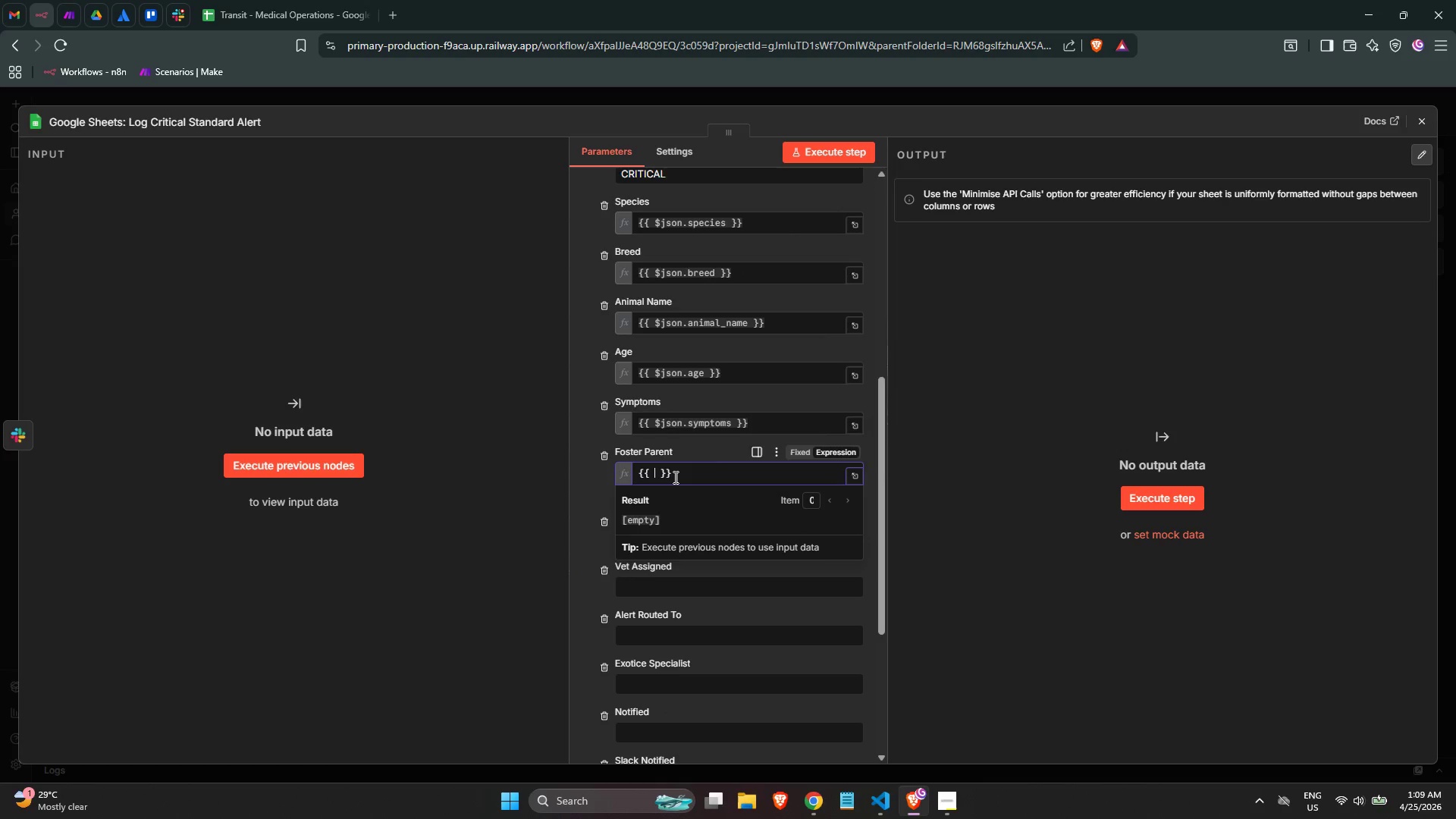 
key(Shift+BracketLeft)
 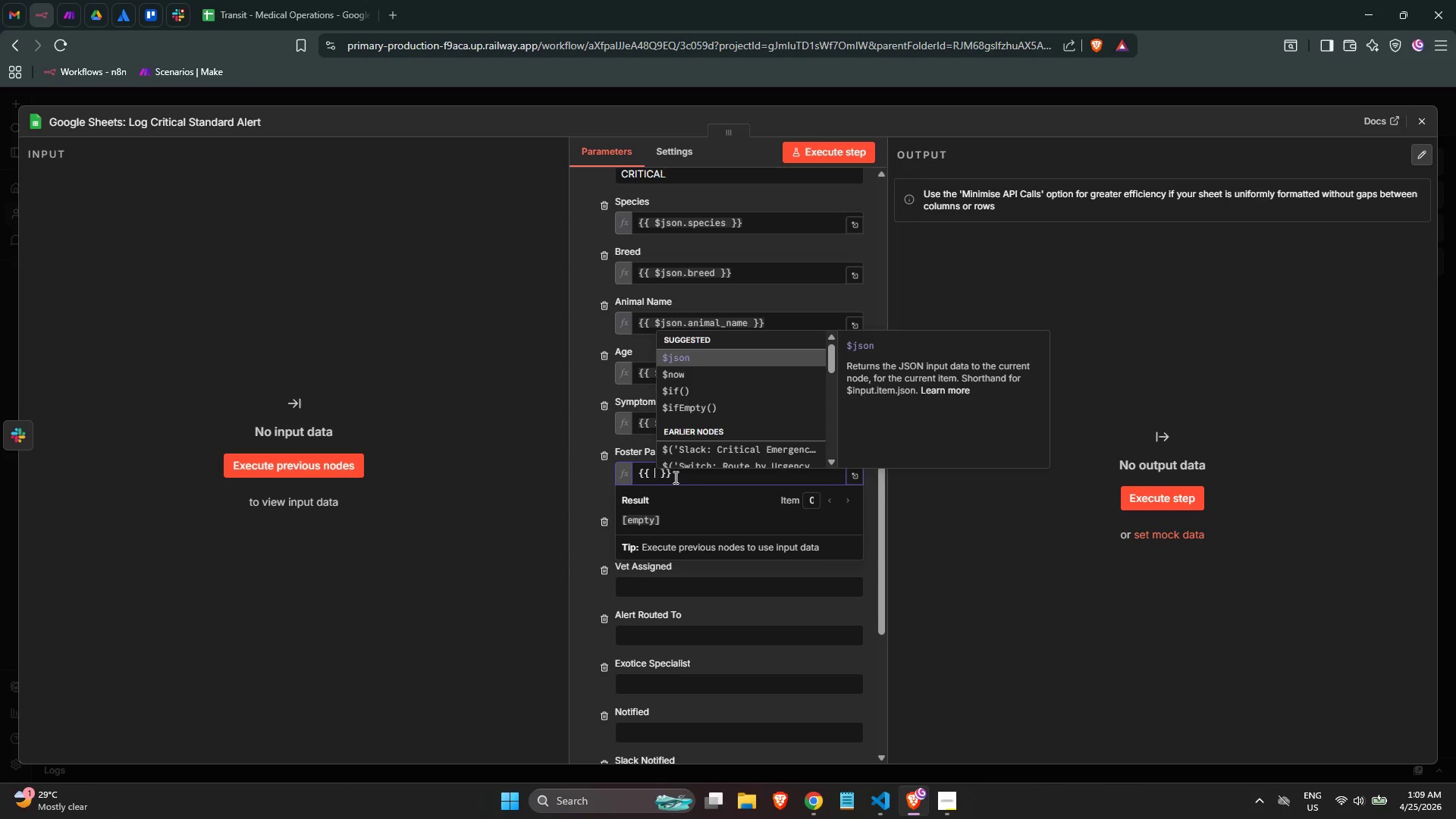 
key(Enter)
 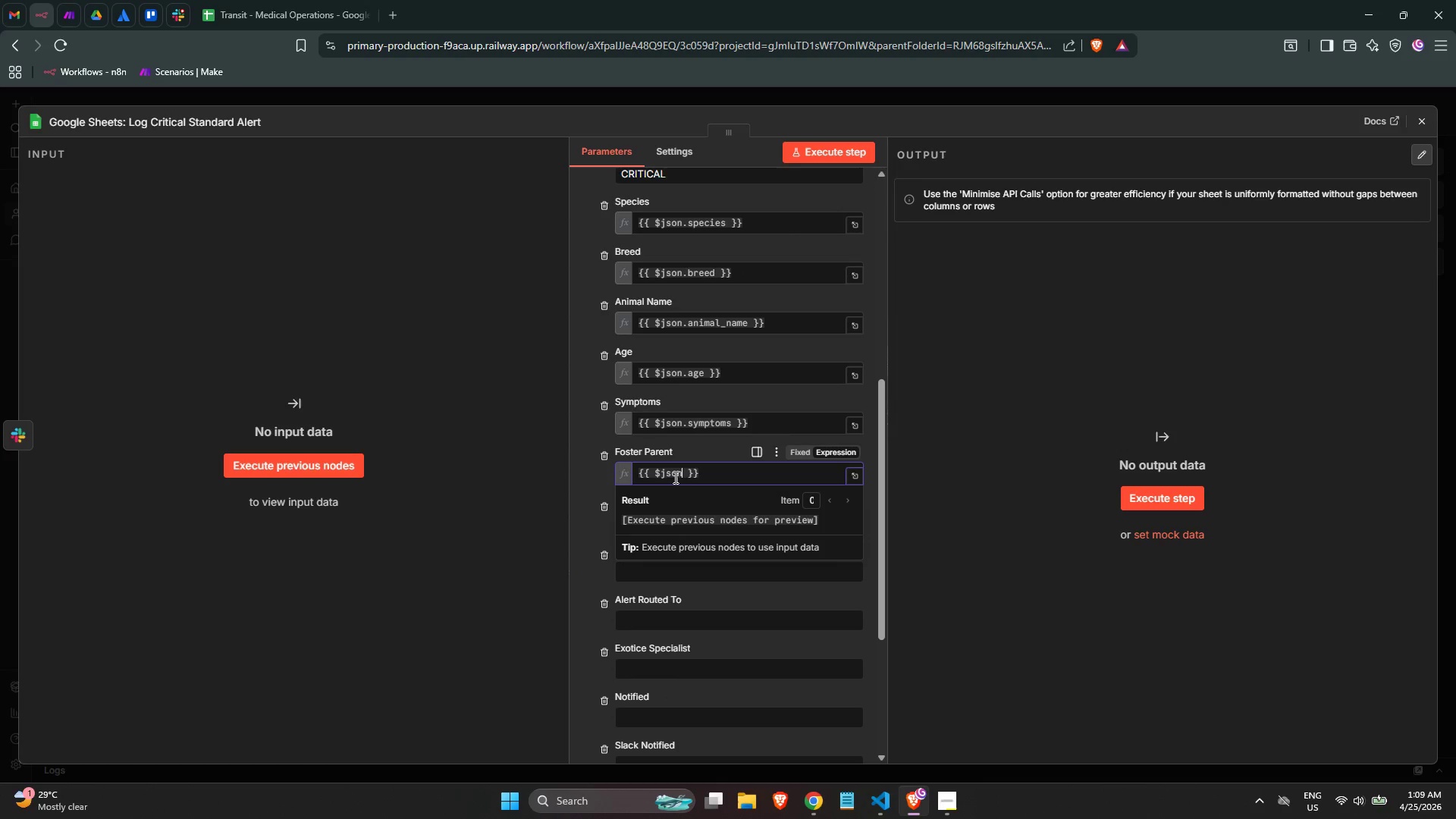 
type(.for)
key(Backspace)
type(ster_name)
 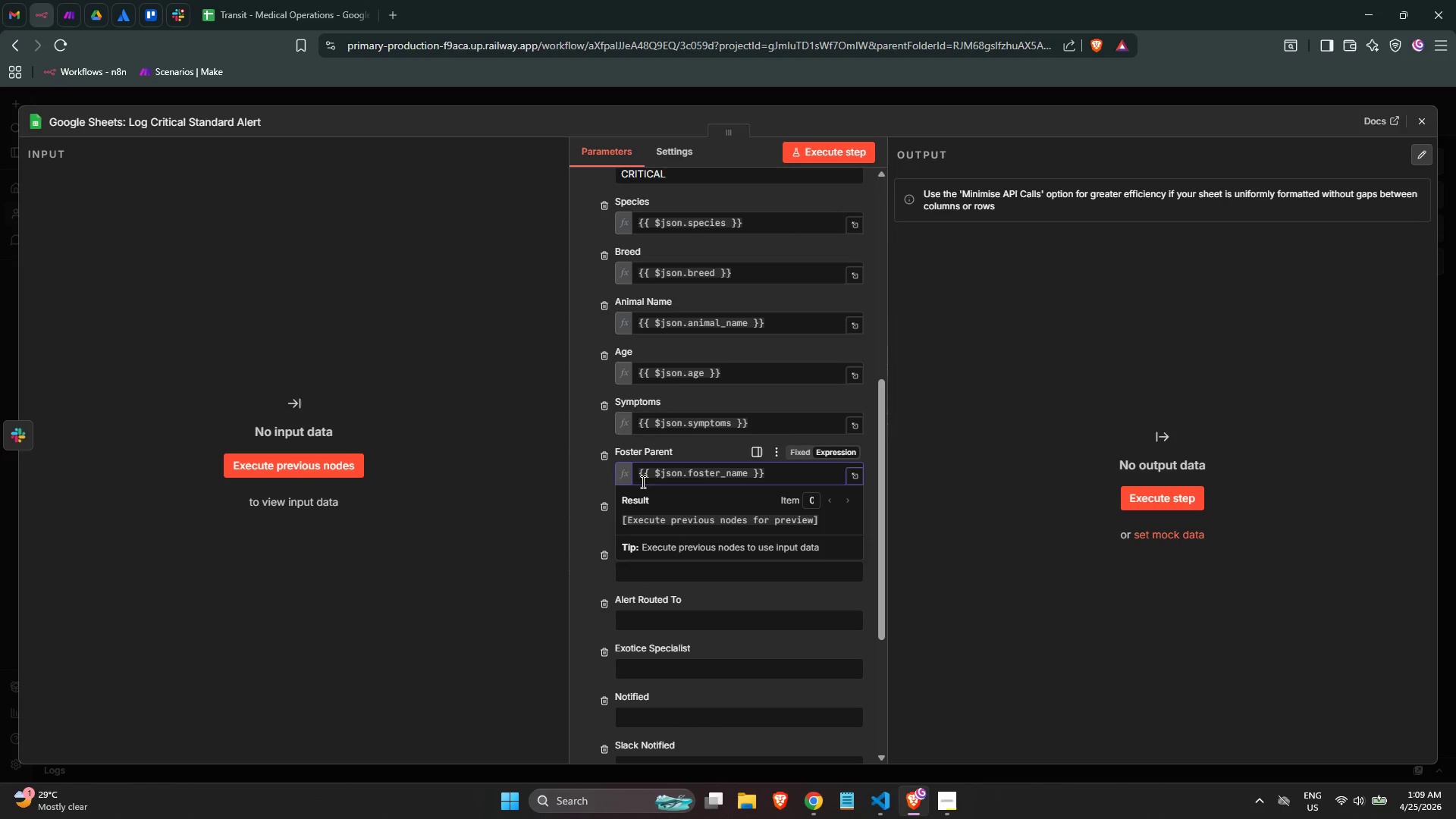 
left_click([595, 479])
 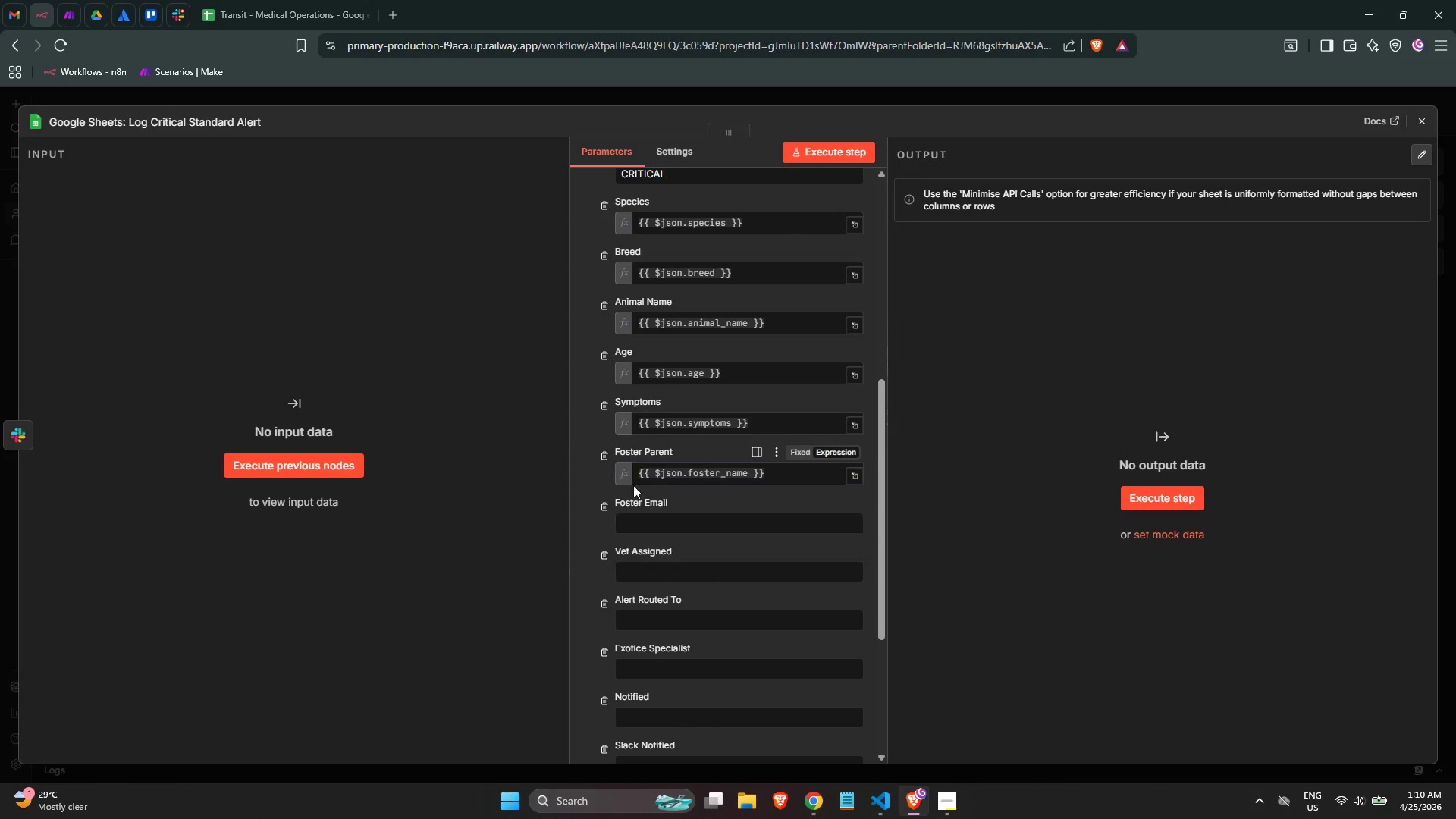 
scroll: coordinate [651, 494], scroll_direction: down, amount: 1.0
 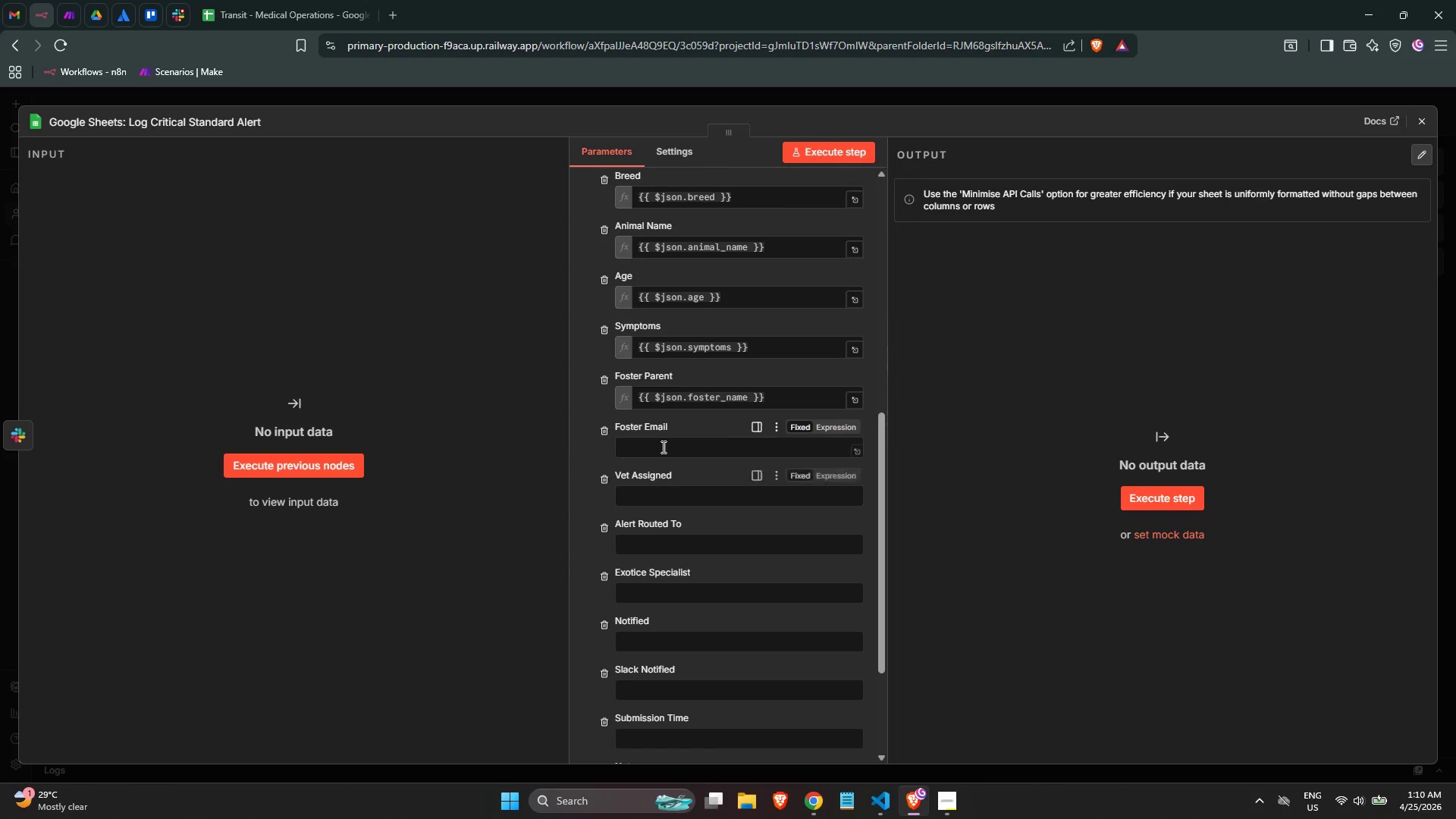 
left_click([662, 444])
 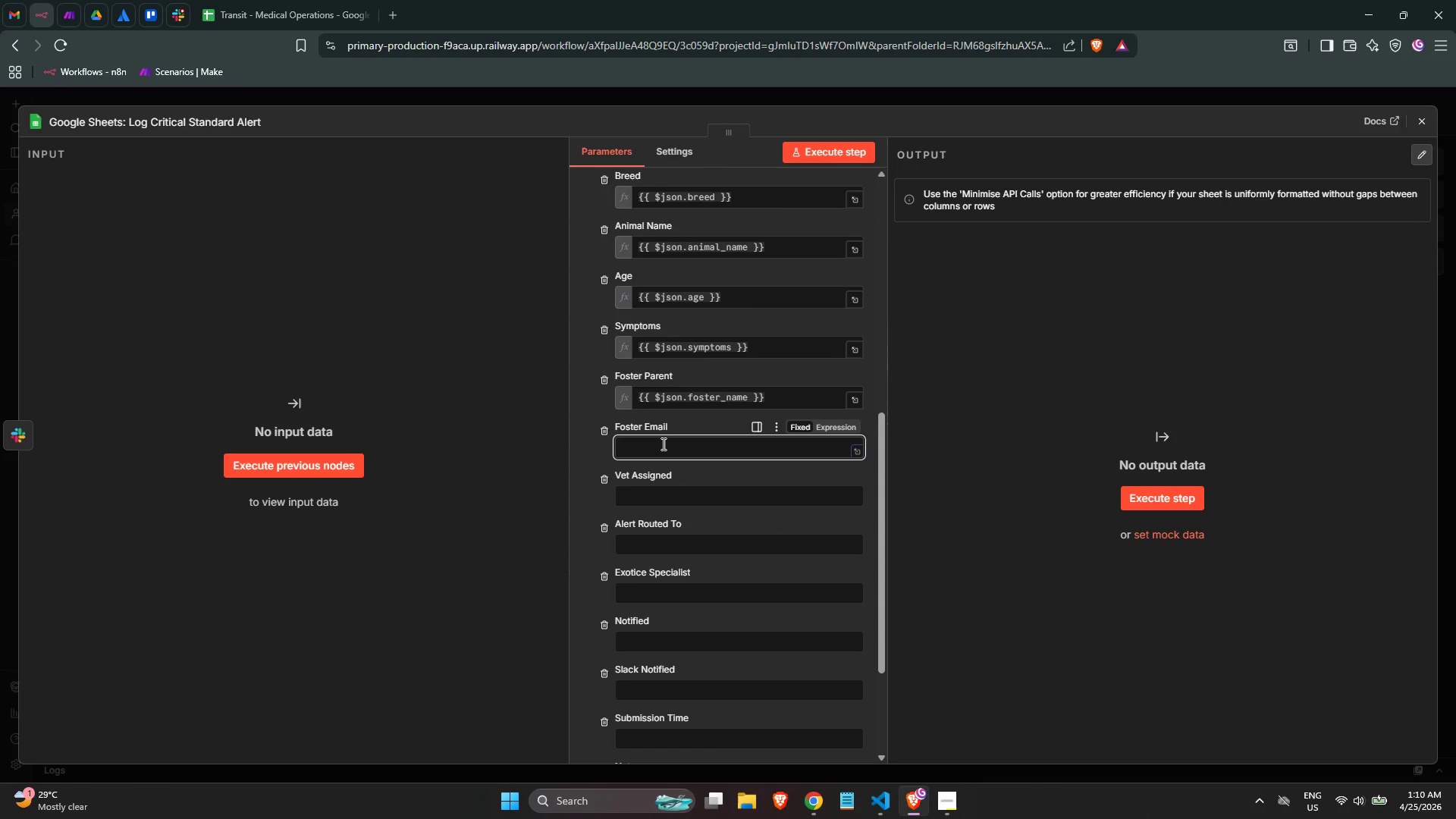 
key(Equal)
 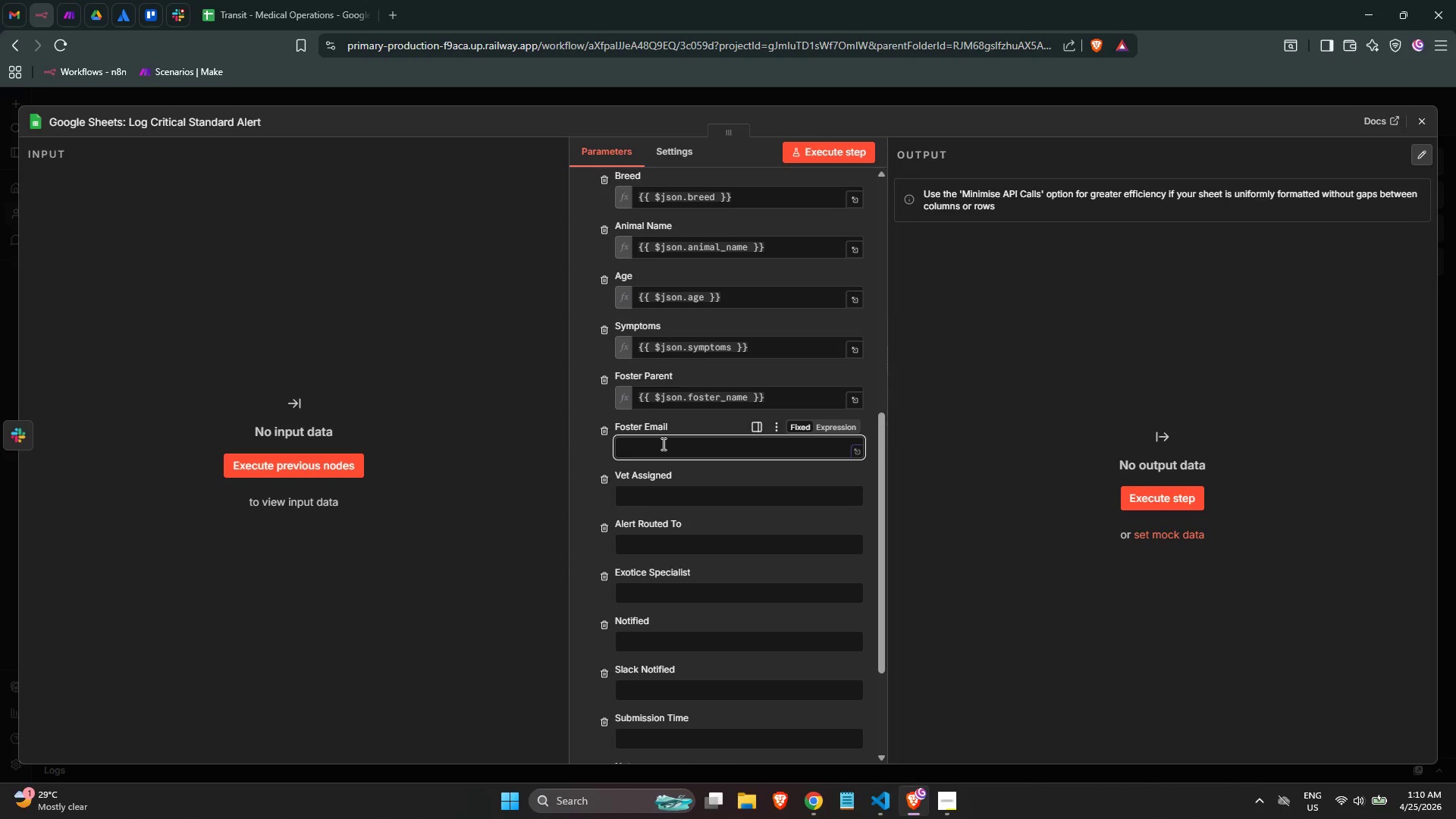 
key(Shift+ShiftLeft)
 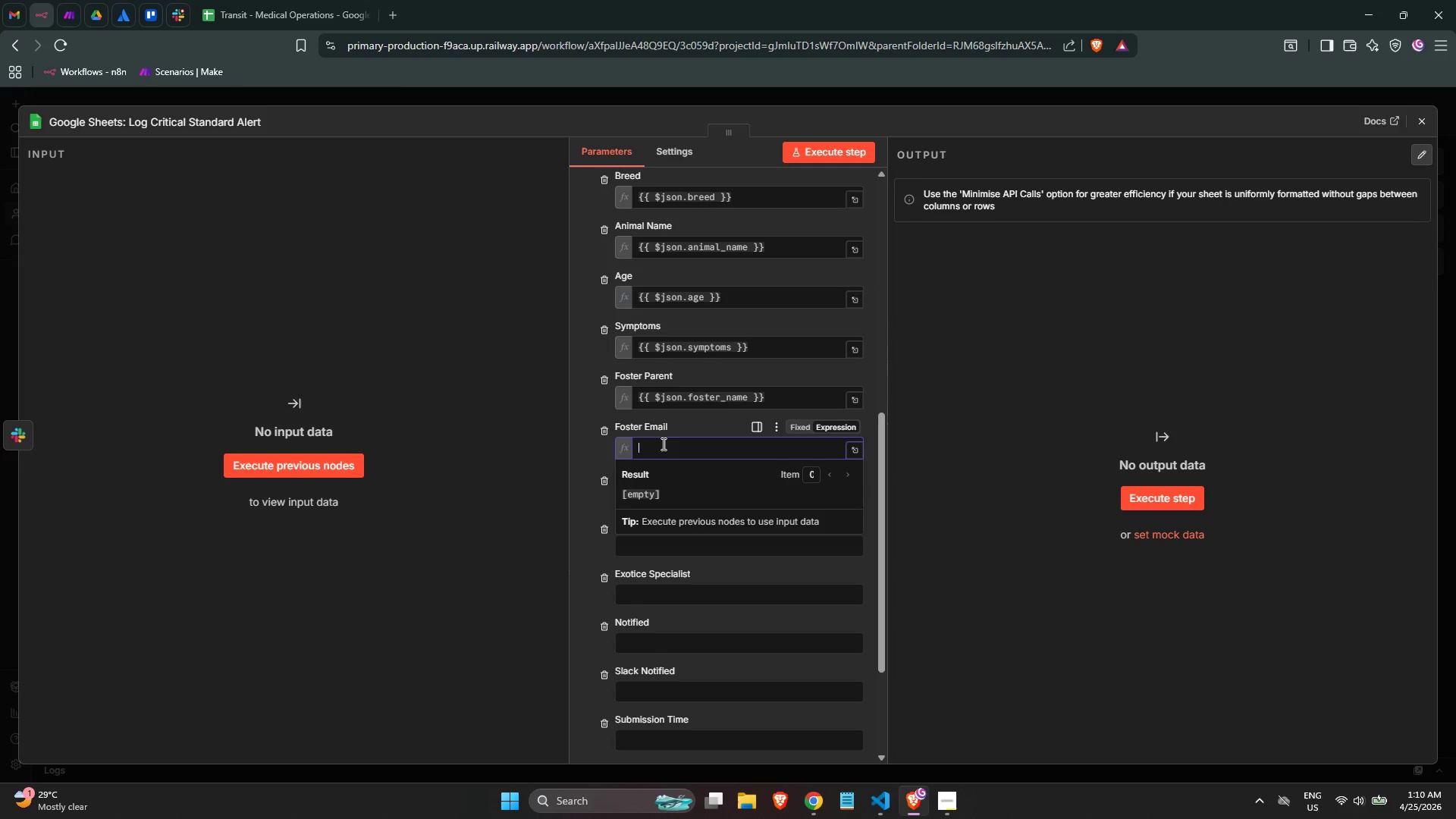 
key(Shift+BracketLeft)
 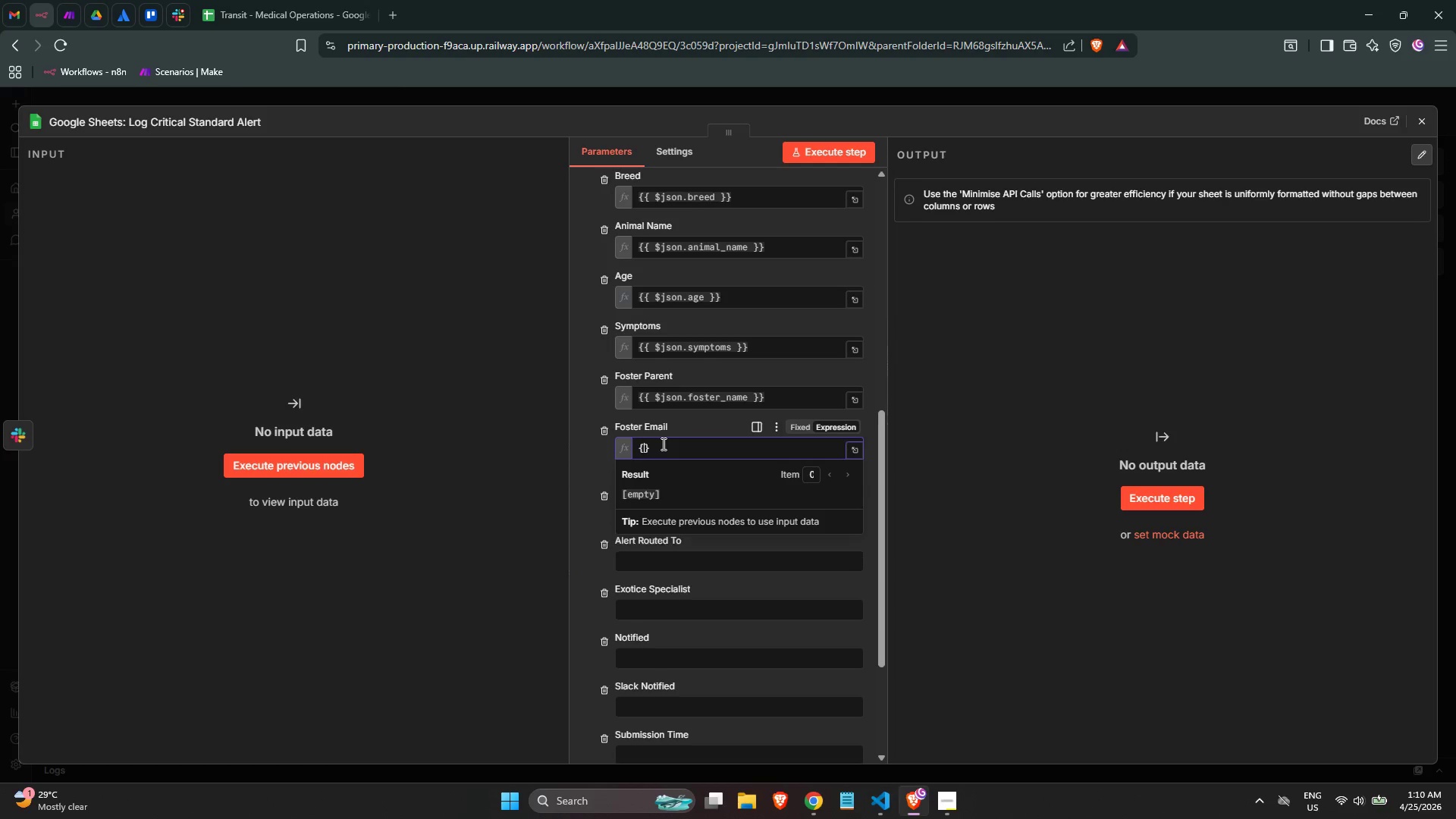 
key(Shift+BracketLeft)
 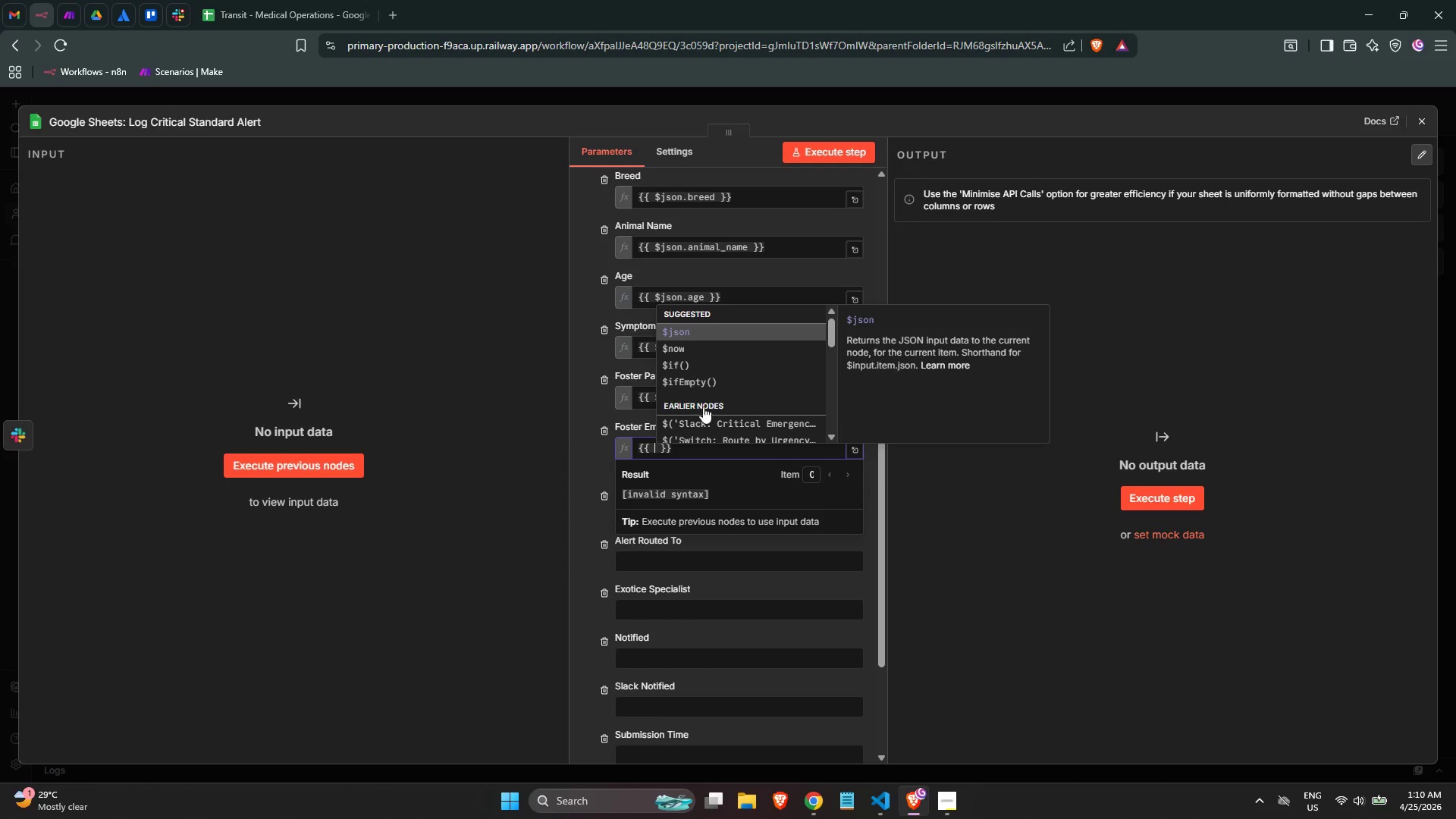 
key(NumpadEnter)
type(.foster_phone)
 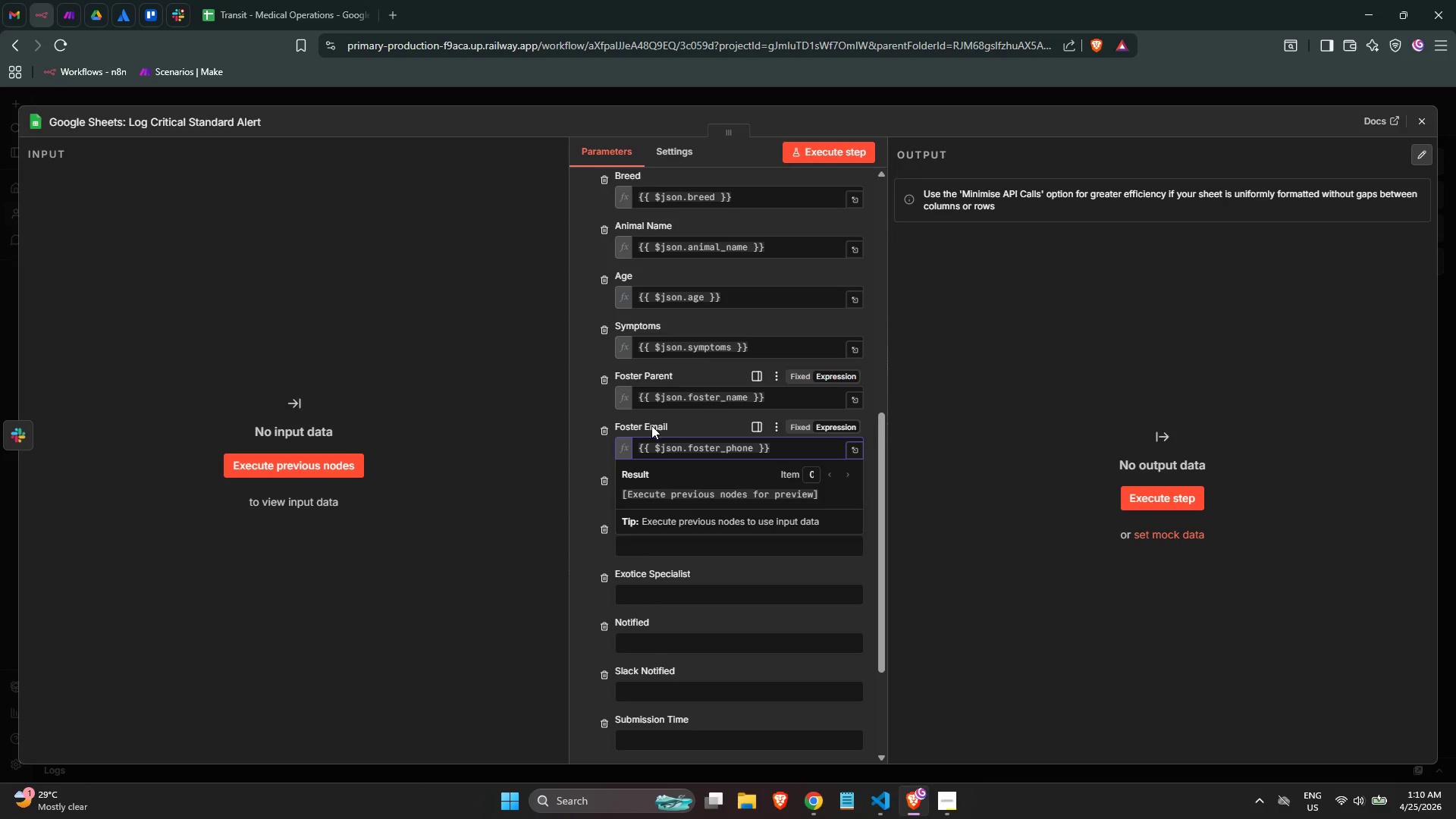 
left_click([593, 403])
 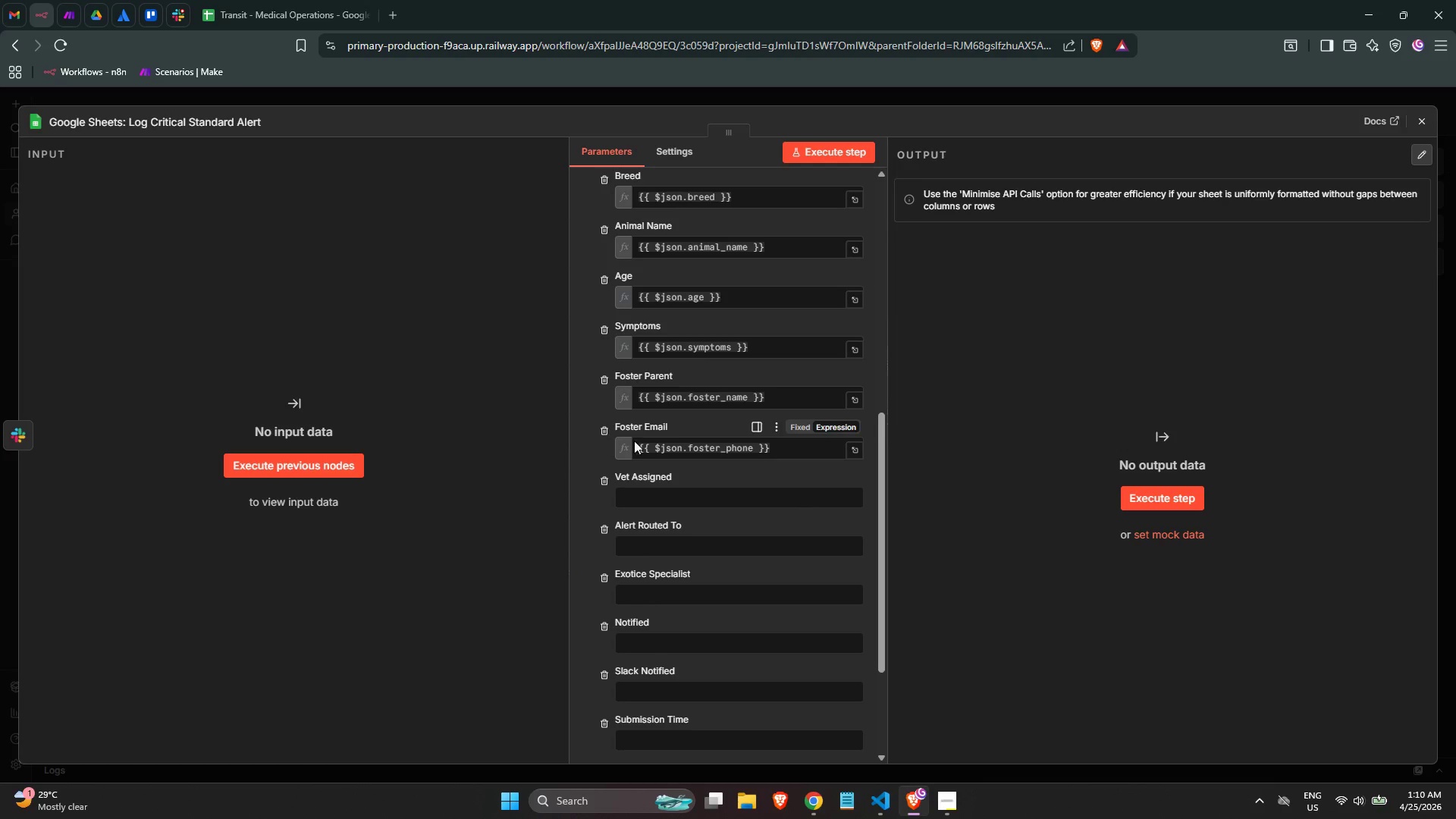 
scroll: coordinate [639, 447], scroll_direction: down, amount: 1.0
 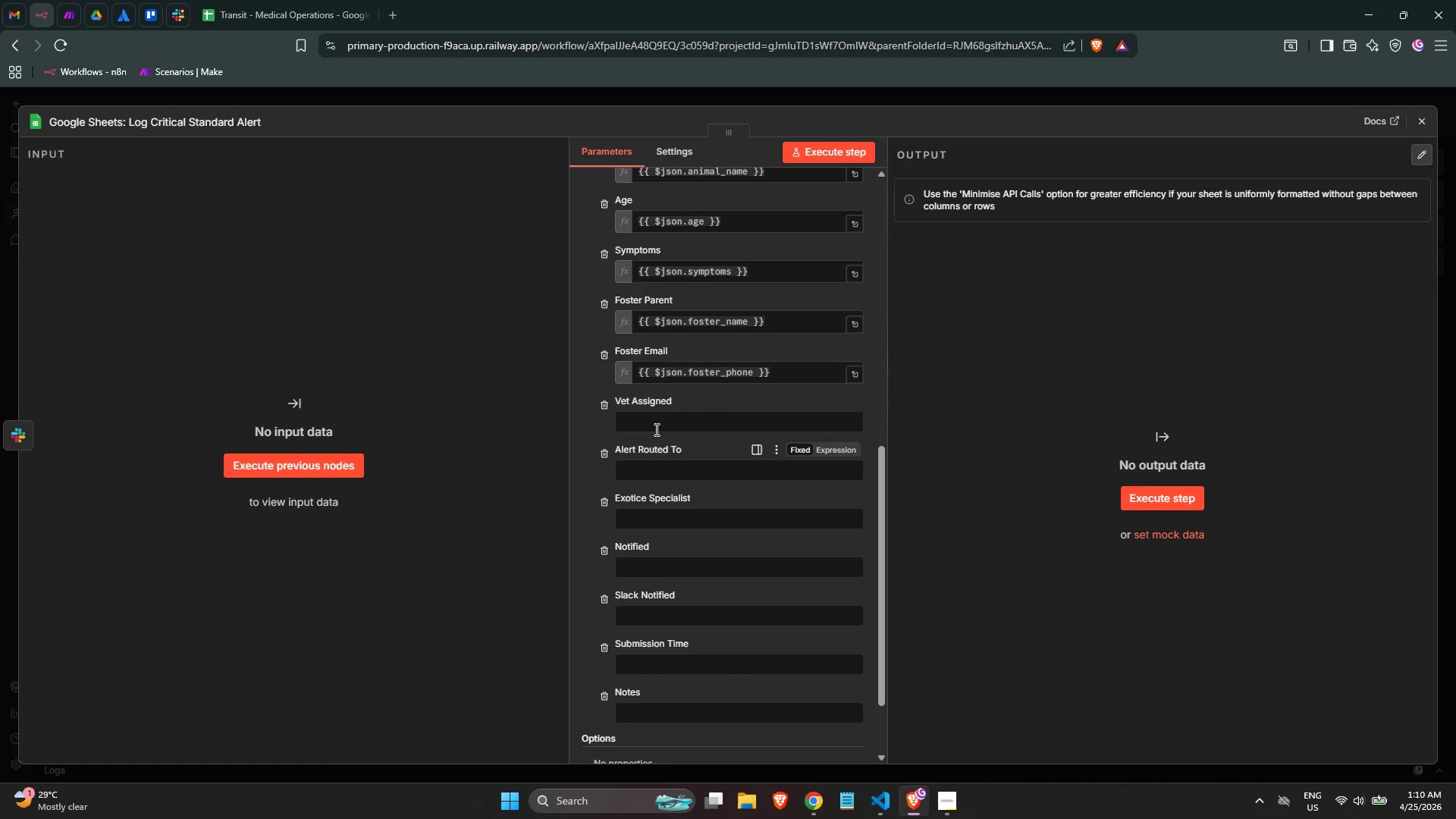 
left_click([657, 419])
 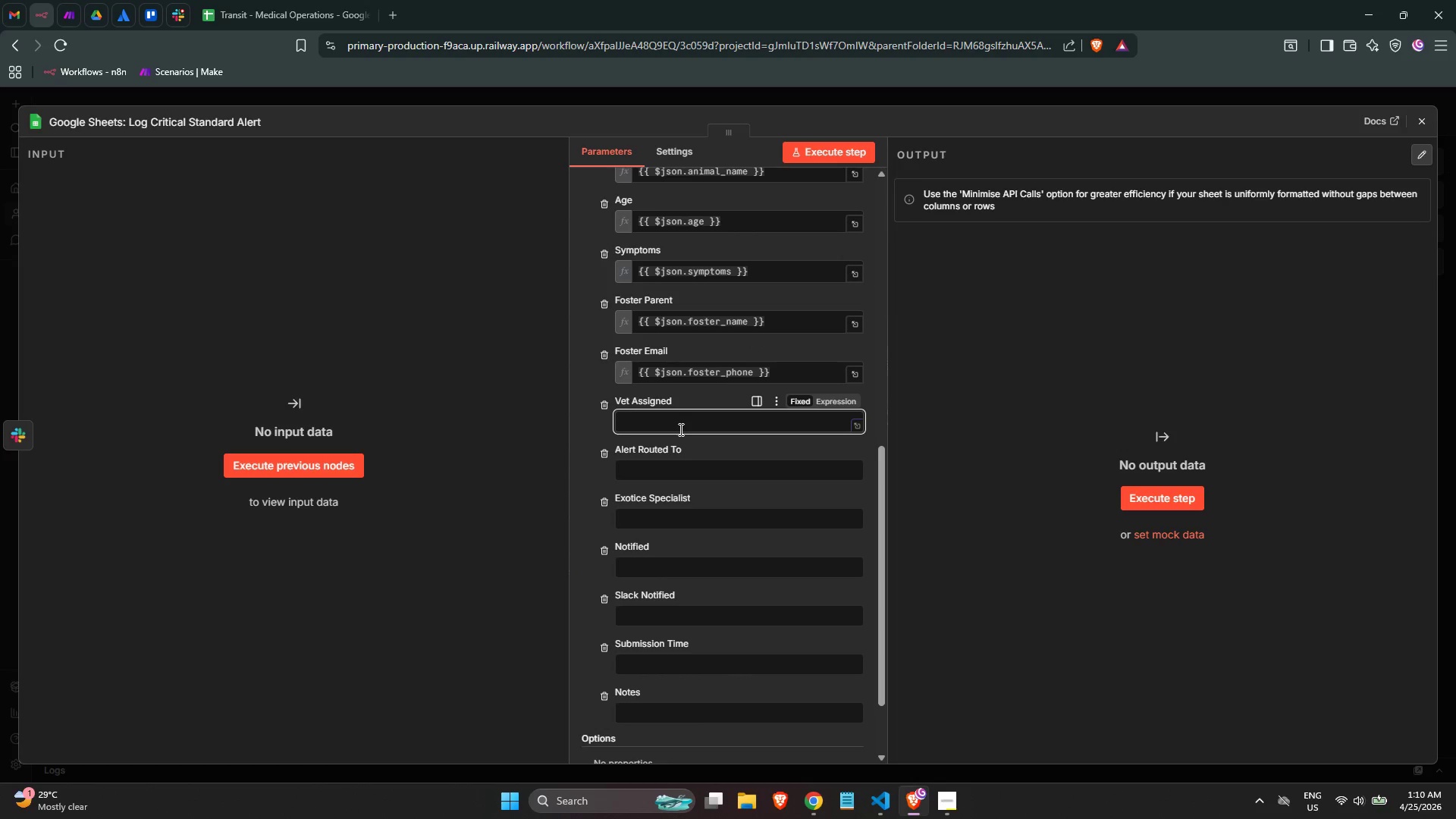 
key(Equal)
 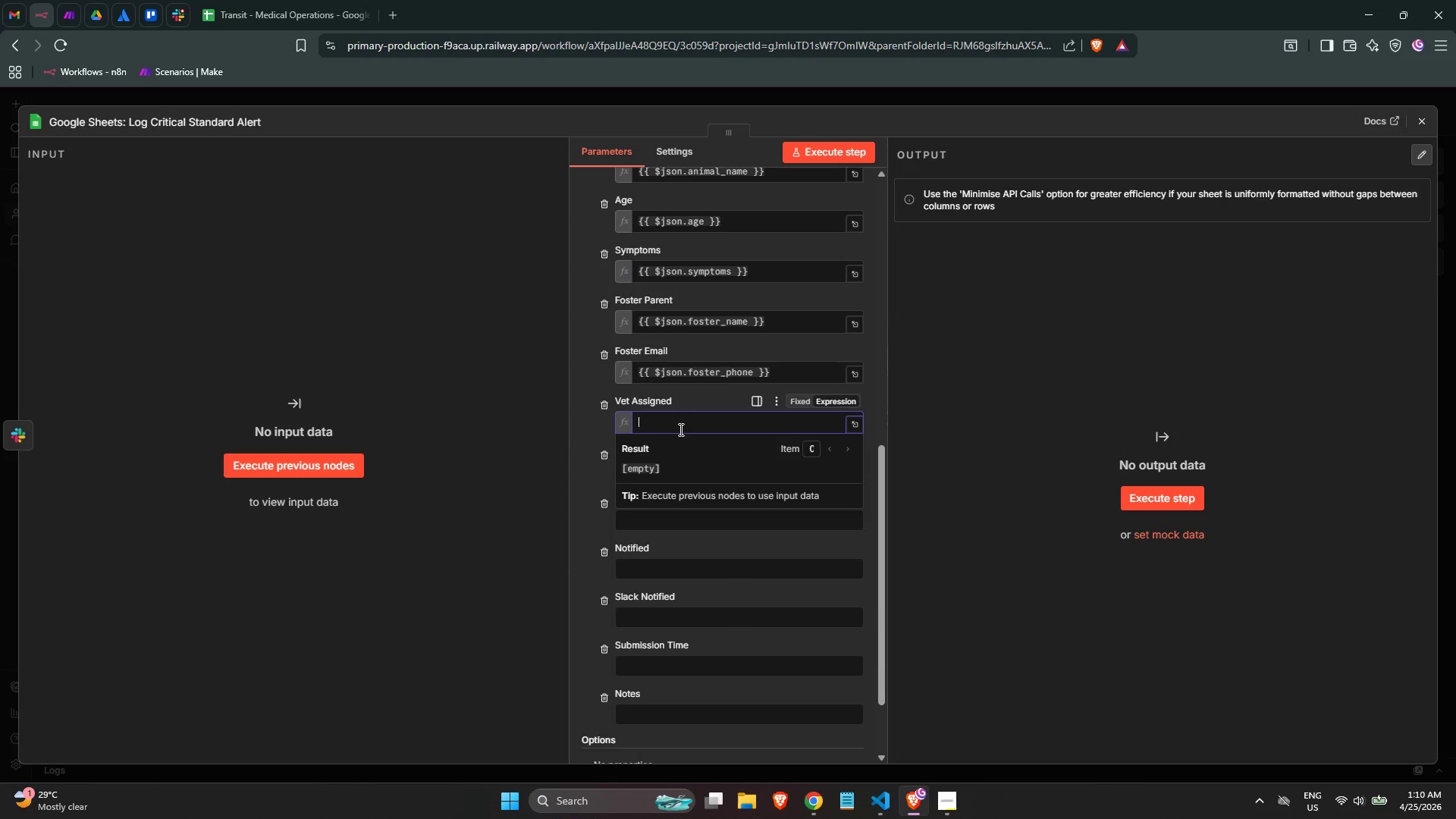 
key(Shift+BracketLeft)
 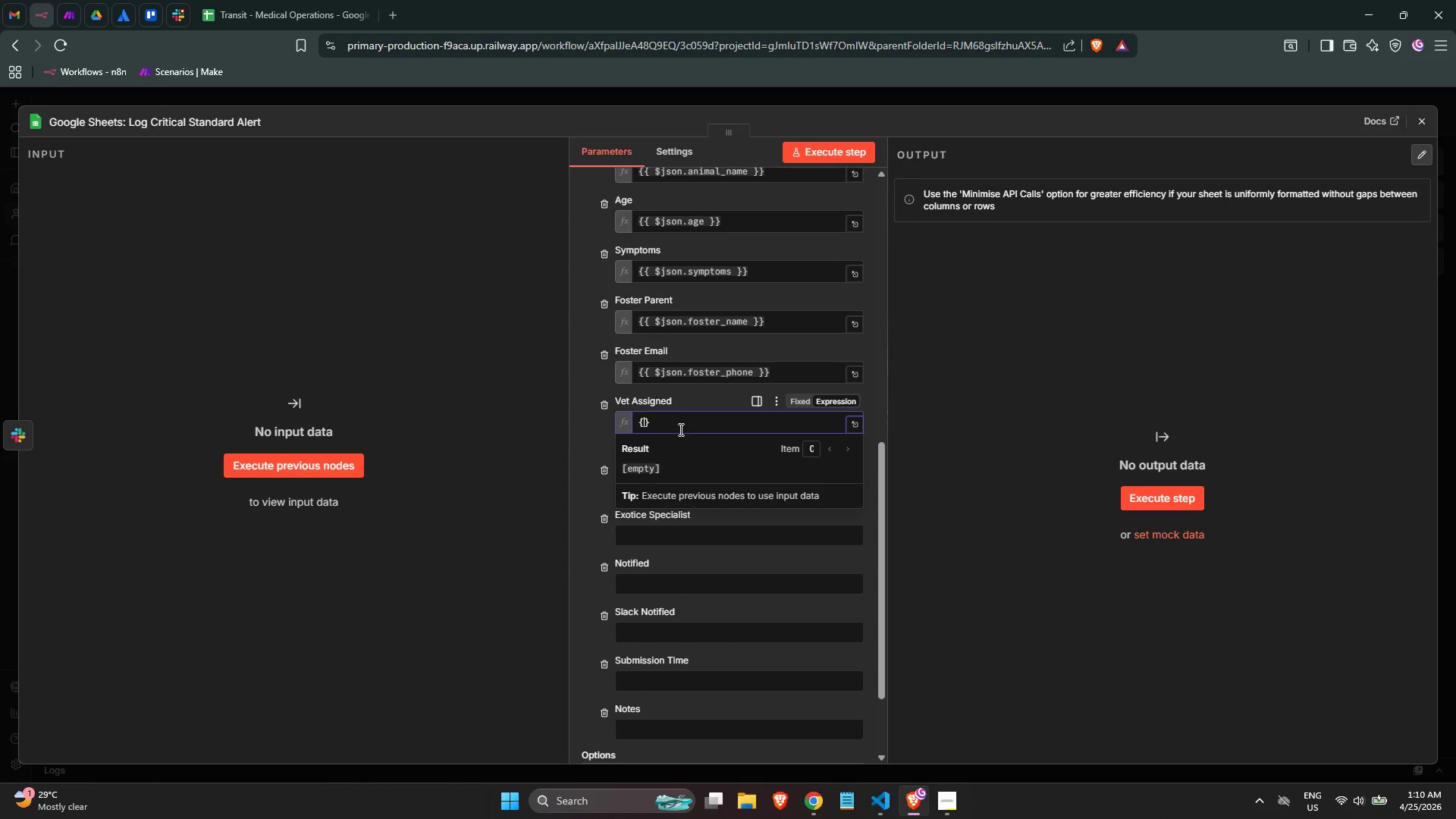 
key(Shift+BracketLeft)
 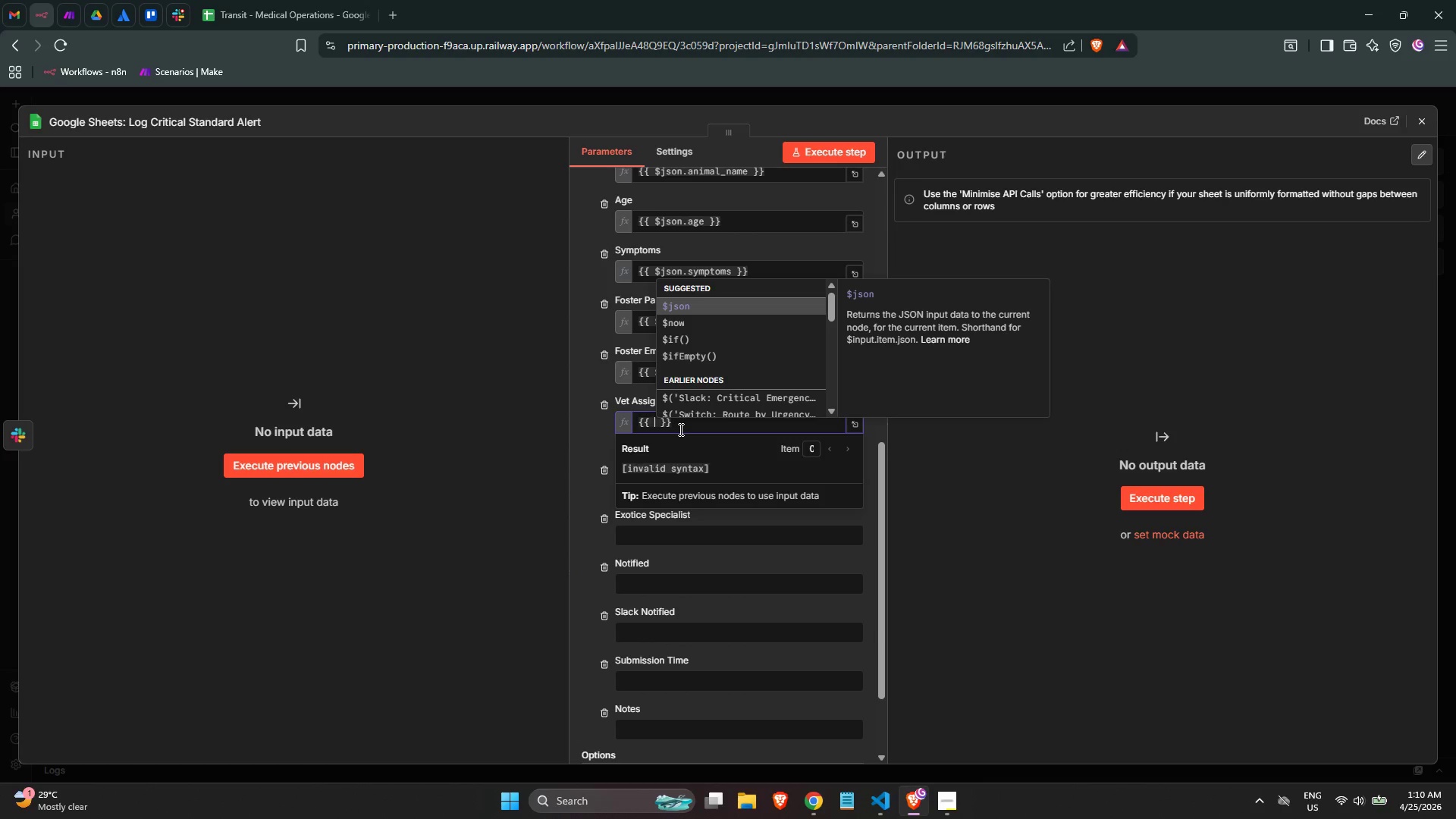 
key(Enter)
 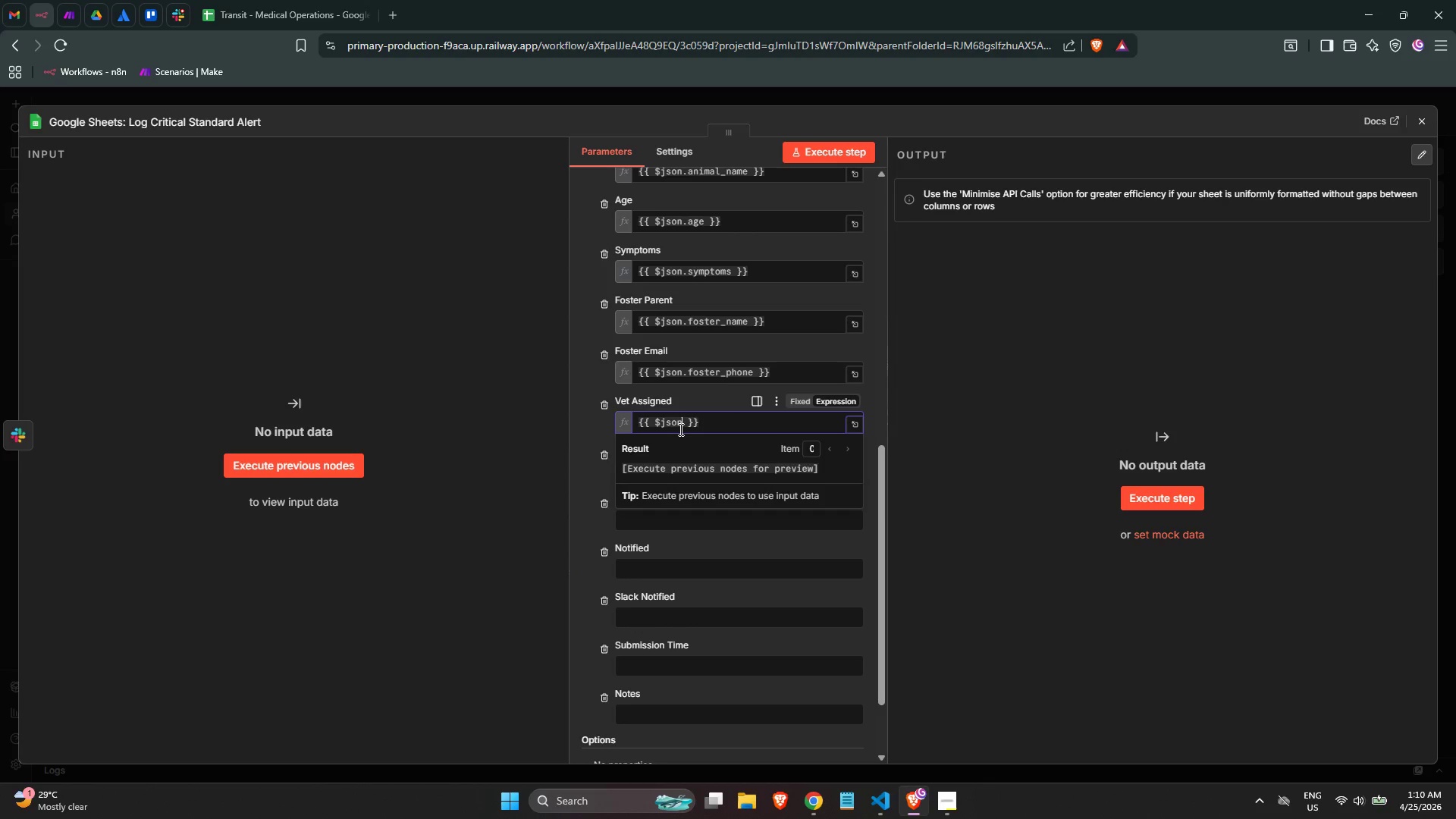 
key(Period)
 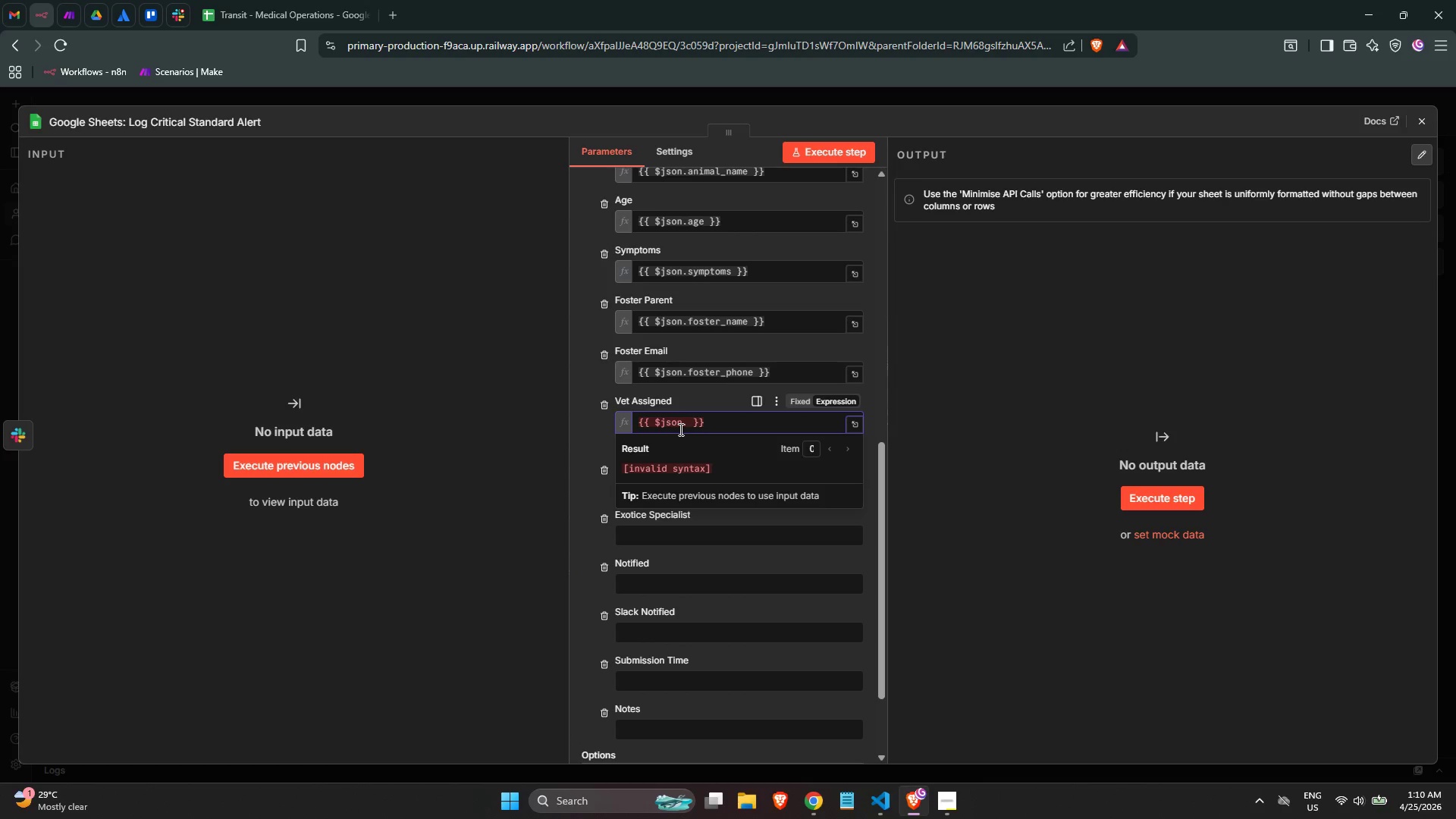 
wait(5.41)
 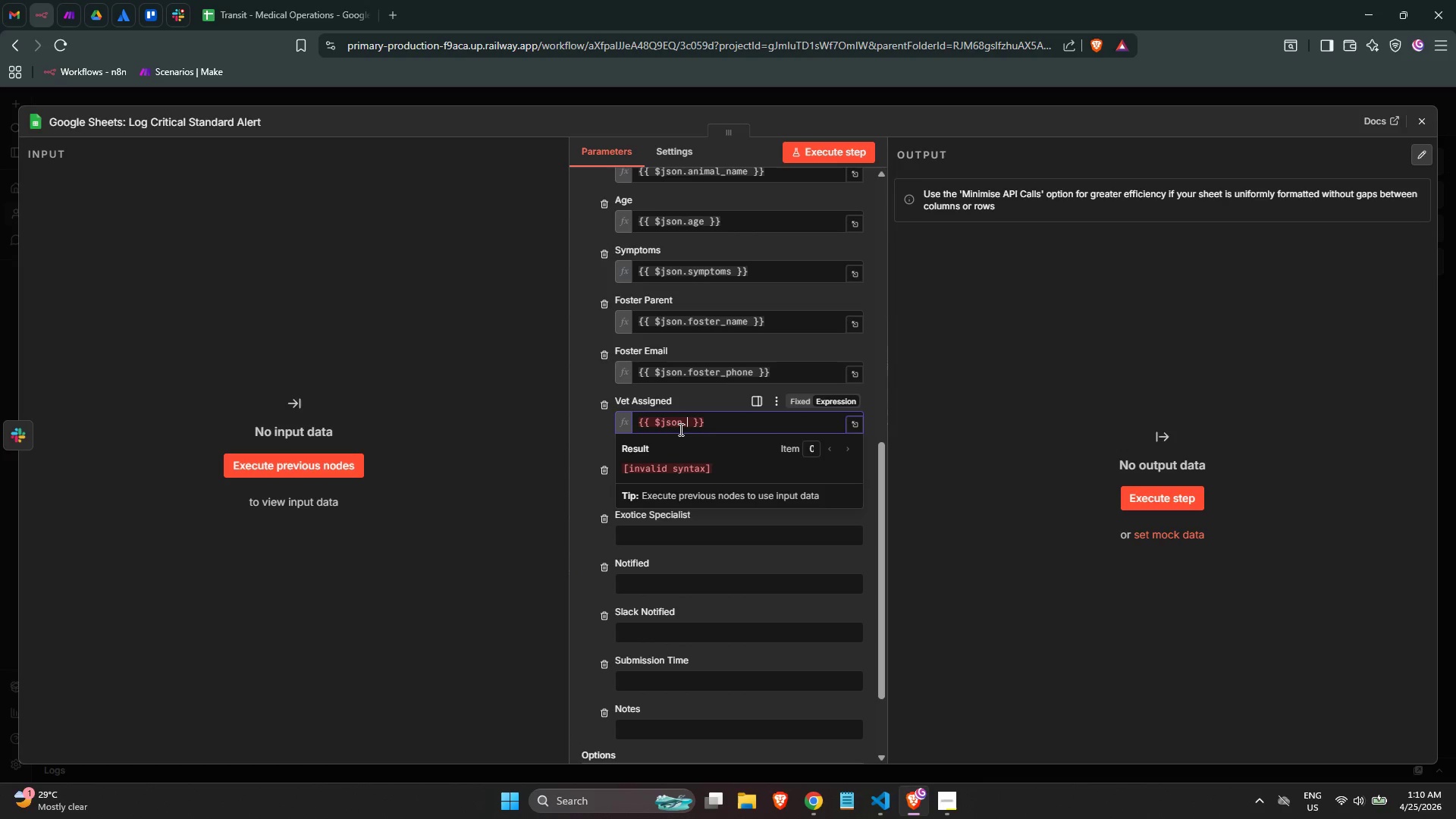 
type(of)
key(Backspace)
key(Backspace)
type(foster_email)
 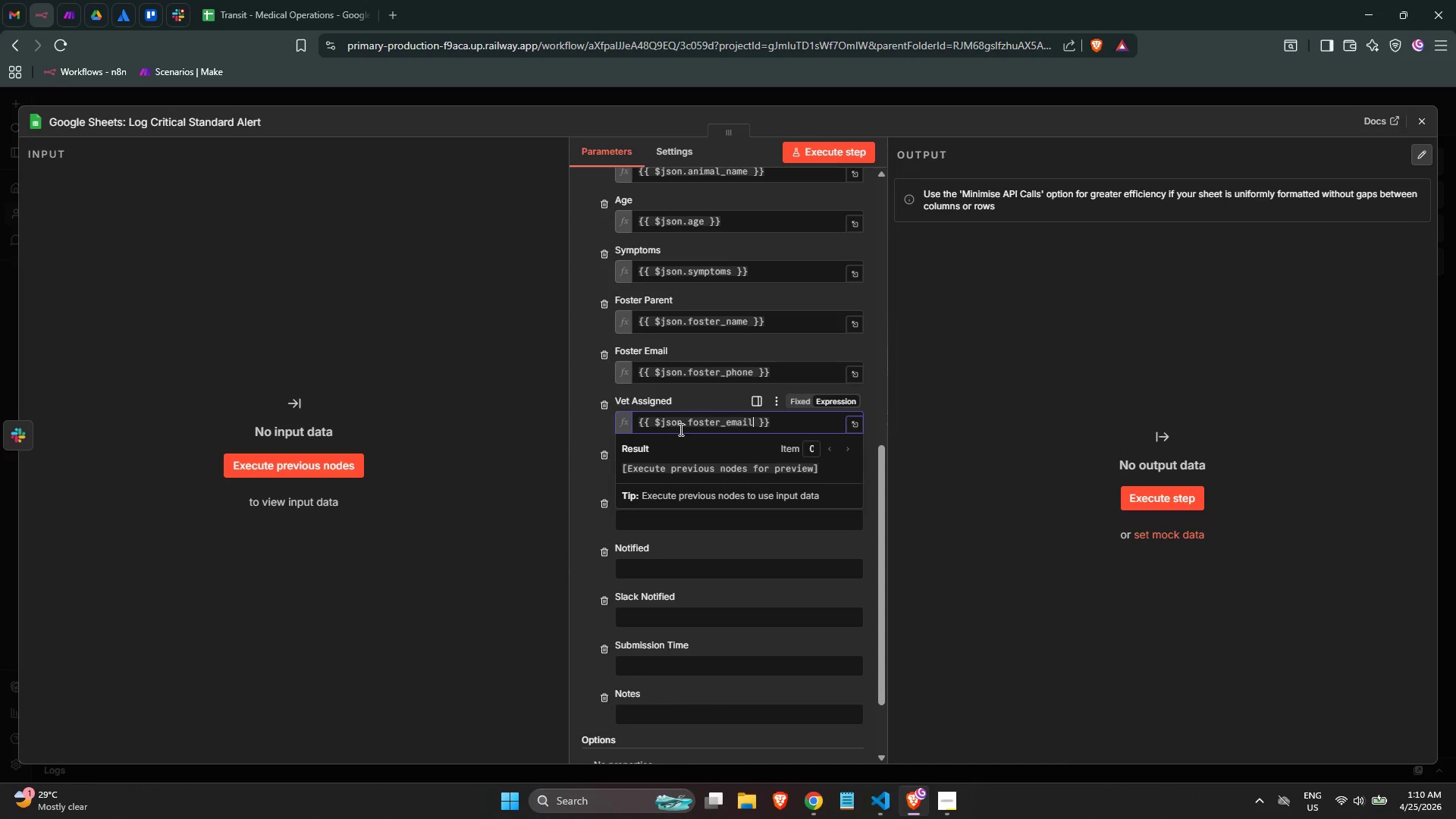 
left_click([586, 428])
 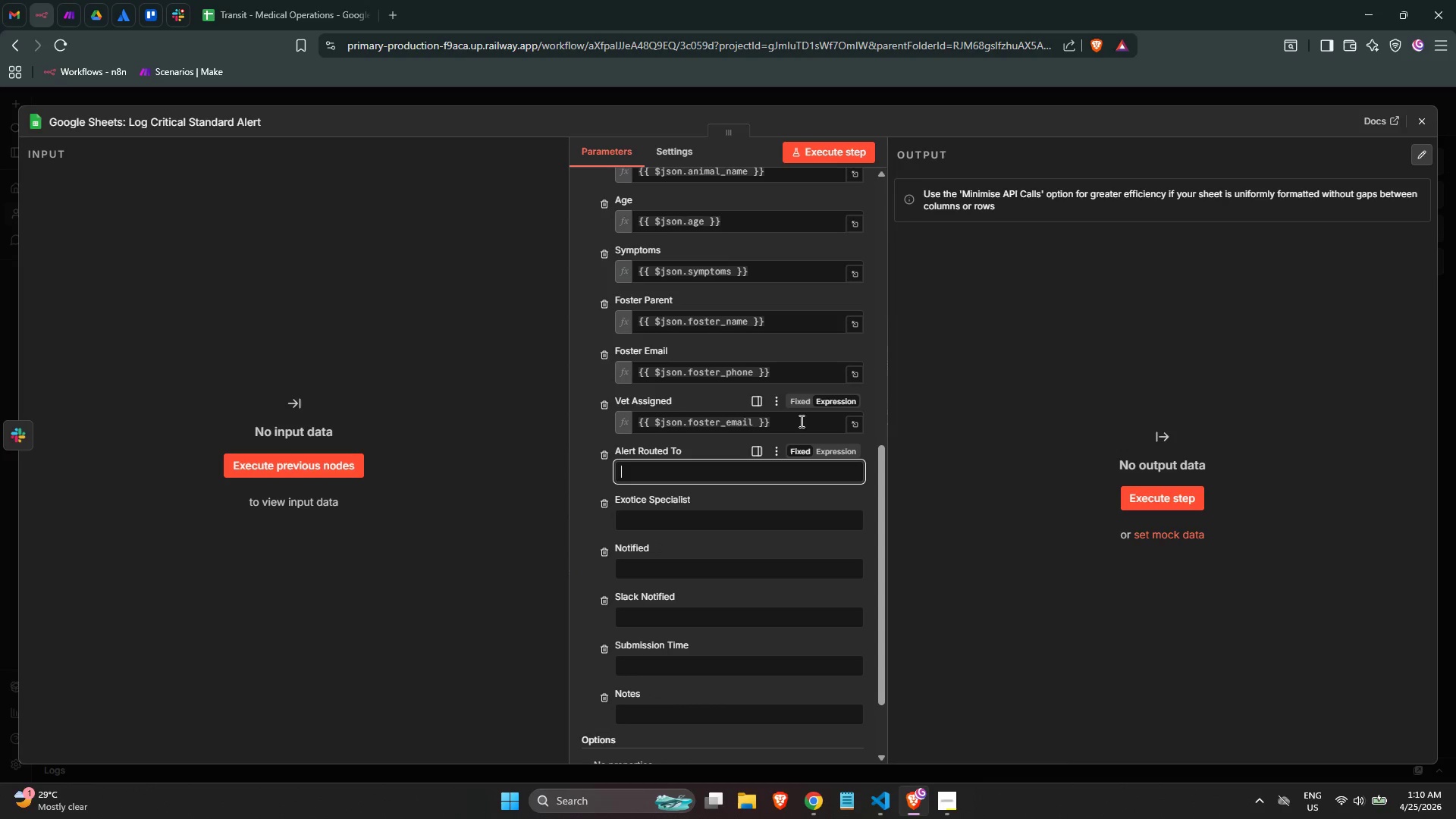 
left_click_drag(start_coordinate=[790, 416], to_coordinate=[674, 406])
 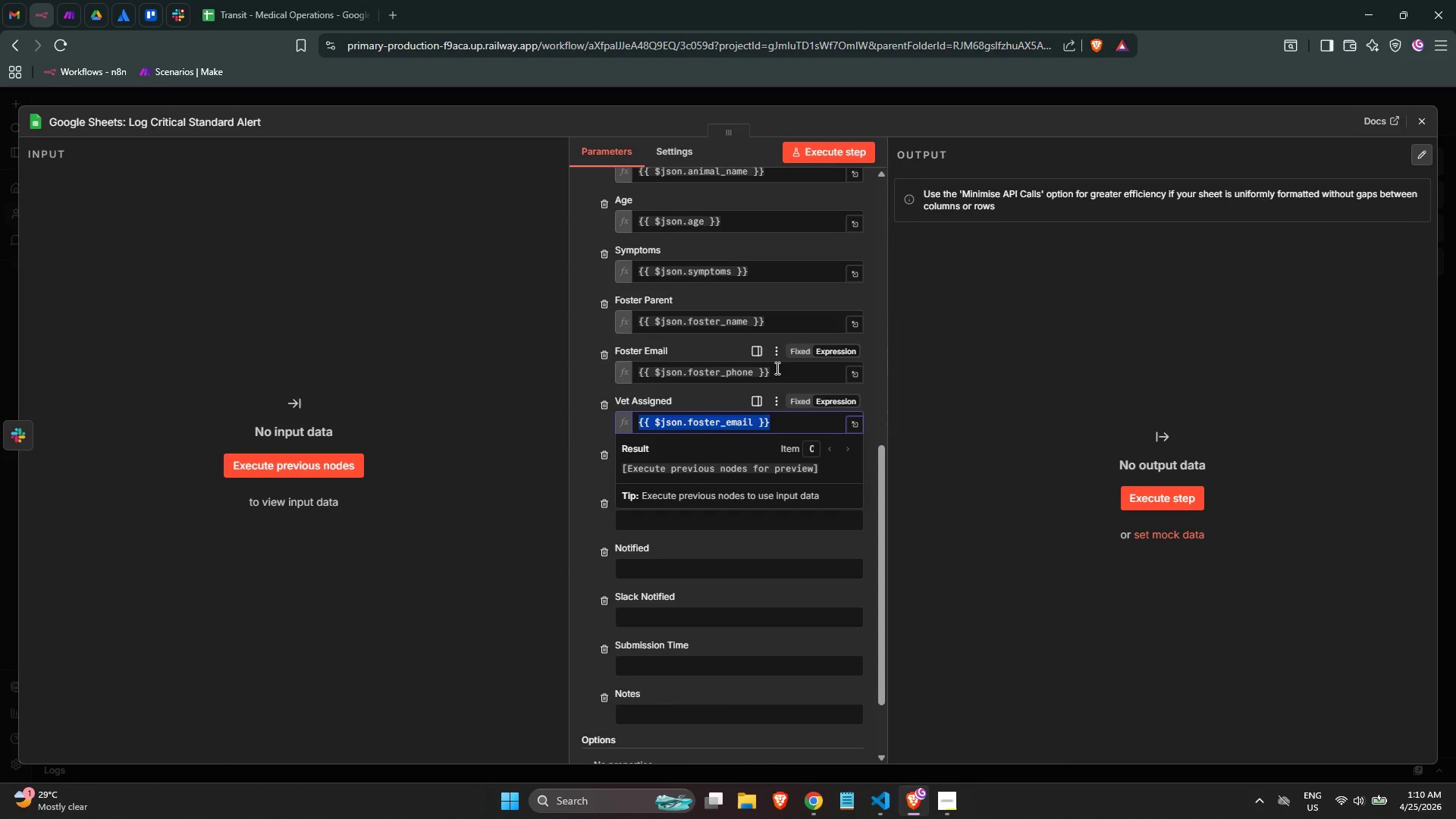 
left_click_drag(start_coordinate=[783, 369], to_coordinate=[692, 364])
 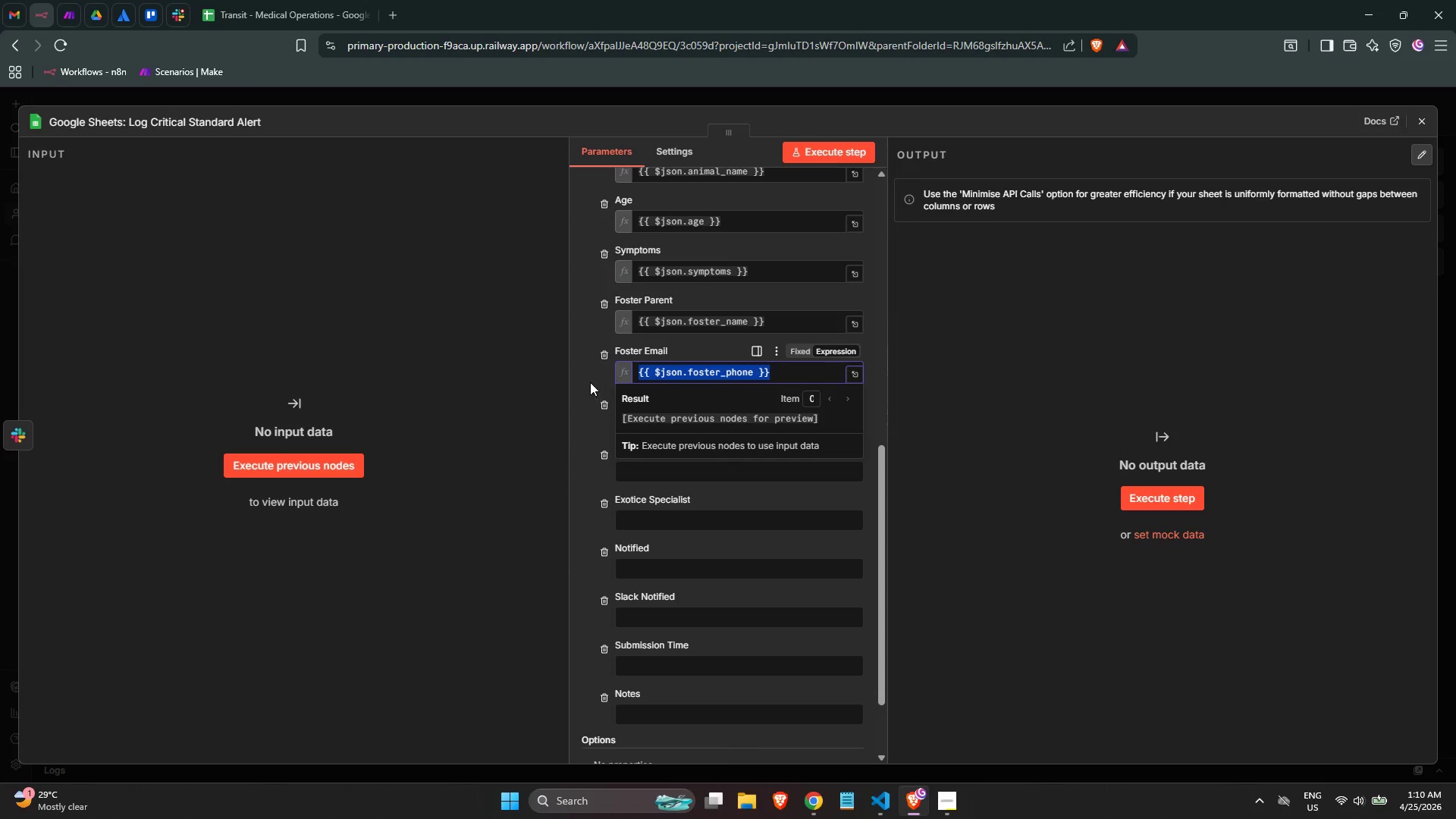 
left_click([585, 379])
 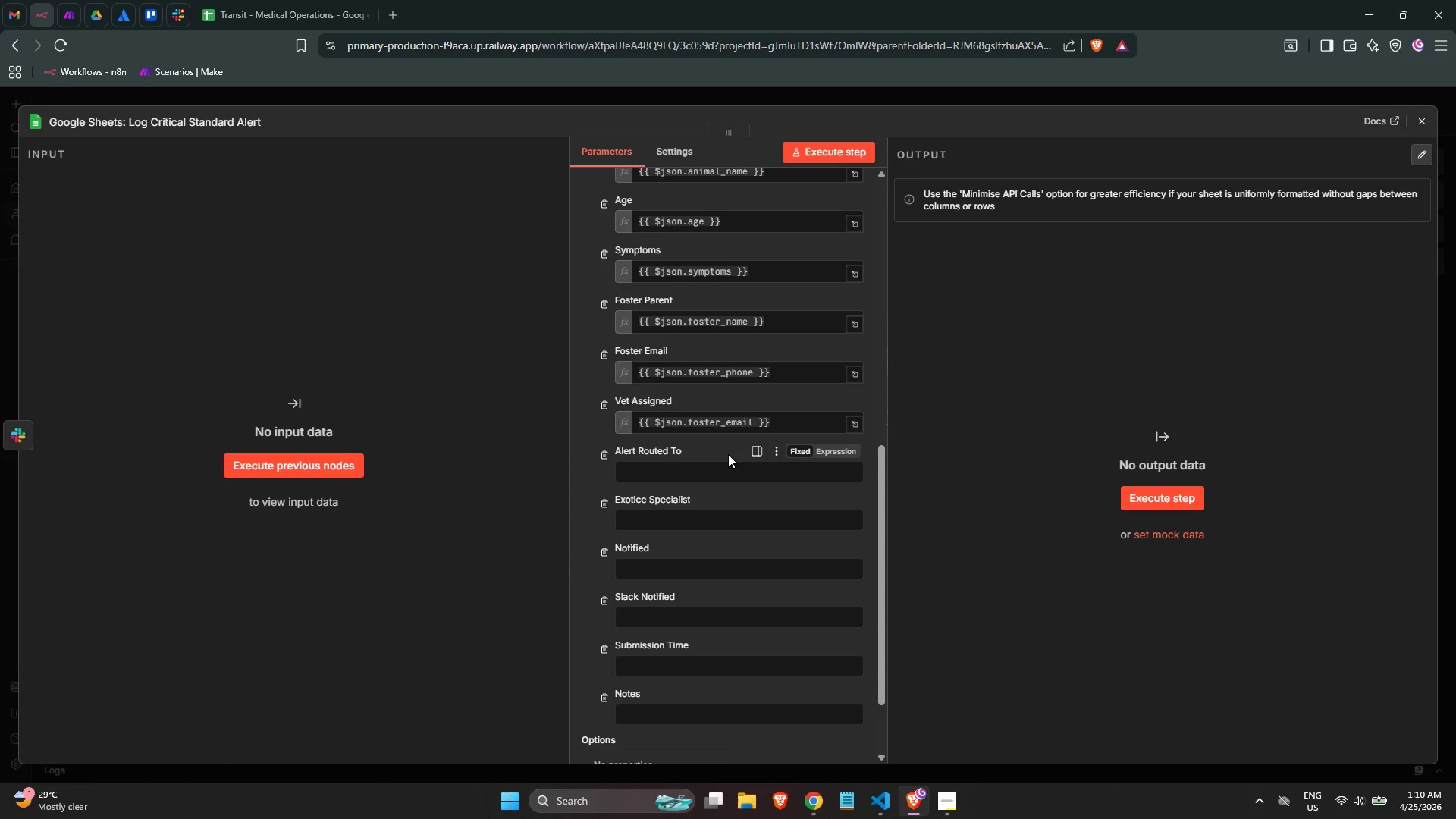 
scroll: coordinate [731, 454], scroll_direction: up, amount: 4.0
 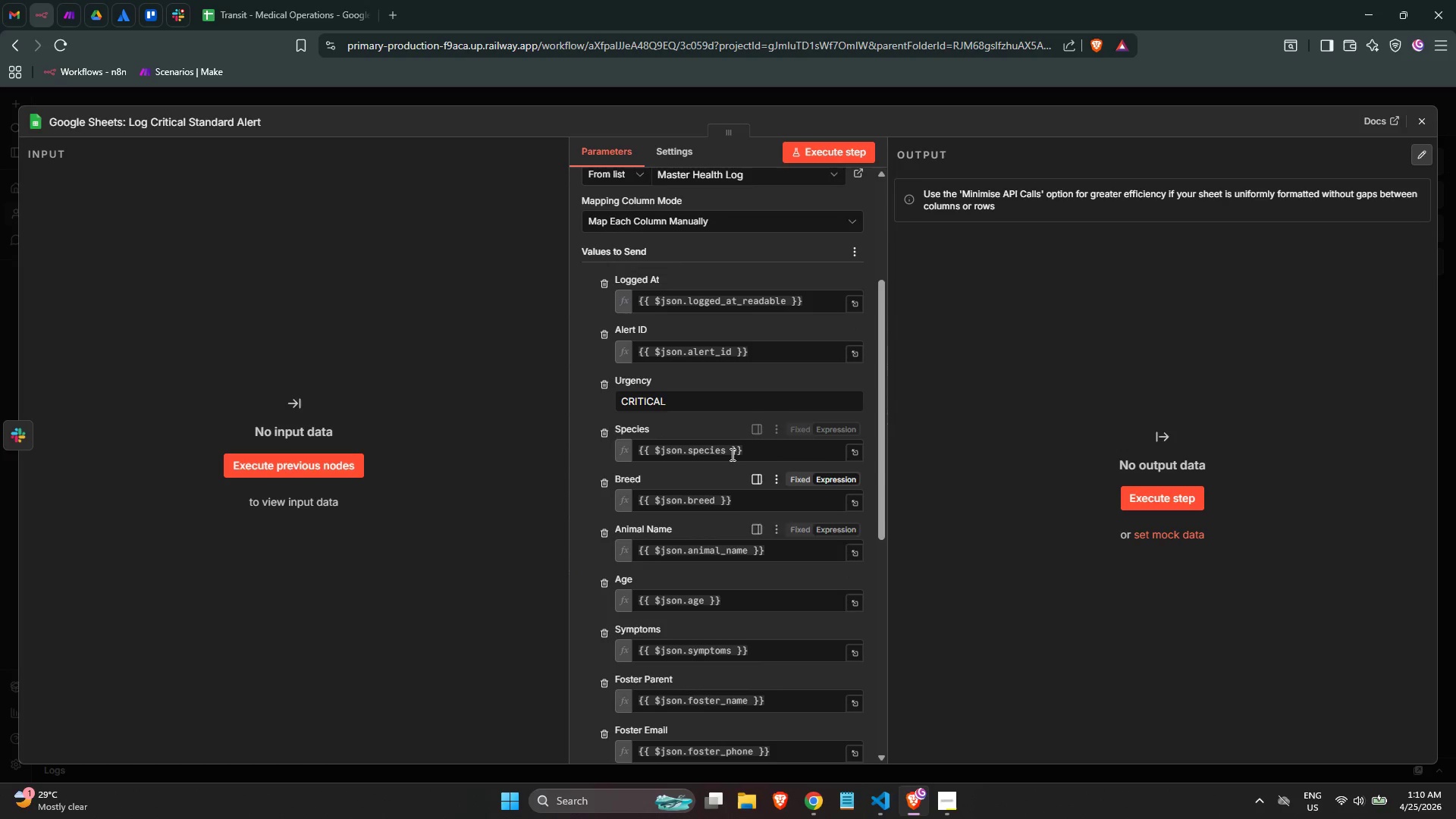 
scroll: coordinate [731, 454], scroll_direction: down, amount: 3.0
 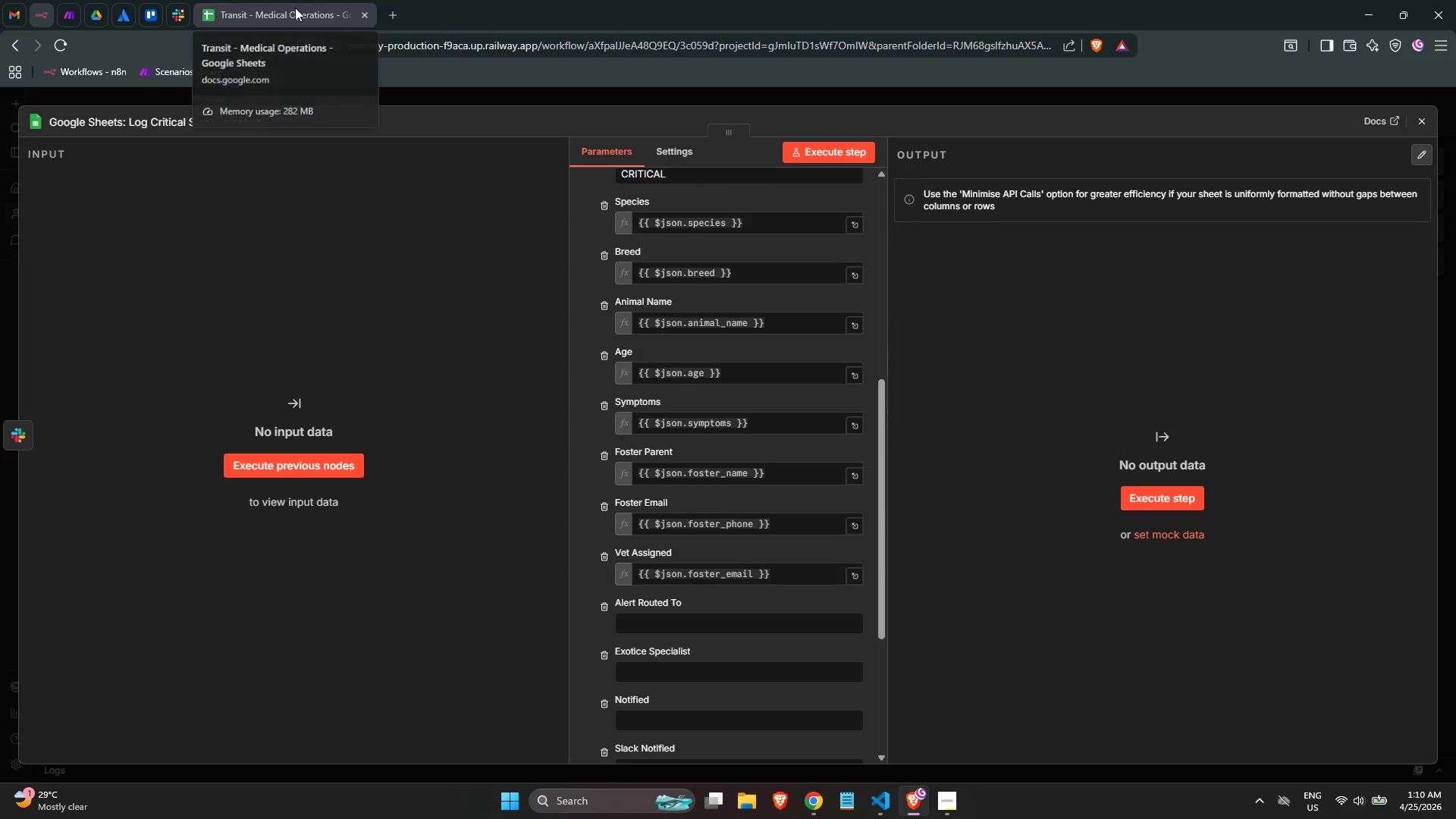 
left_click([292, 6])
 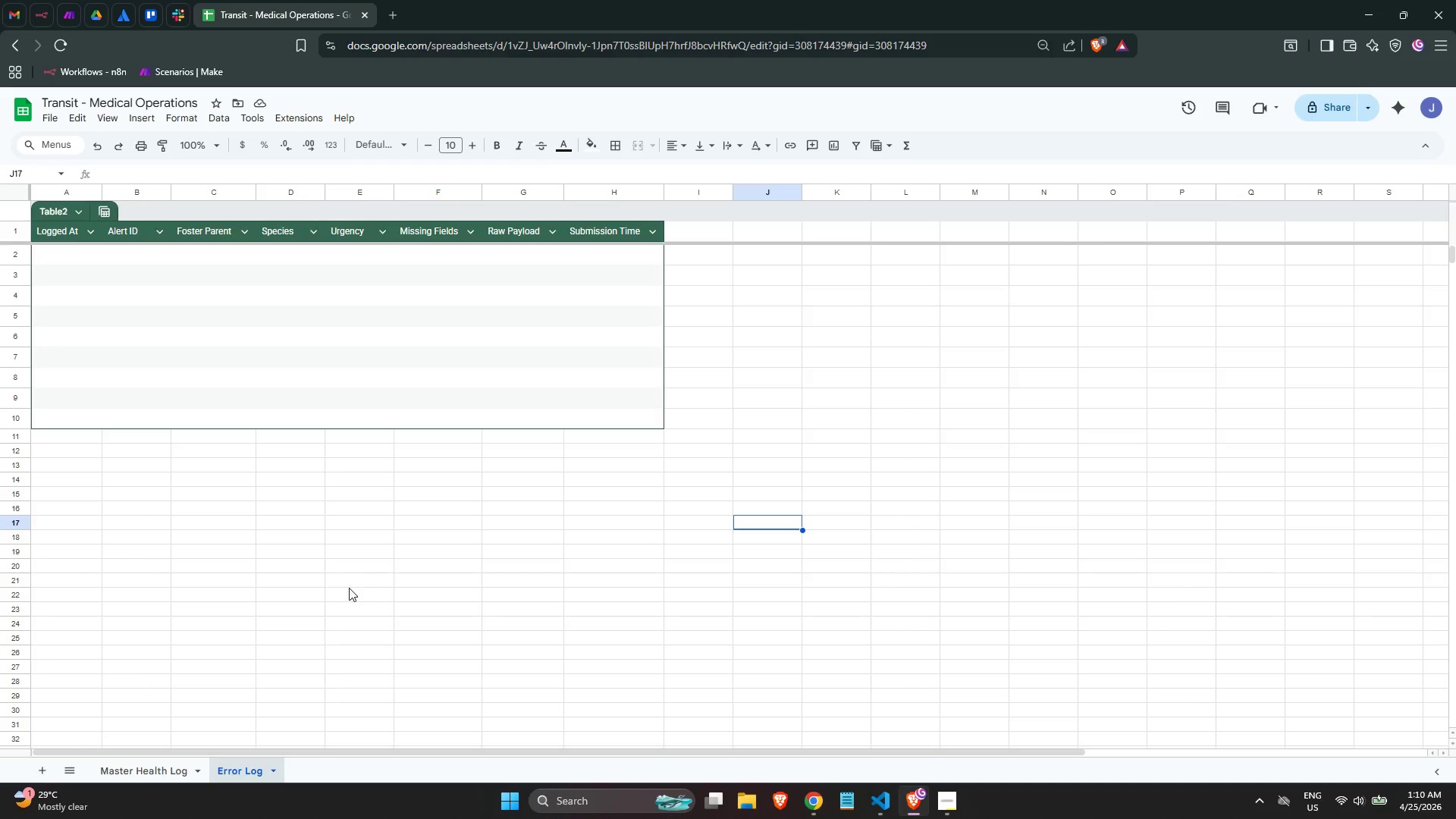 
left_click([175, 767])
 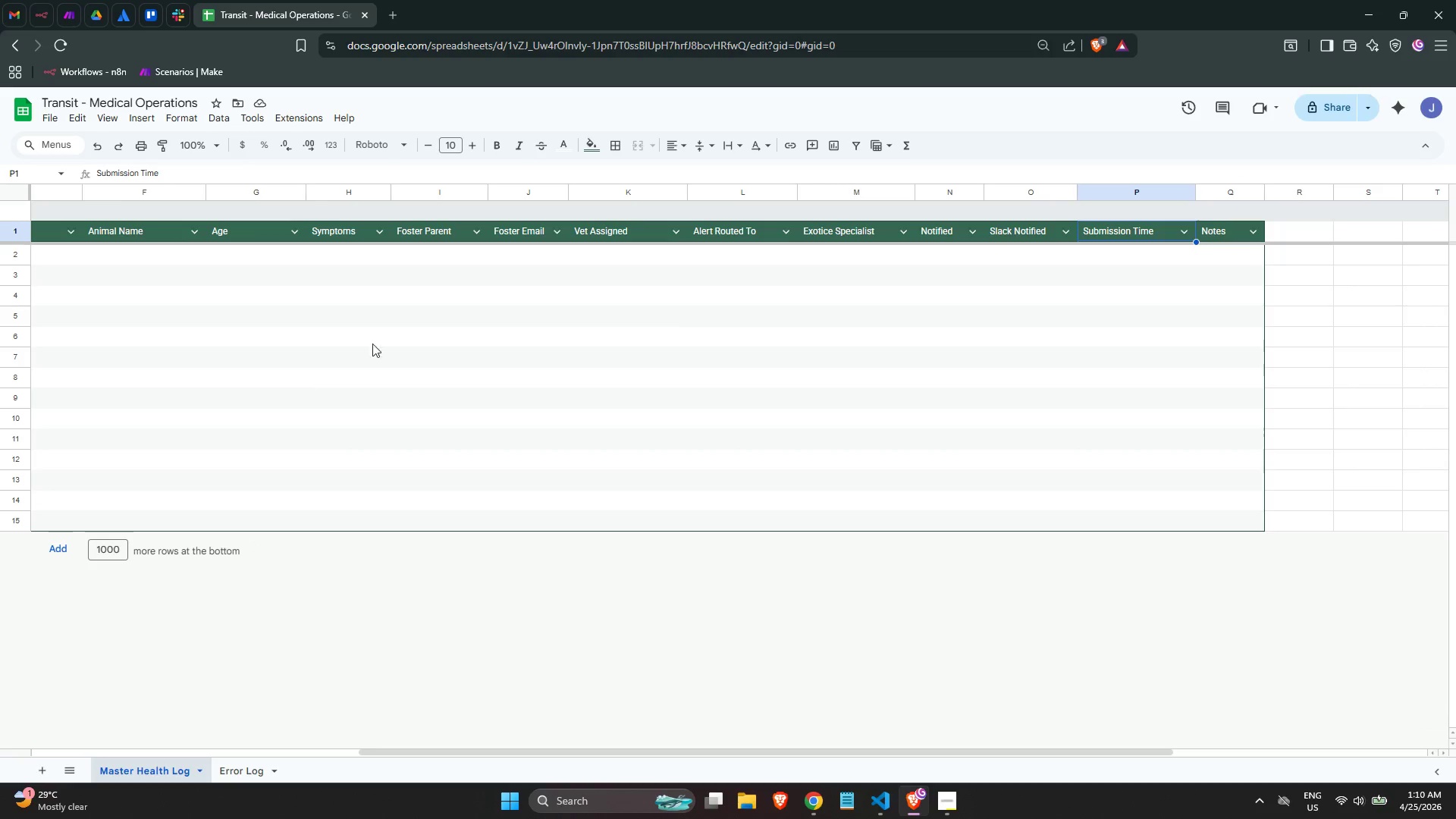 
left_click([469, 316])
 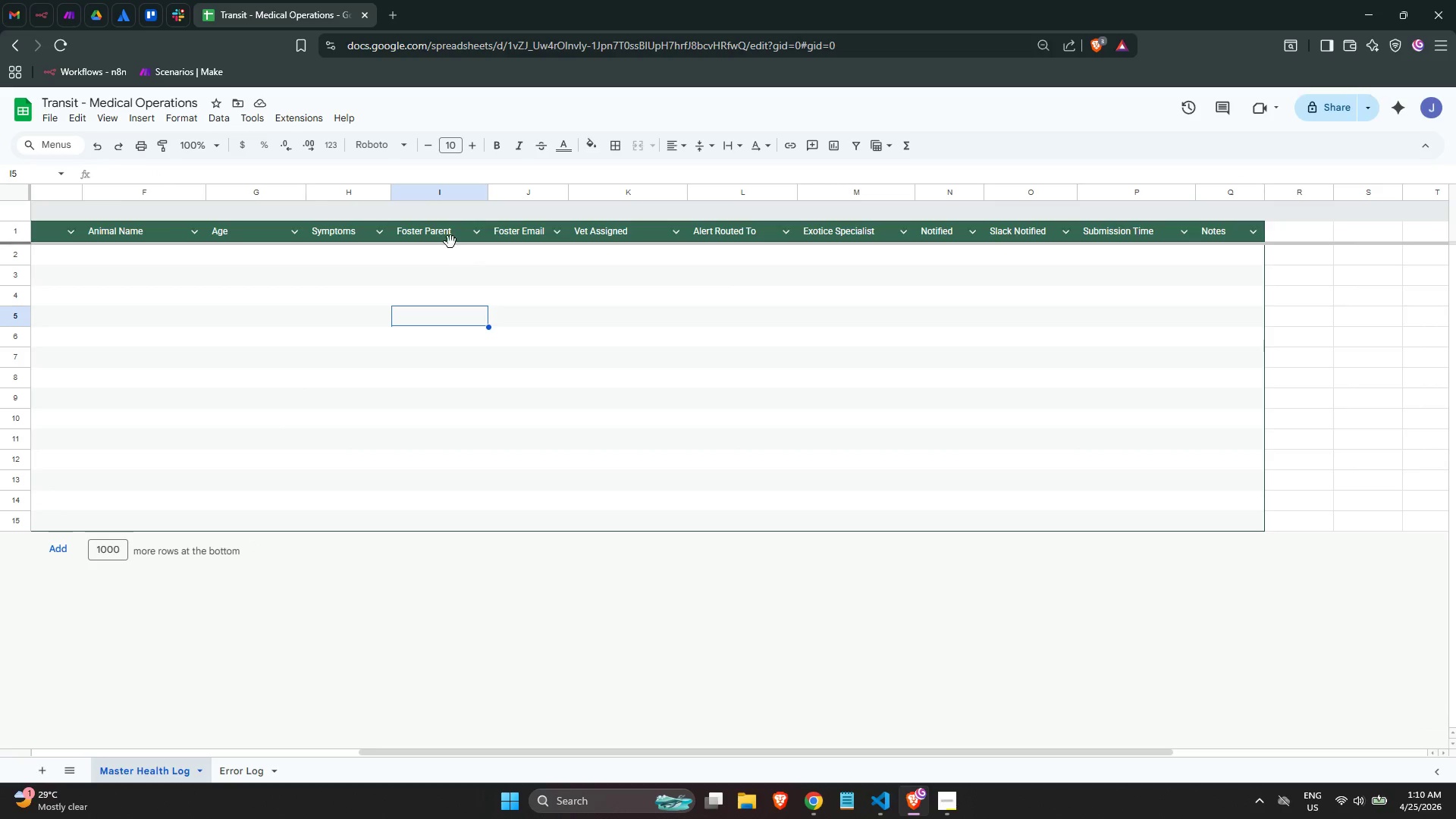 
left_click([445, 237])
 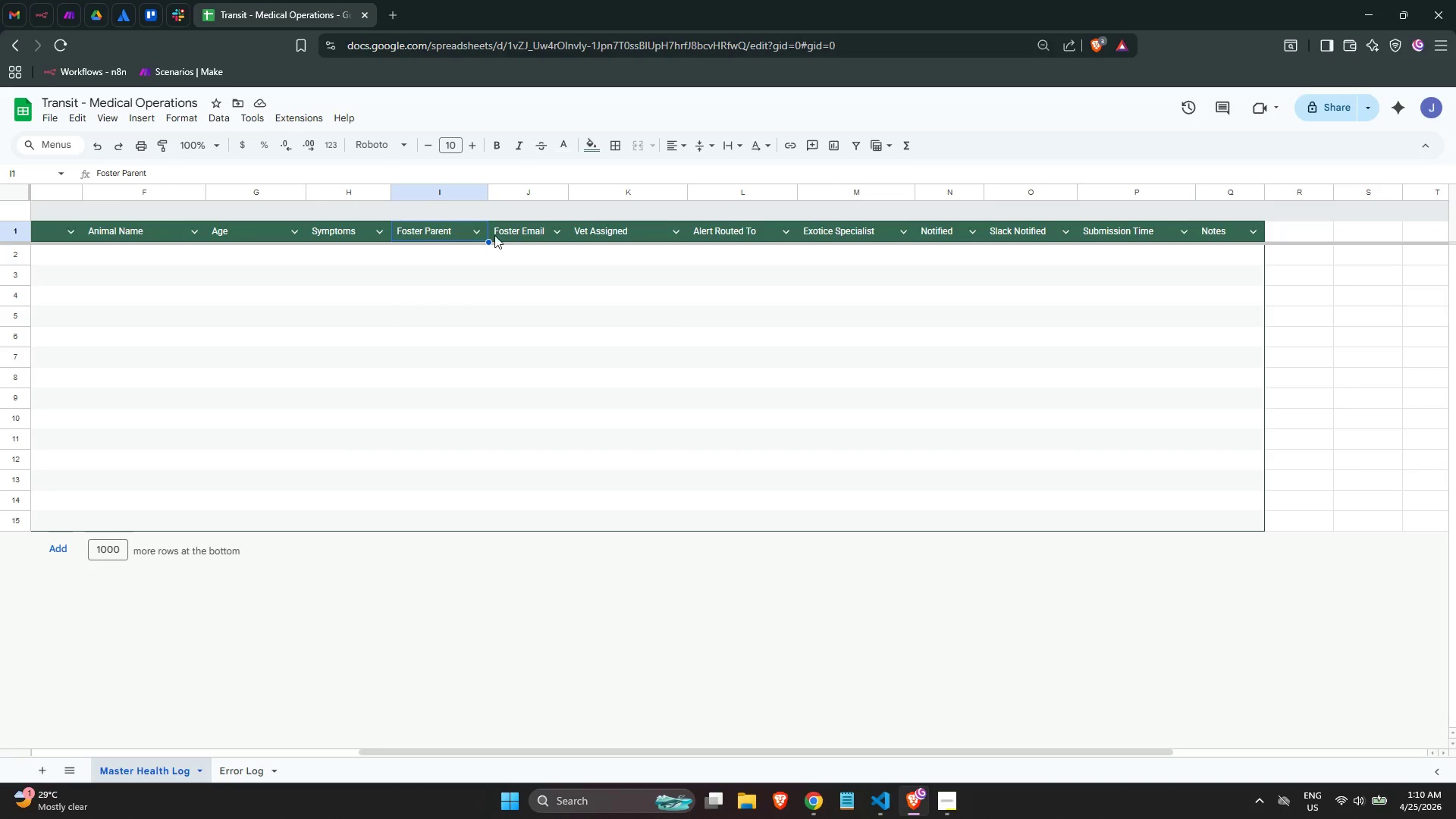 
left_click([497, 235])
 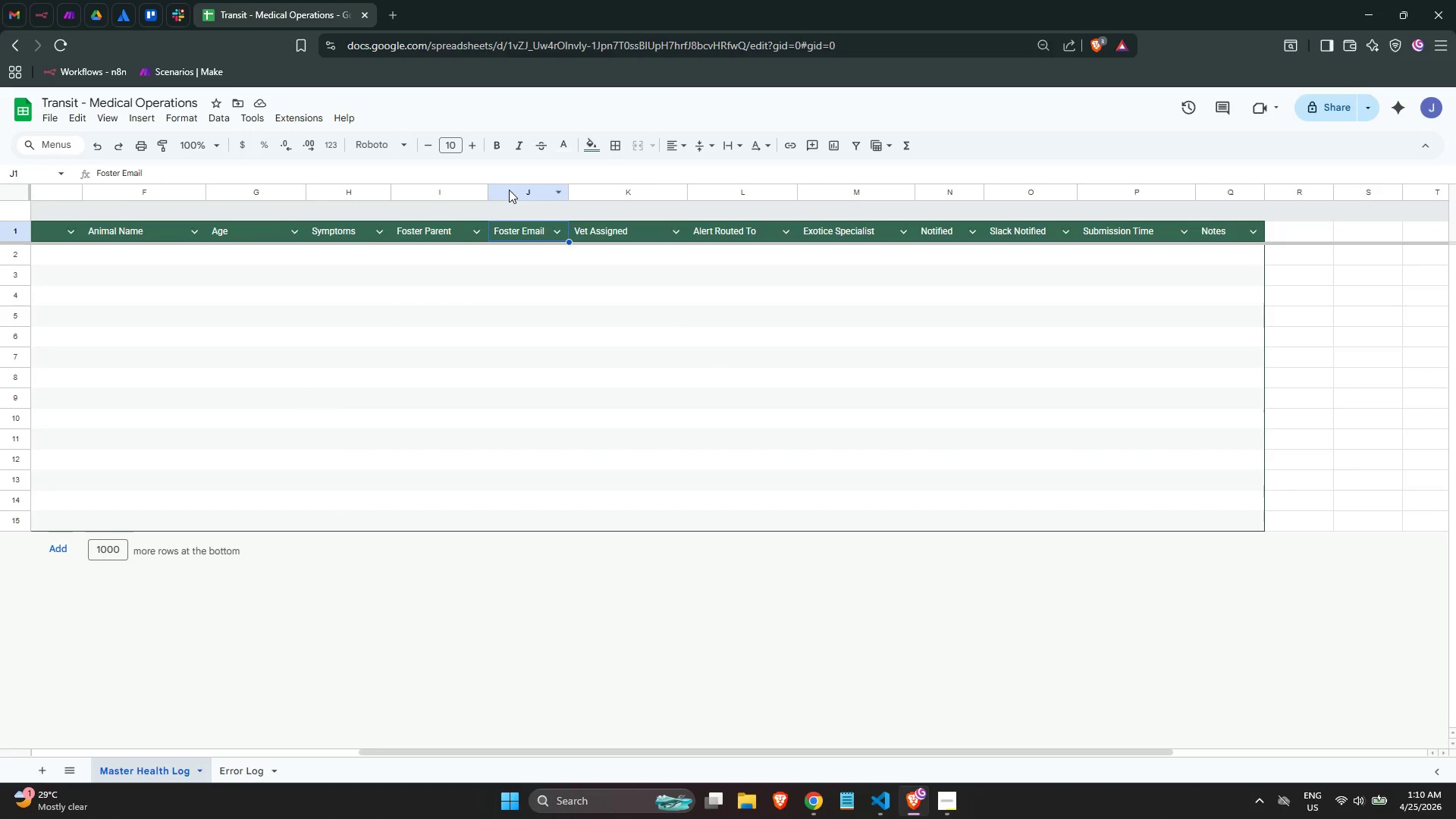 
wait(5.92)
 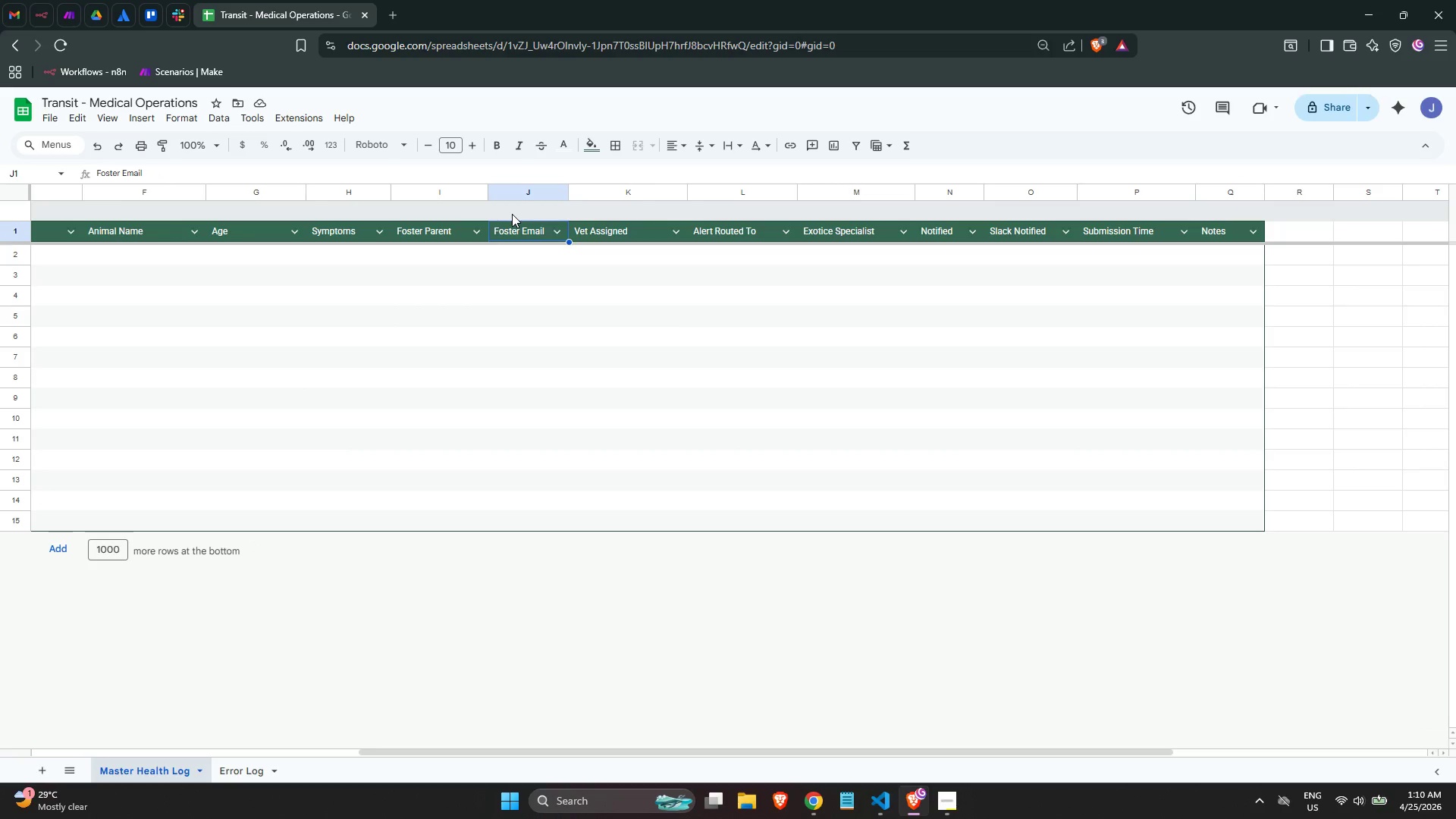 
left_click([510, 190])
 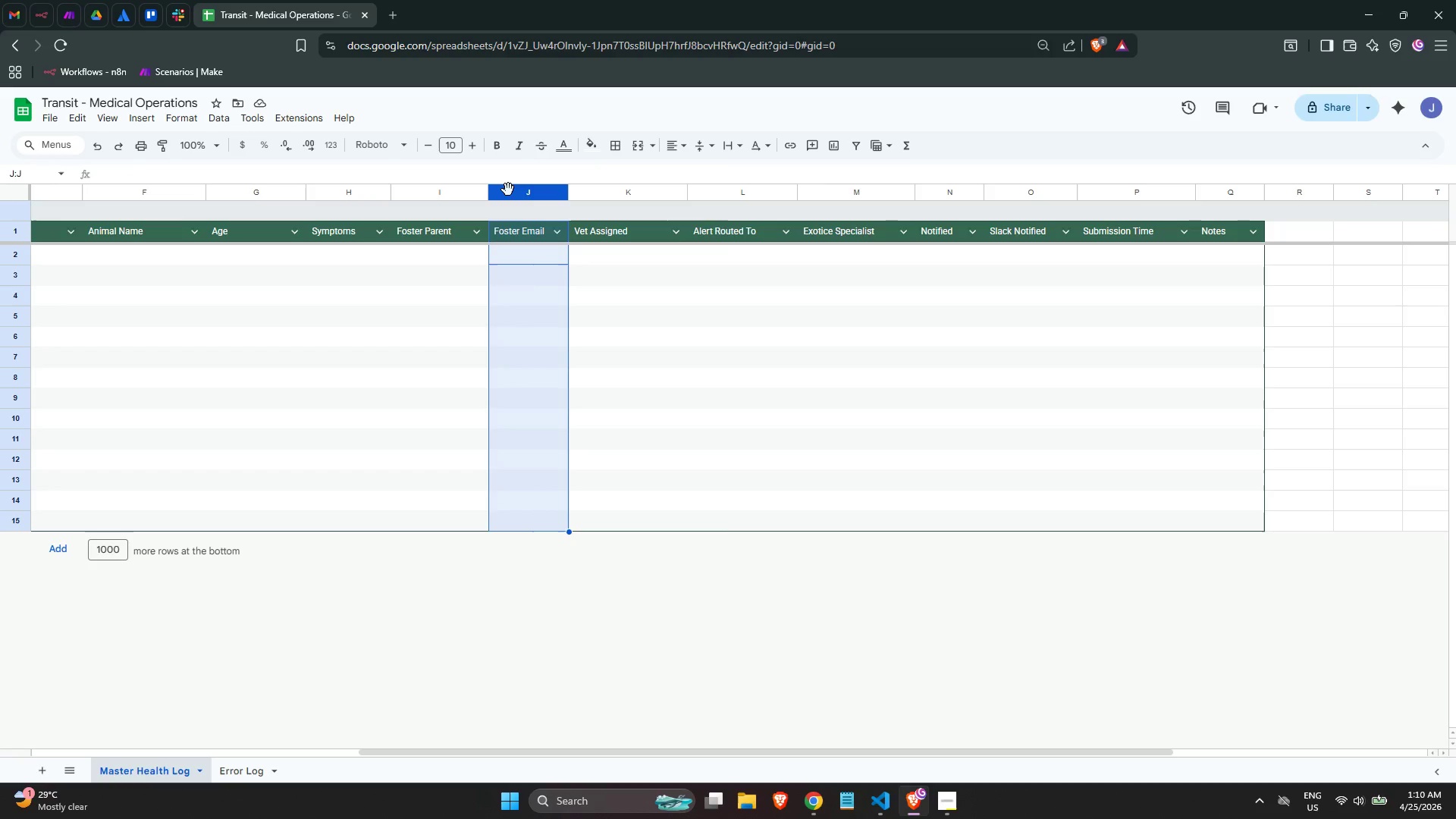 
right_click([508, 190])
 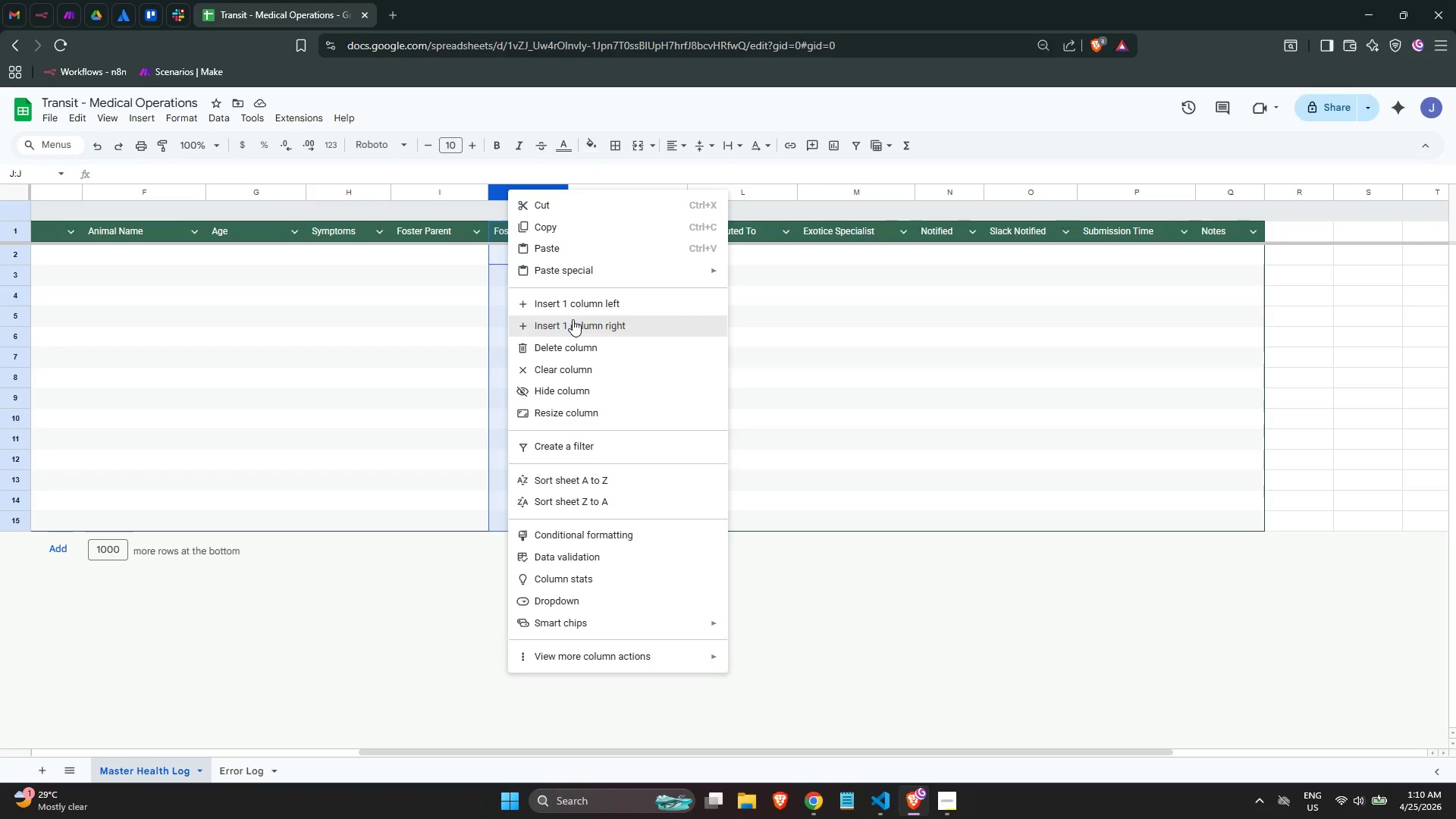 
left_click([565, 303])
 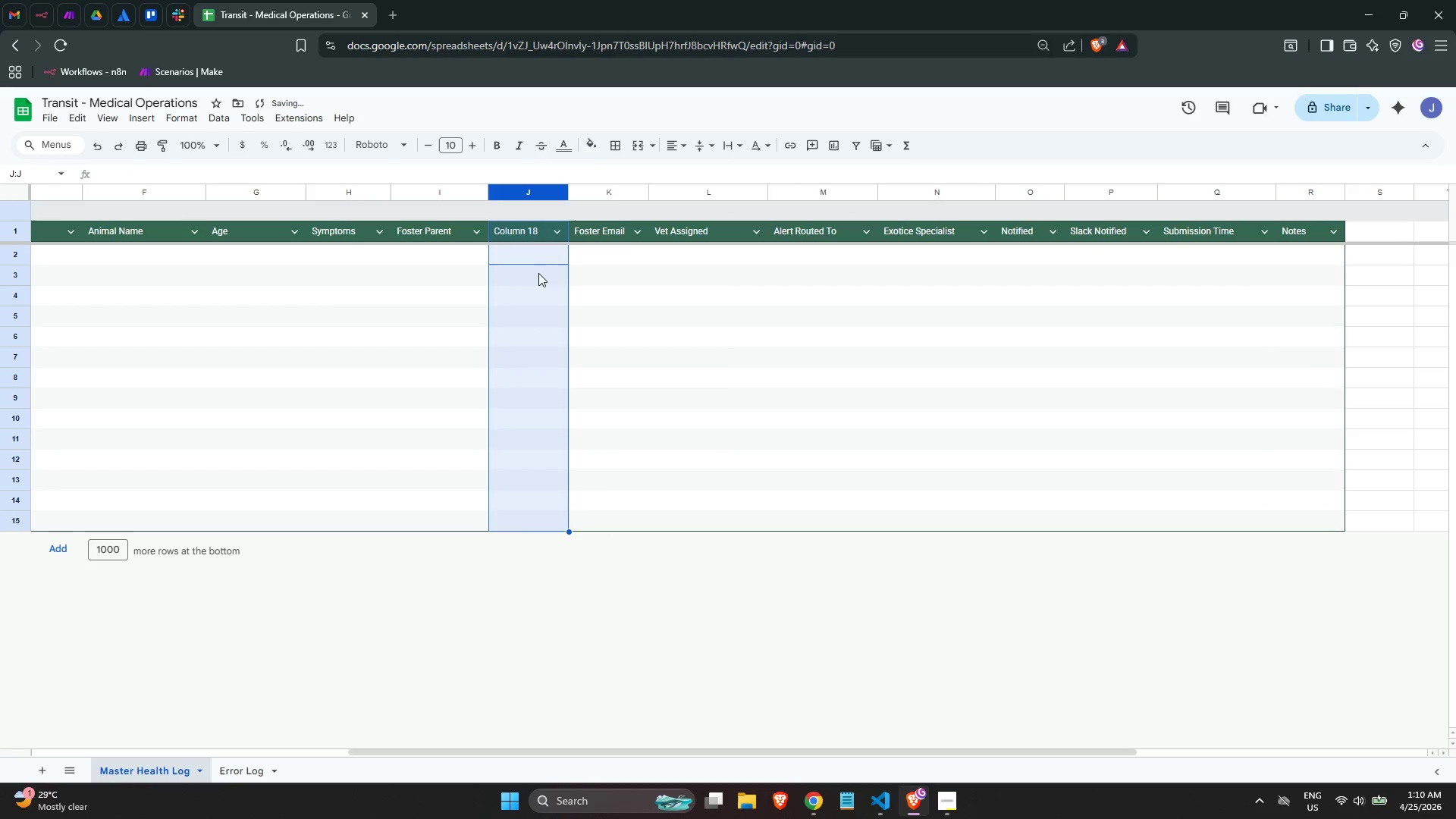 
left_click([532, 259])
 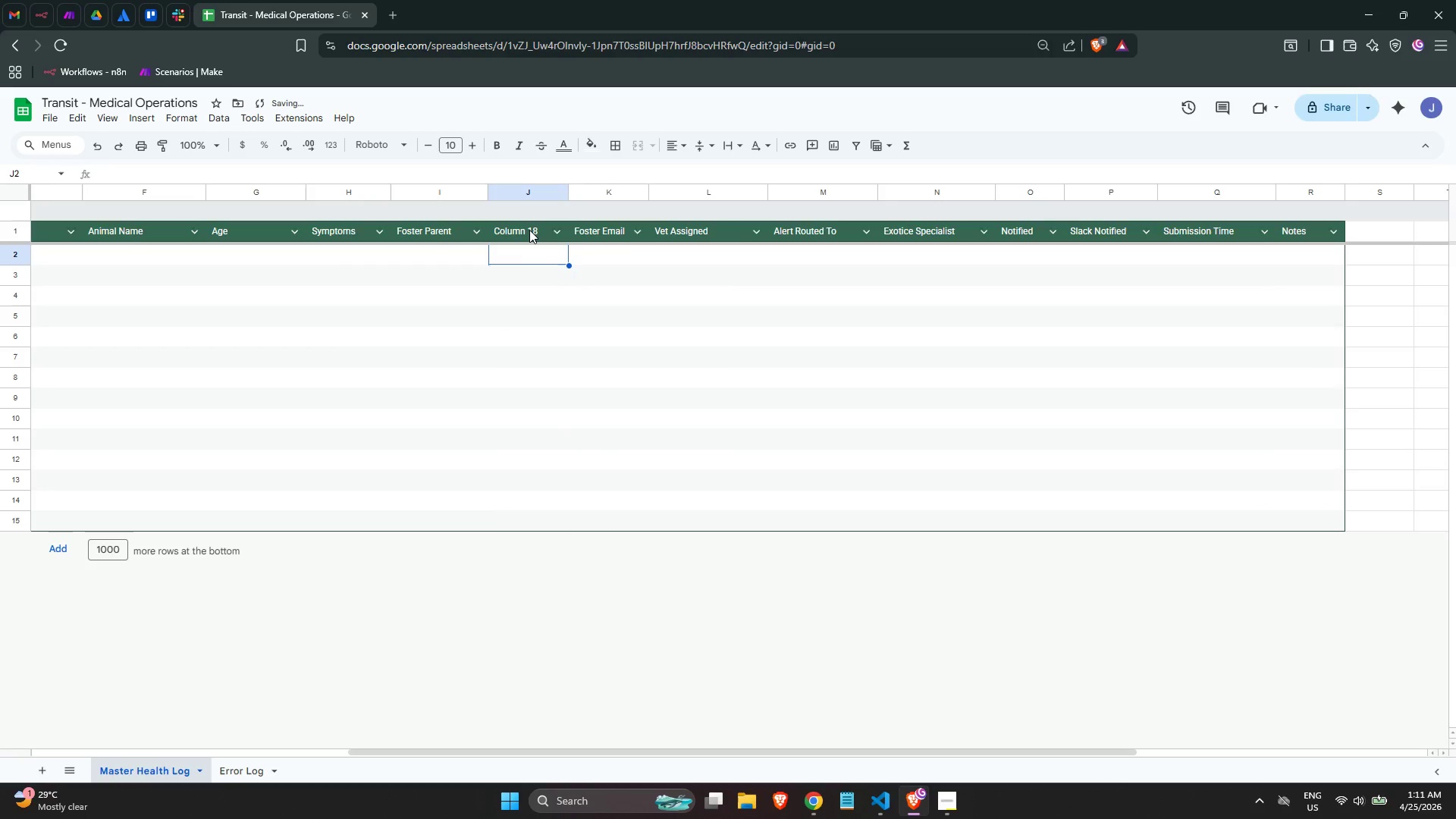 
double_click([528, 230])
 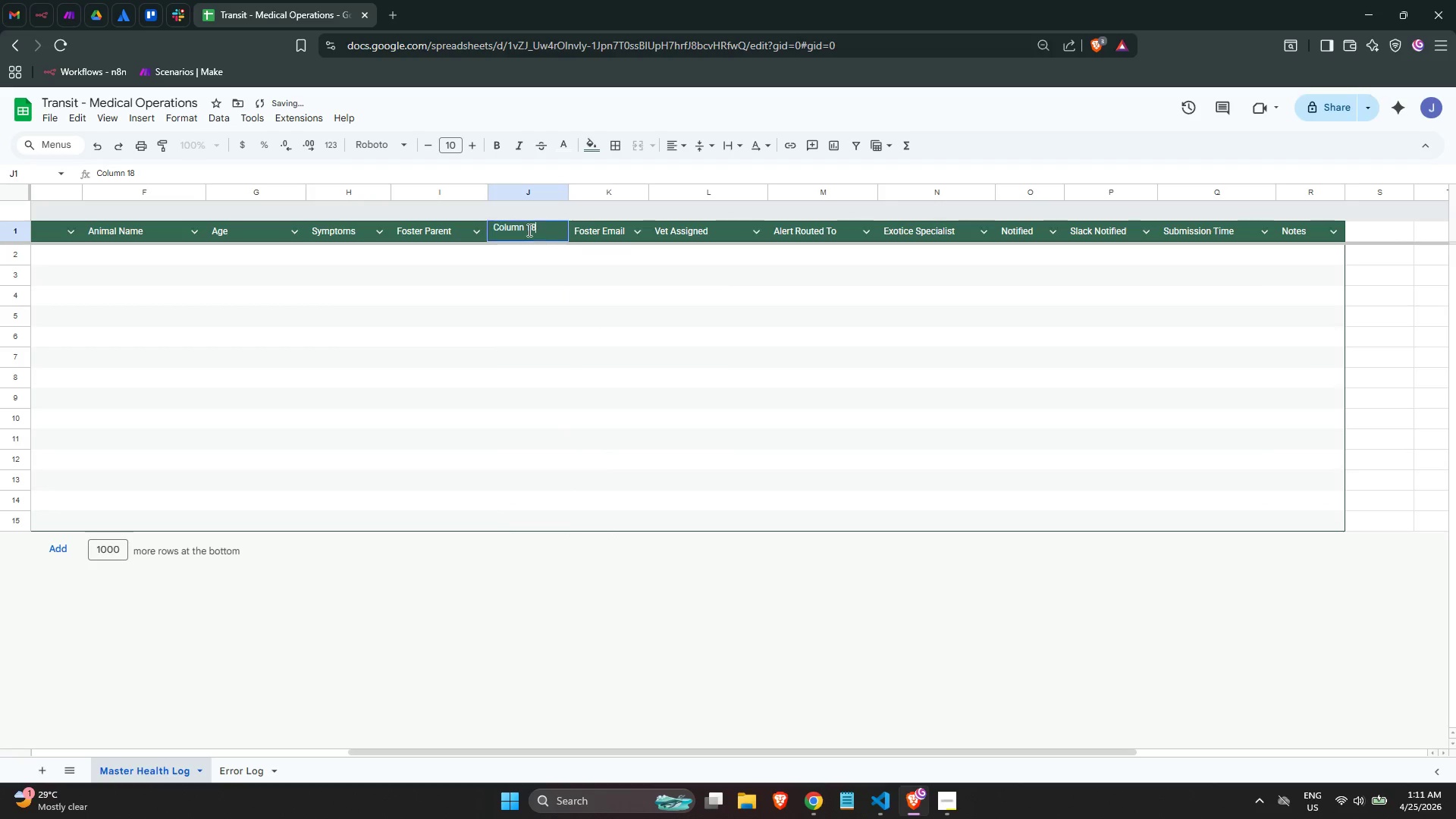 
triple_click([528, 230])
 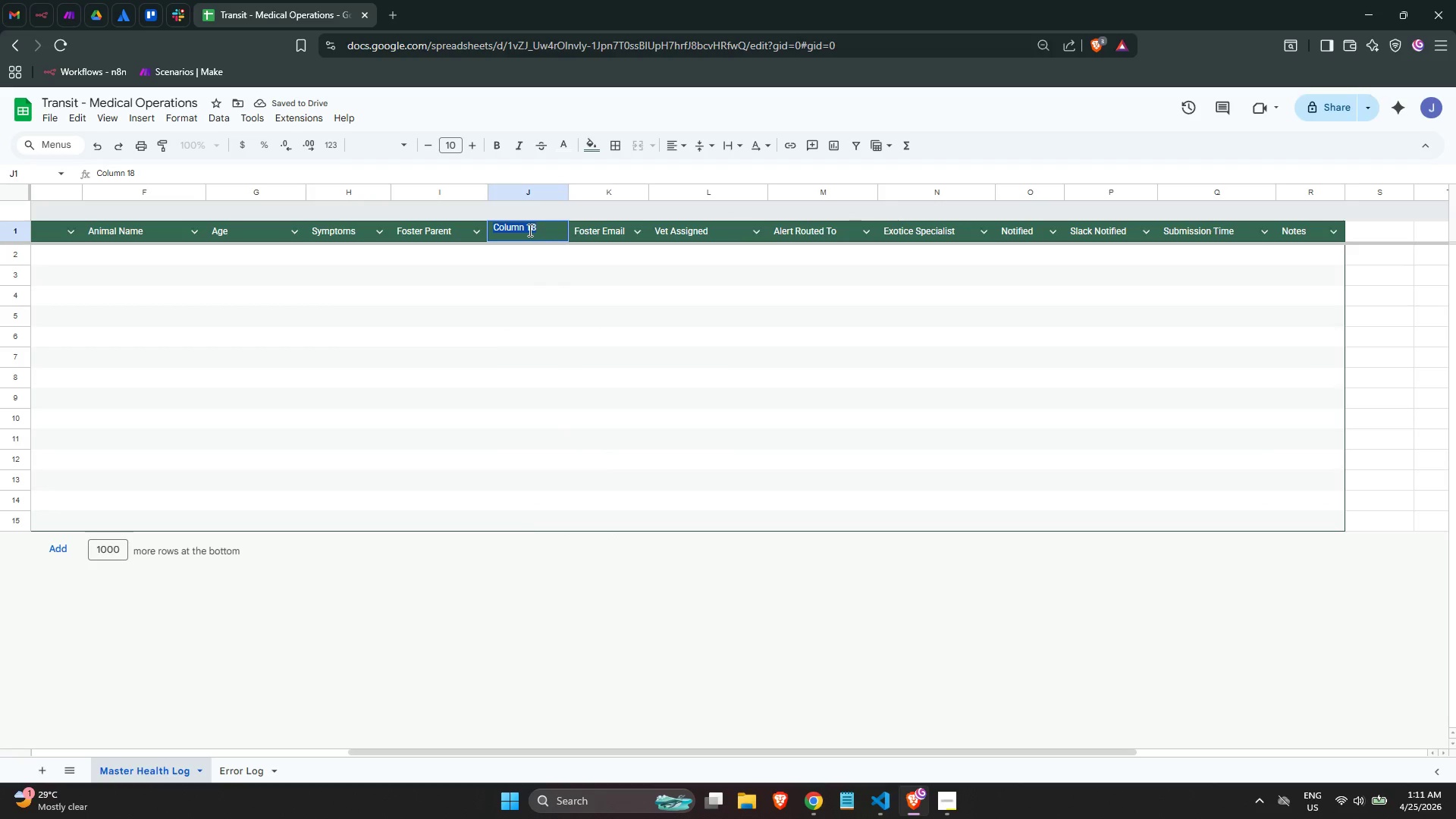 
type(Foster Phone)
key(NumpadEnter)
 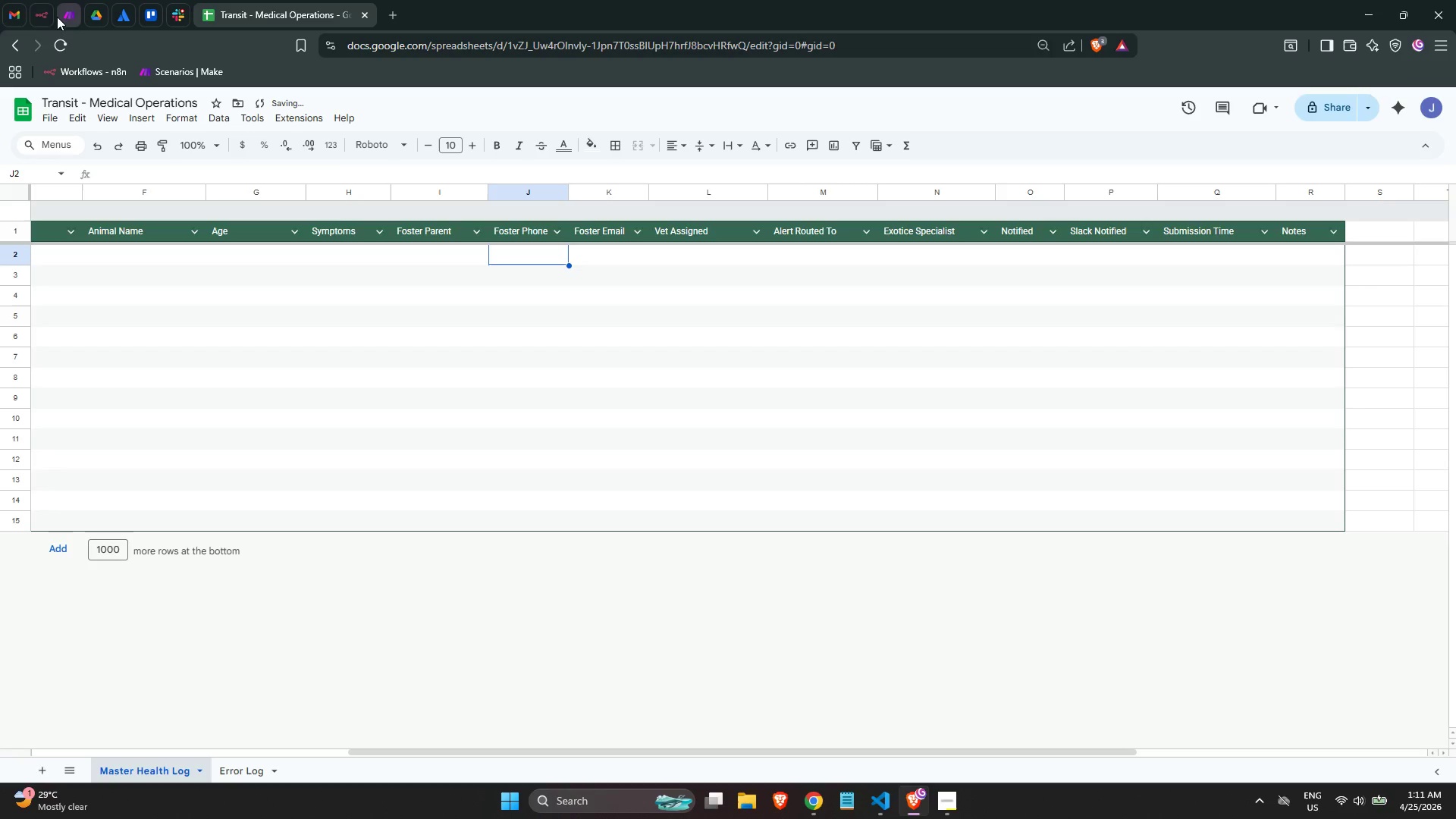 
left_click([42, 8])
 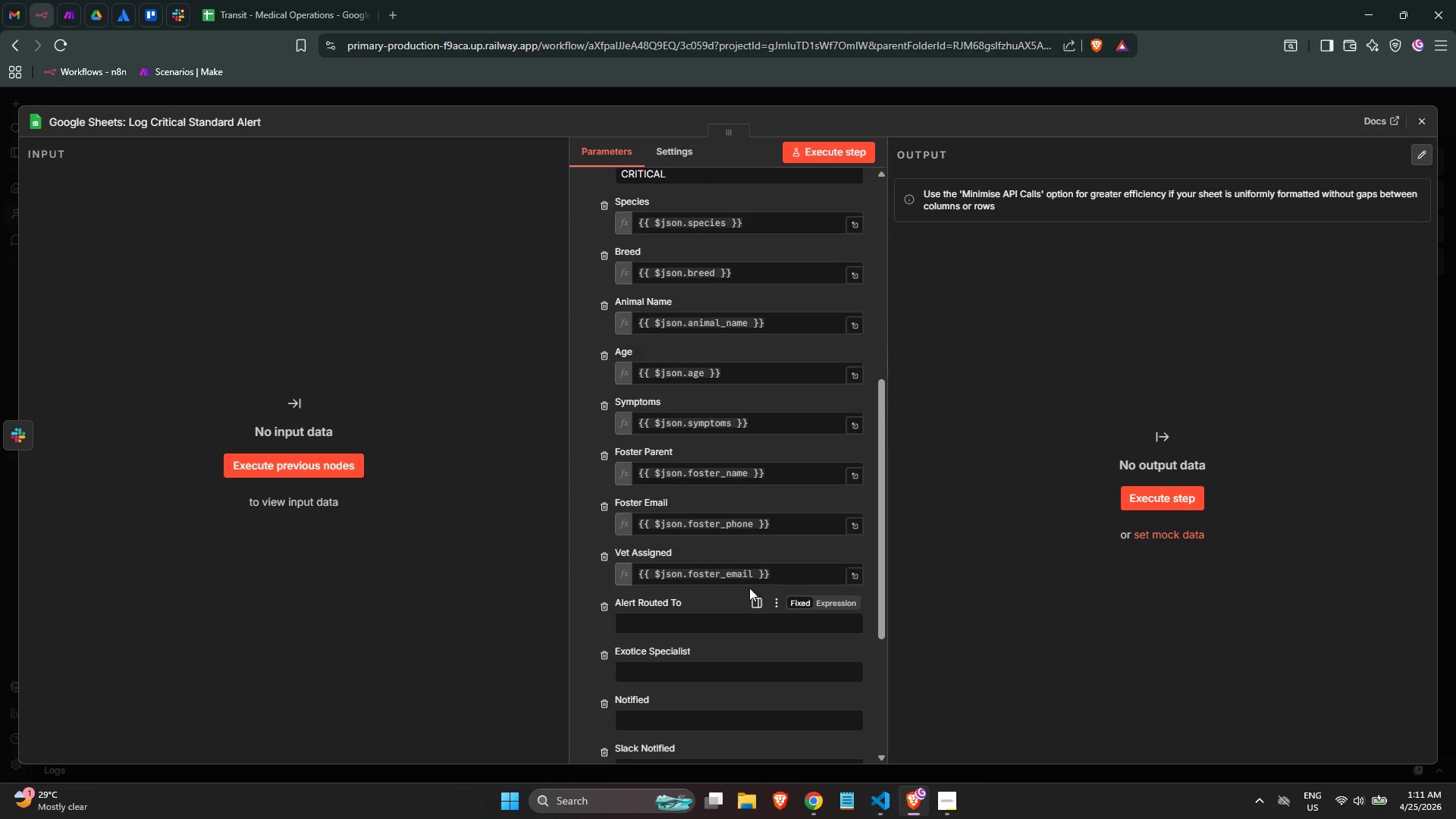 
scroll: coordinate [786, 300], scroll_direction: up, amount: 4.0
 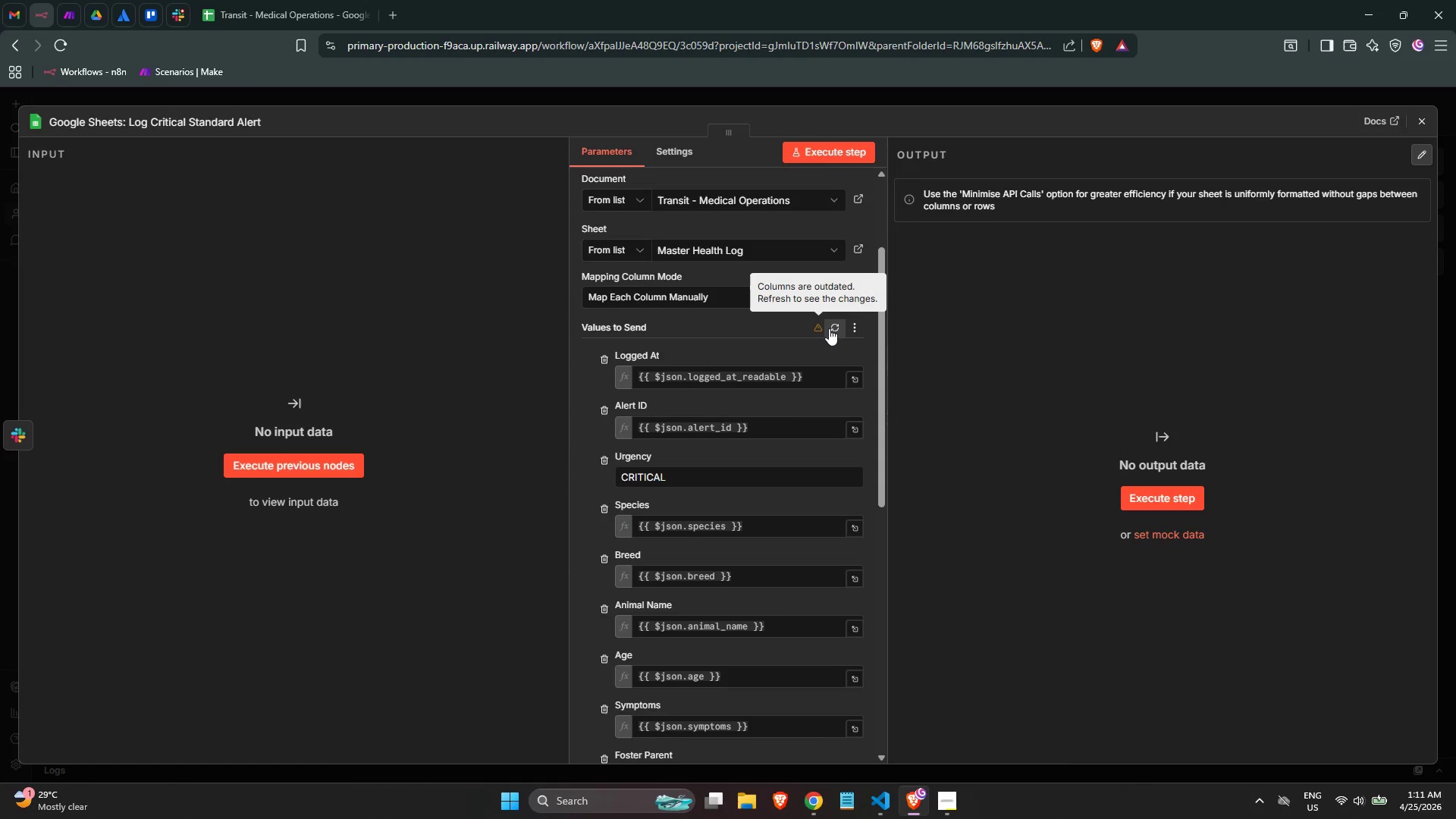 
left_click([833, 329])
 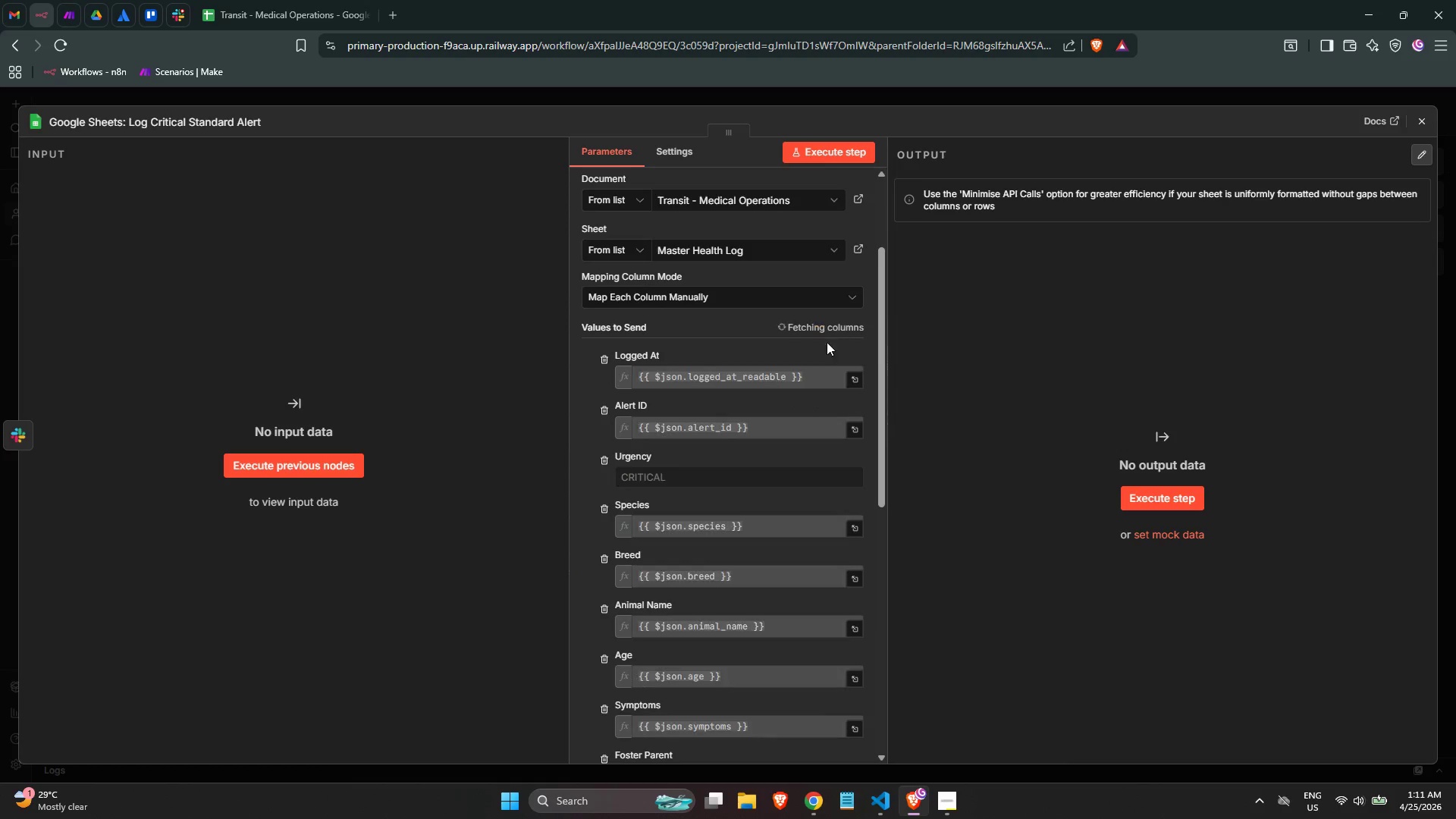 
scroll: coordinate [793, 369], scroll_direction: down, amount: 4.0
 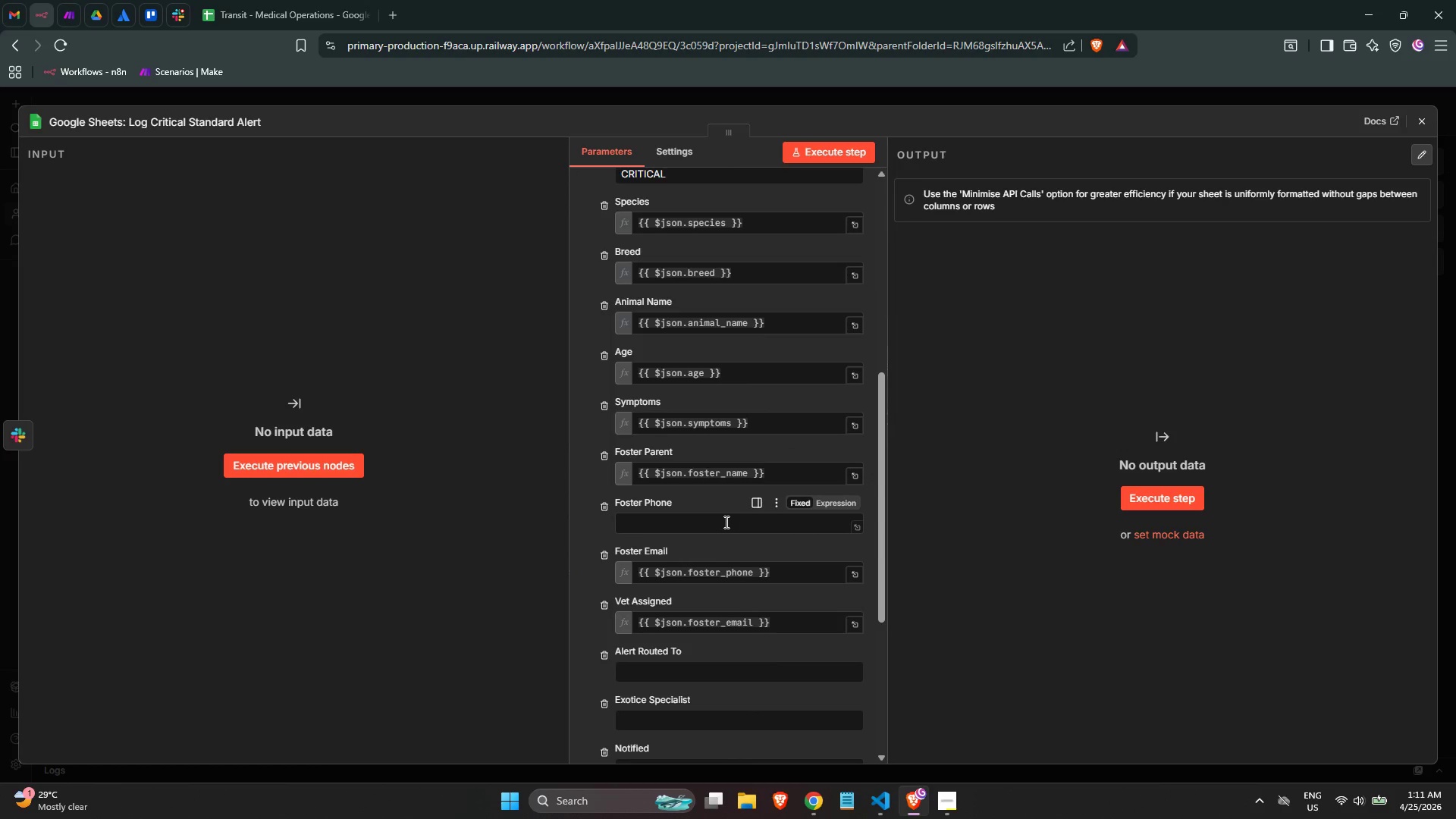 
left_click([725, 522])
 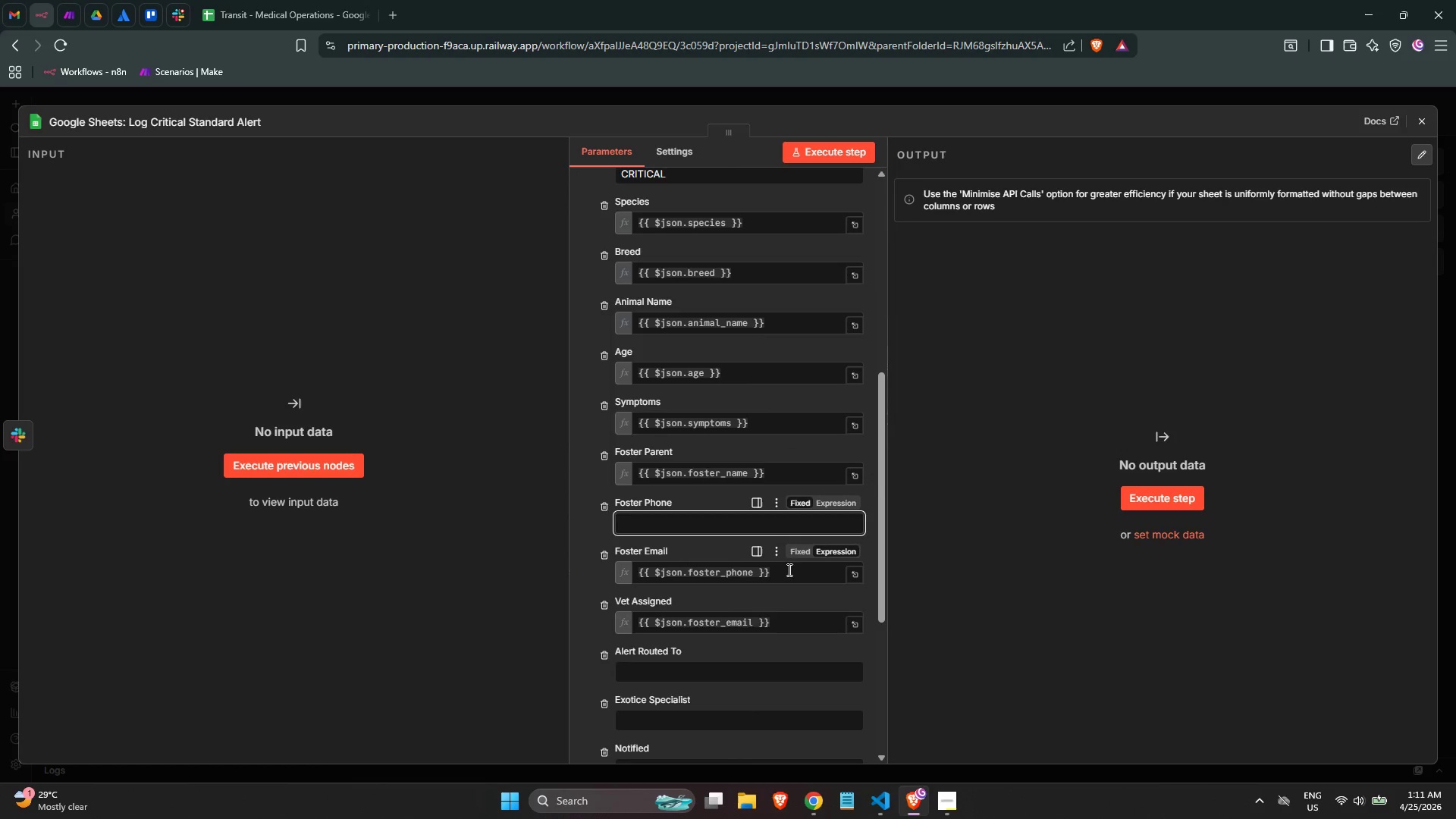 
left_click_drag(start_coordinate=[791, 570], to_coordinate=[373, 492])
 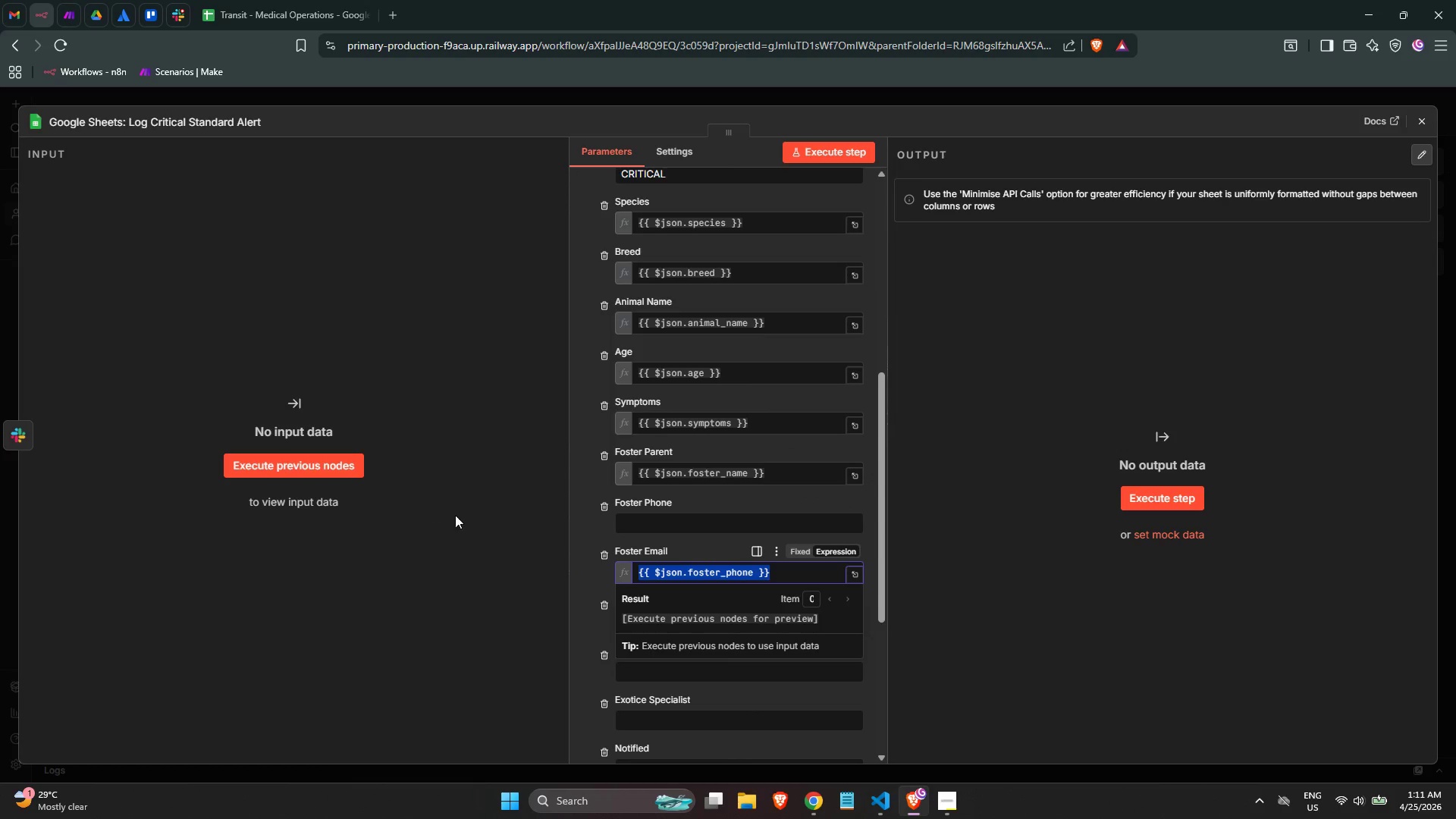 
key(Control+ControlLeft)
 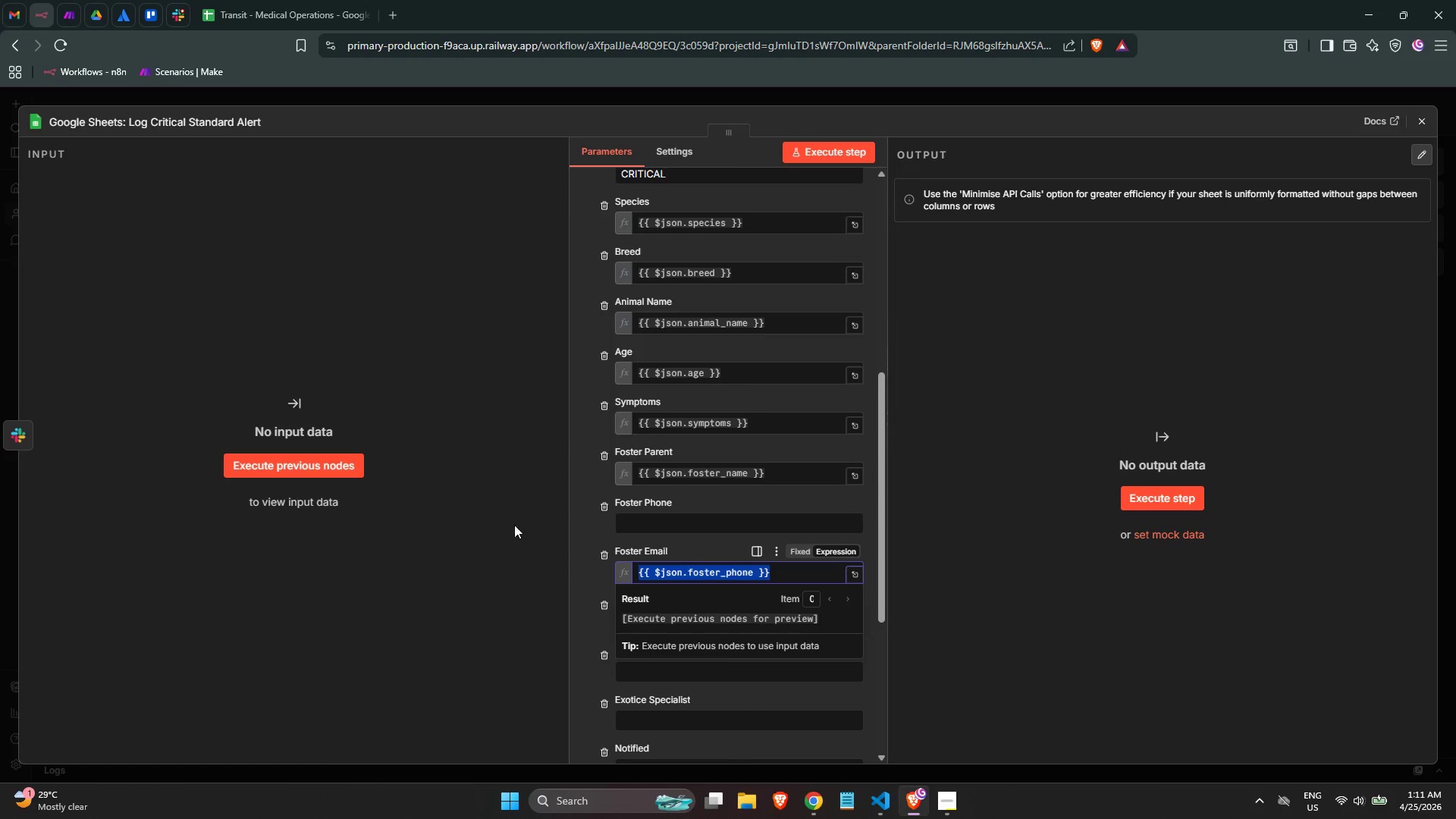 
key(Control+X)
 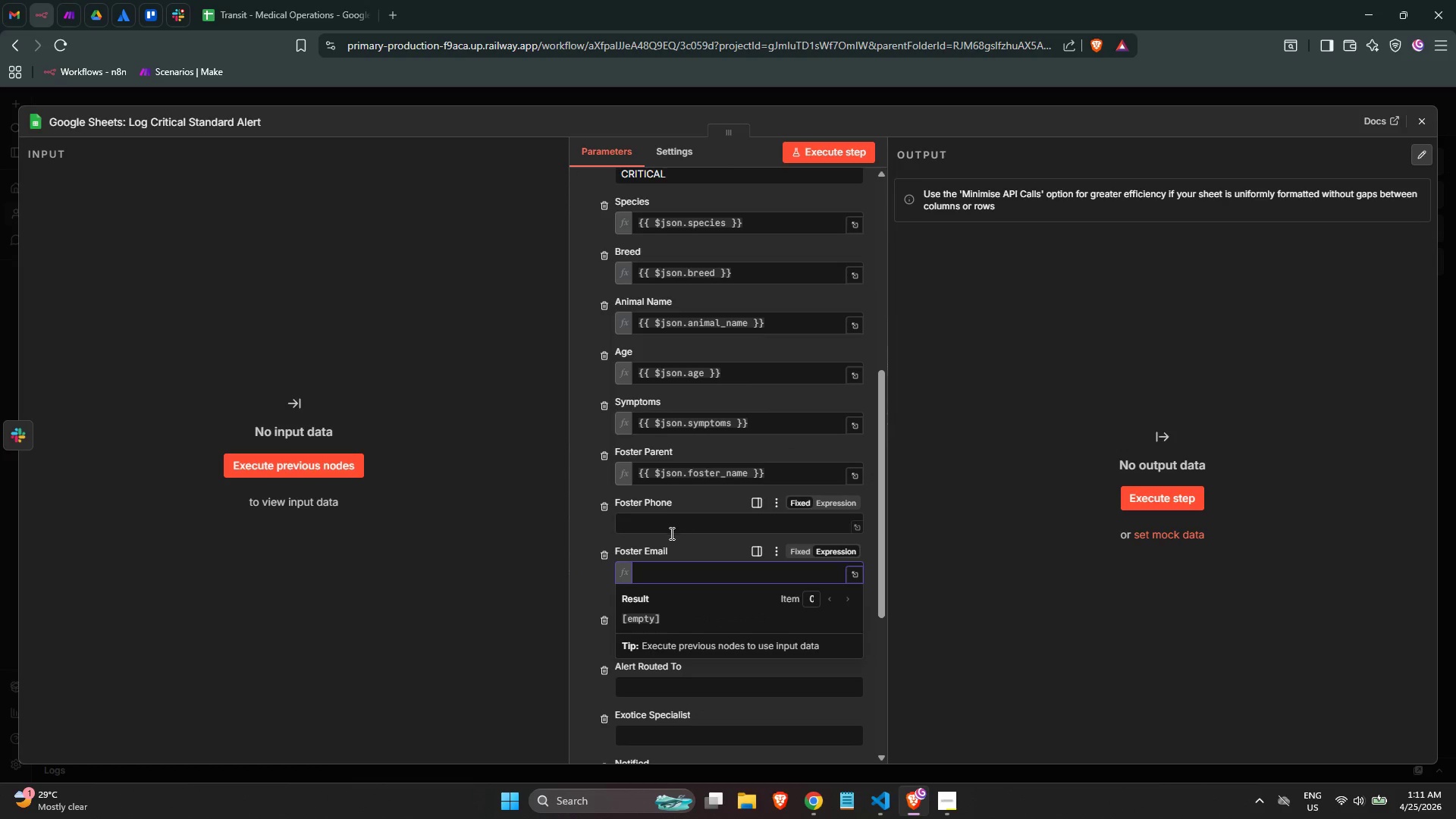 
left_click([669, 525])
 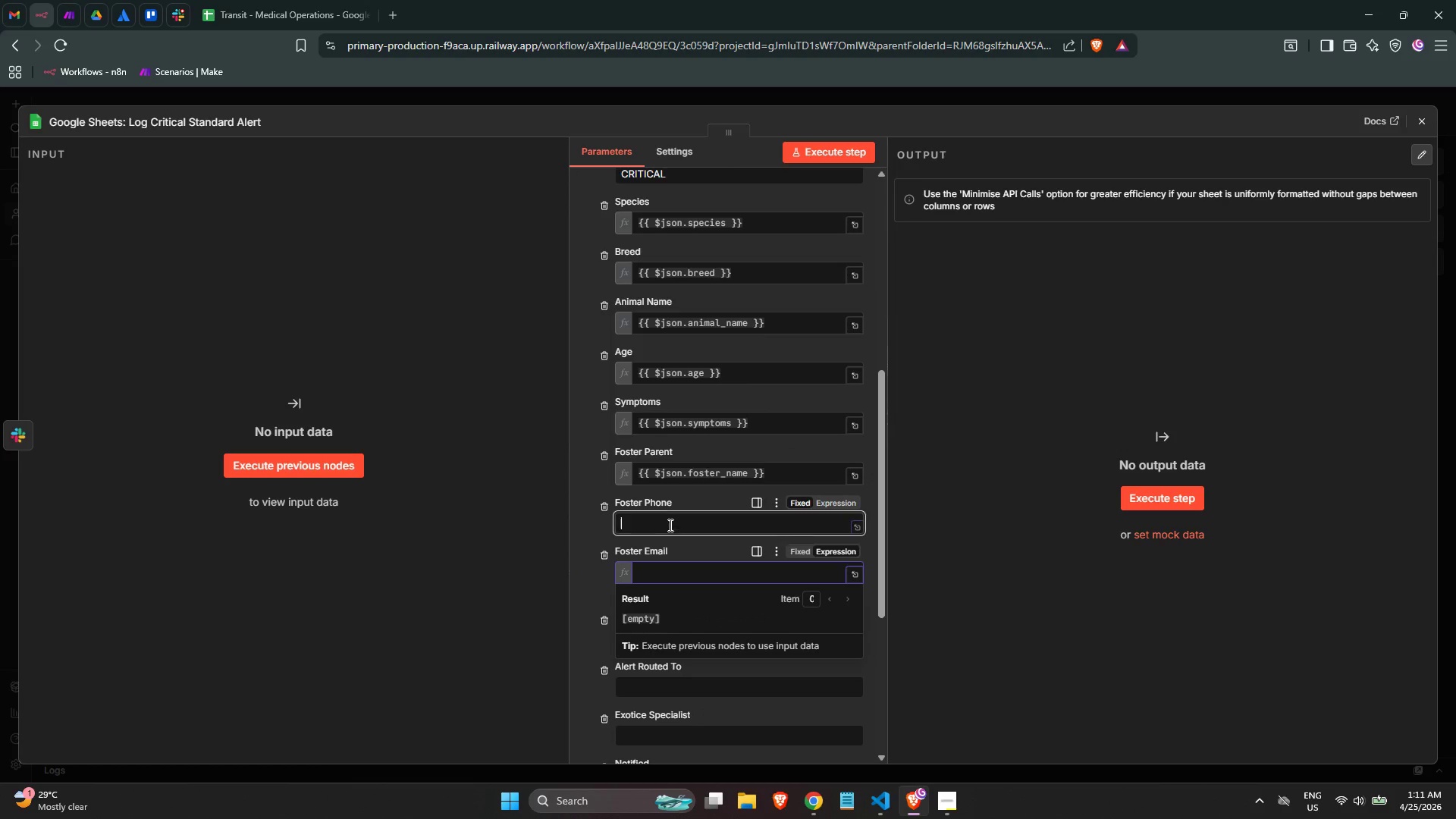 
key(Control+ControlLeft)
 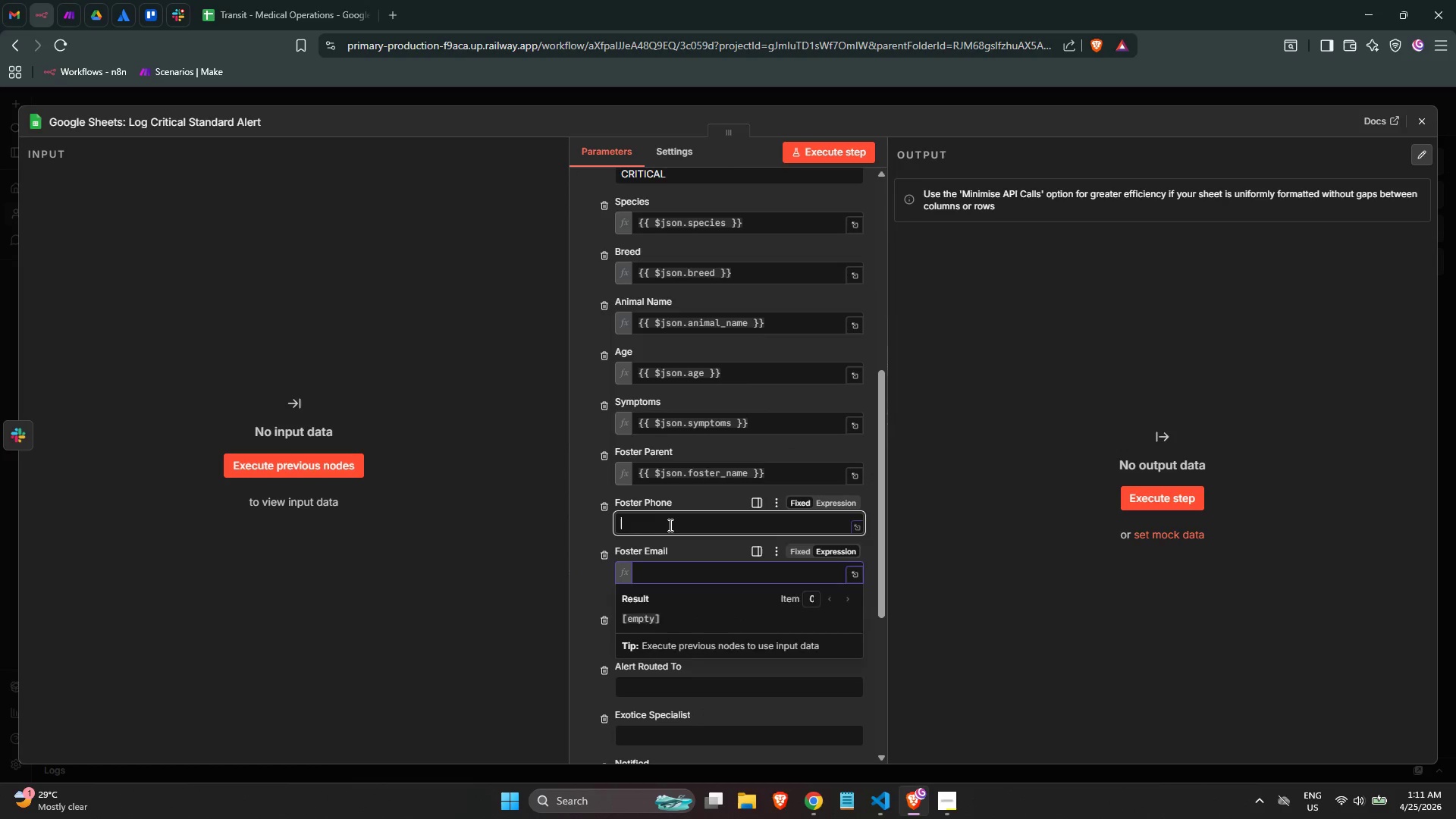 
key(Control+V)
 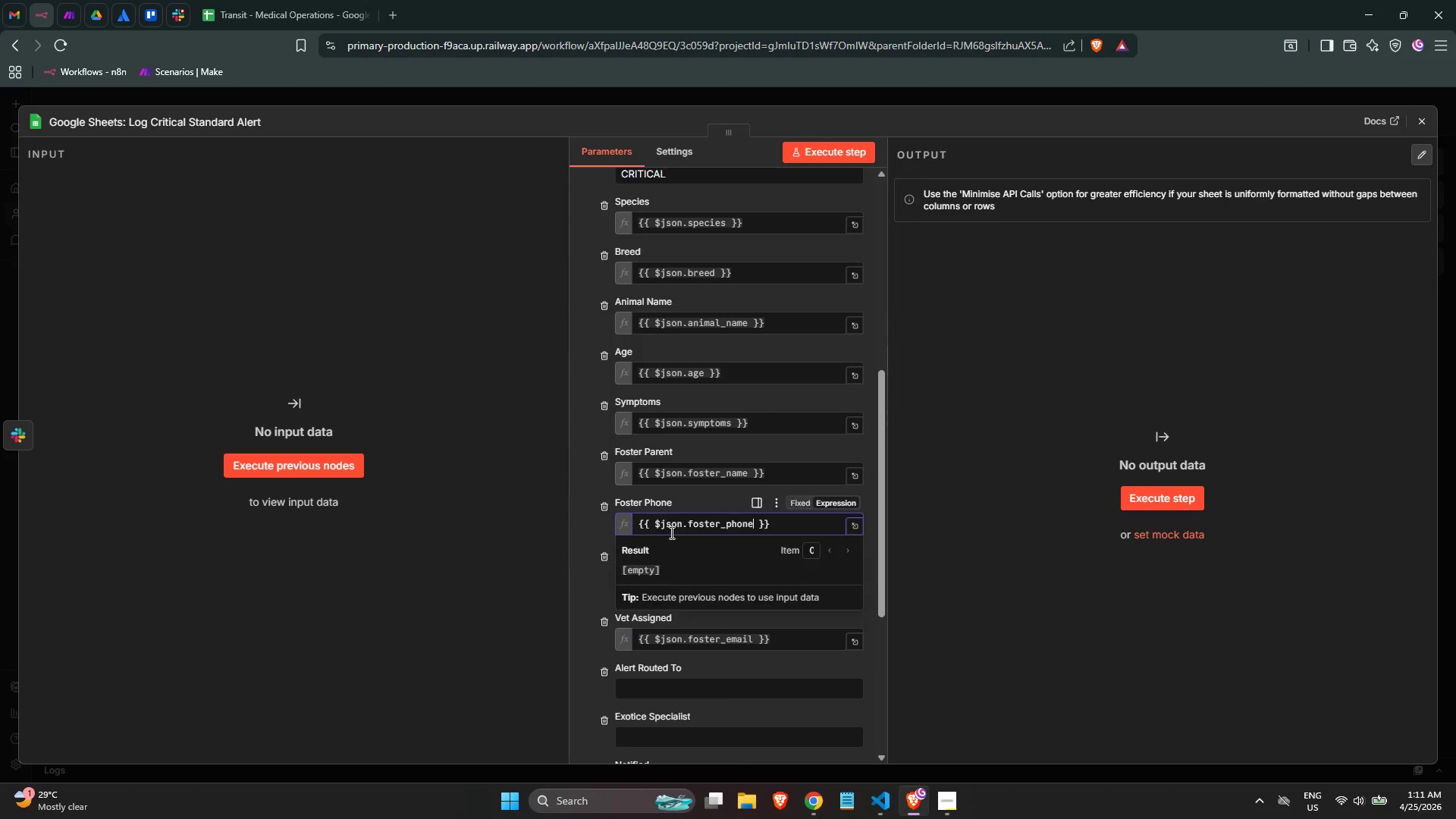 
scroll: coordinate [670, 532], scroll_direction: down, amount: 1.0
 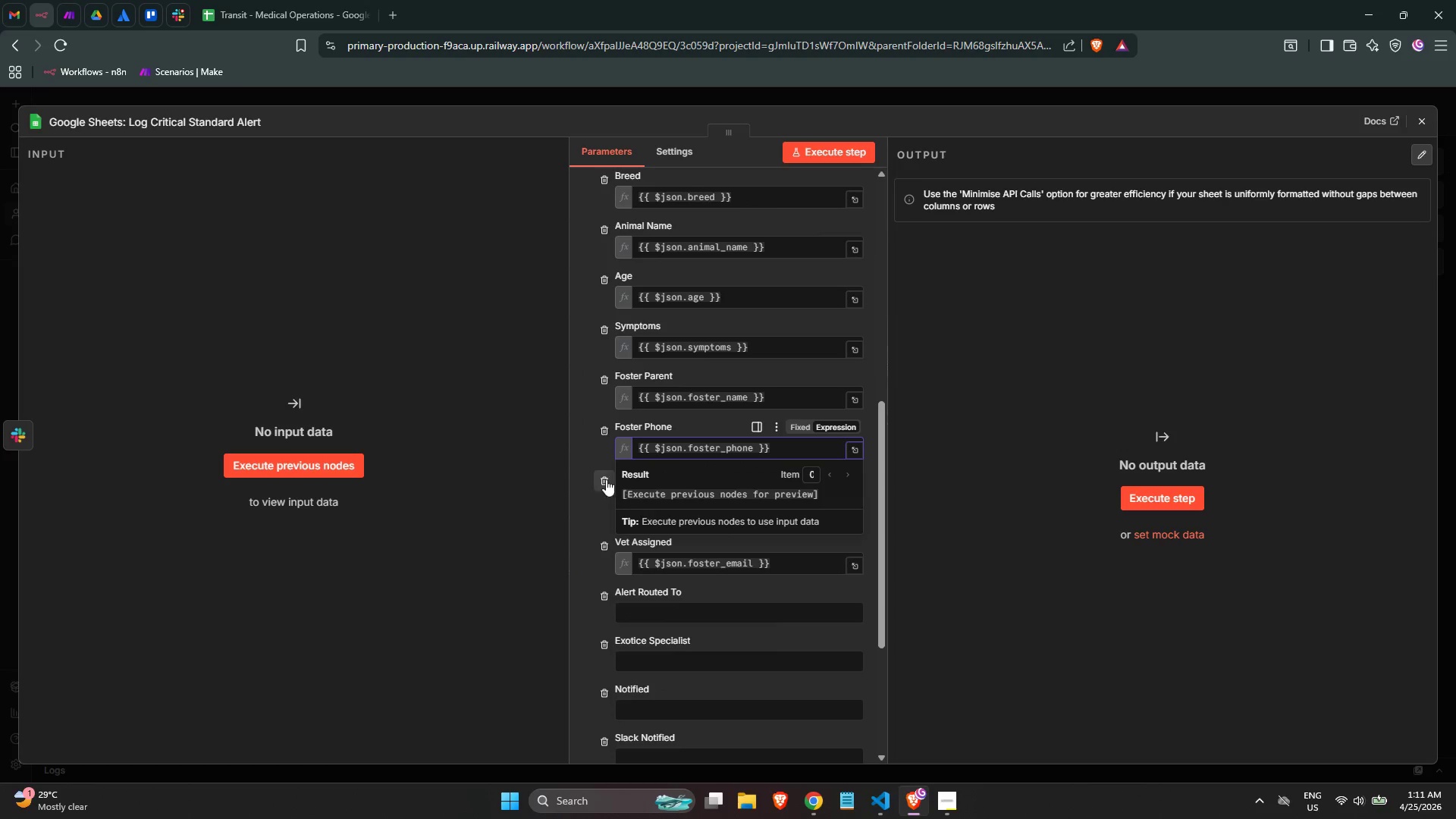 
left_click([599, 462])
 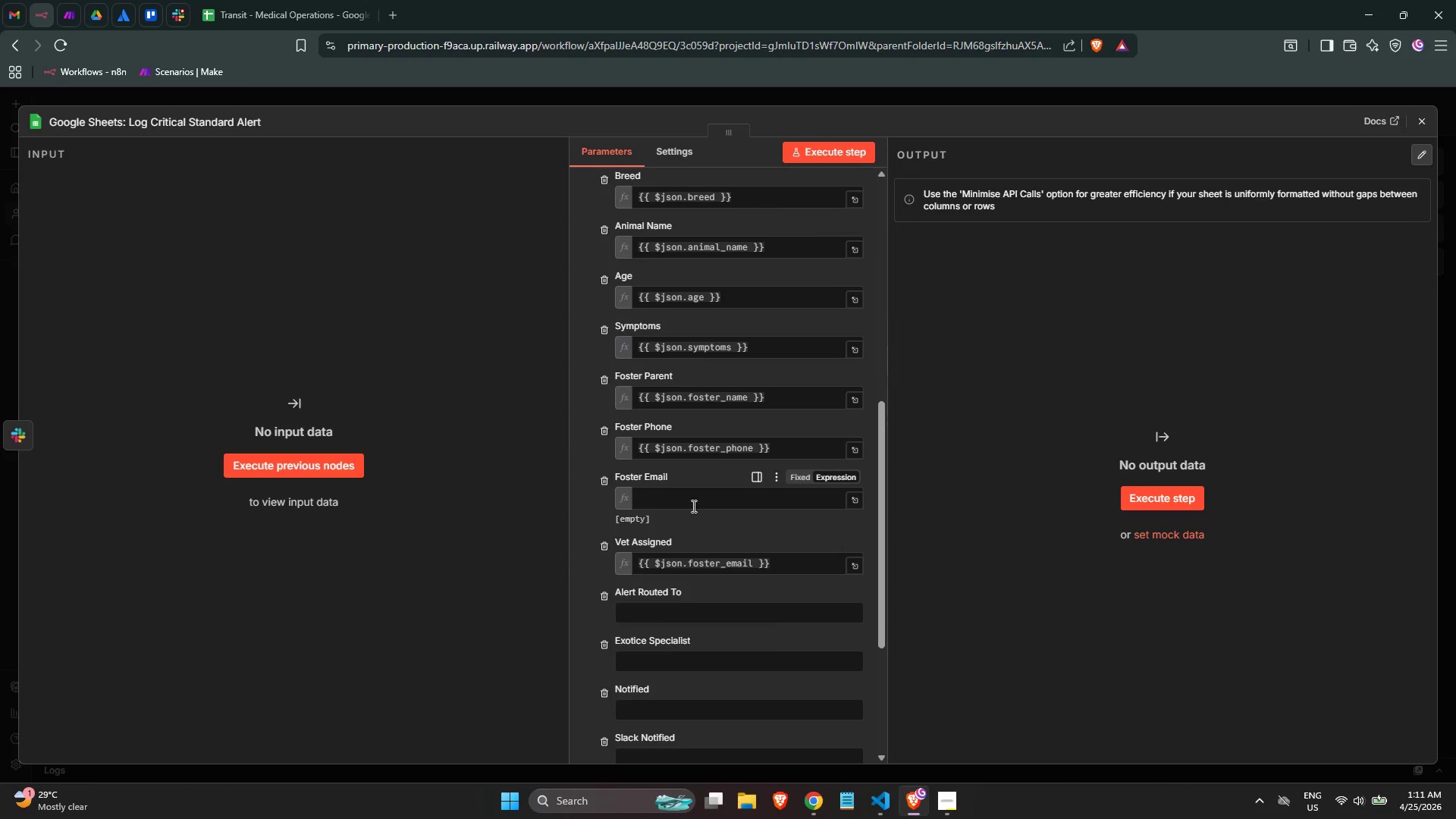 
left_click([691, 501])
 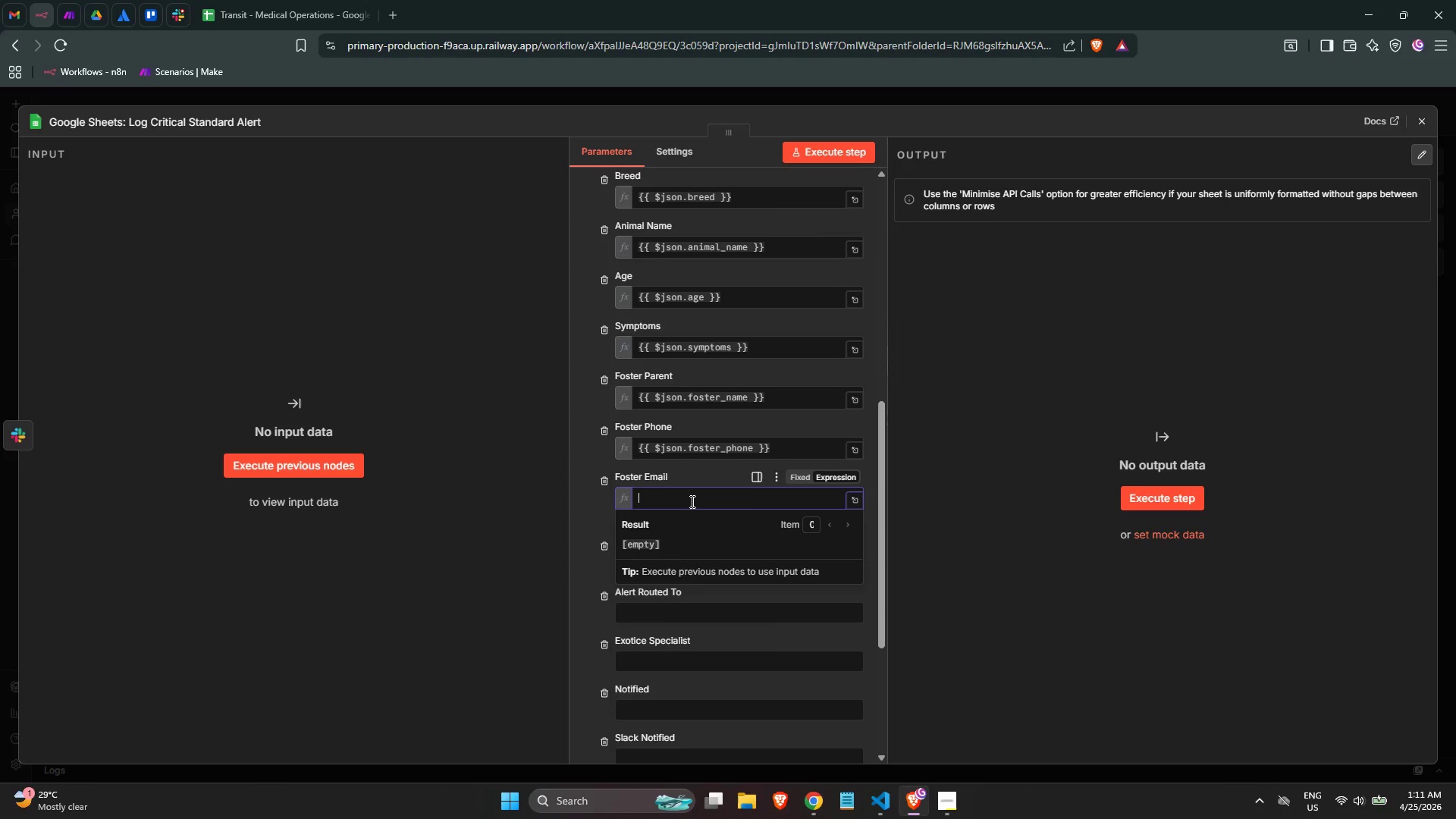 
key(Control+ControlLeft)
 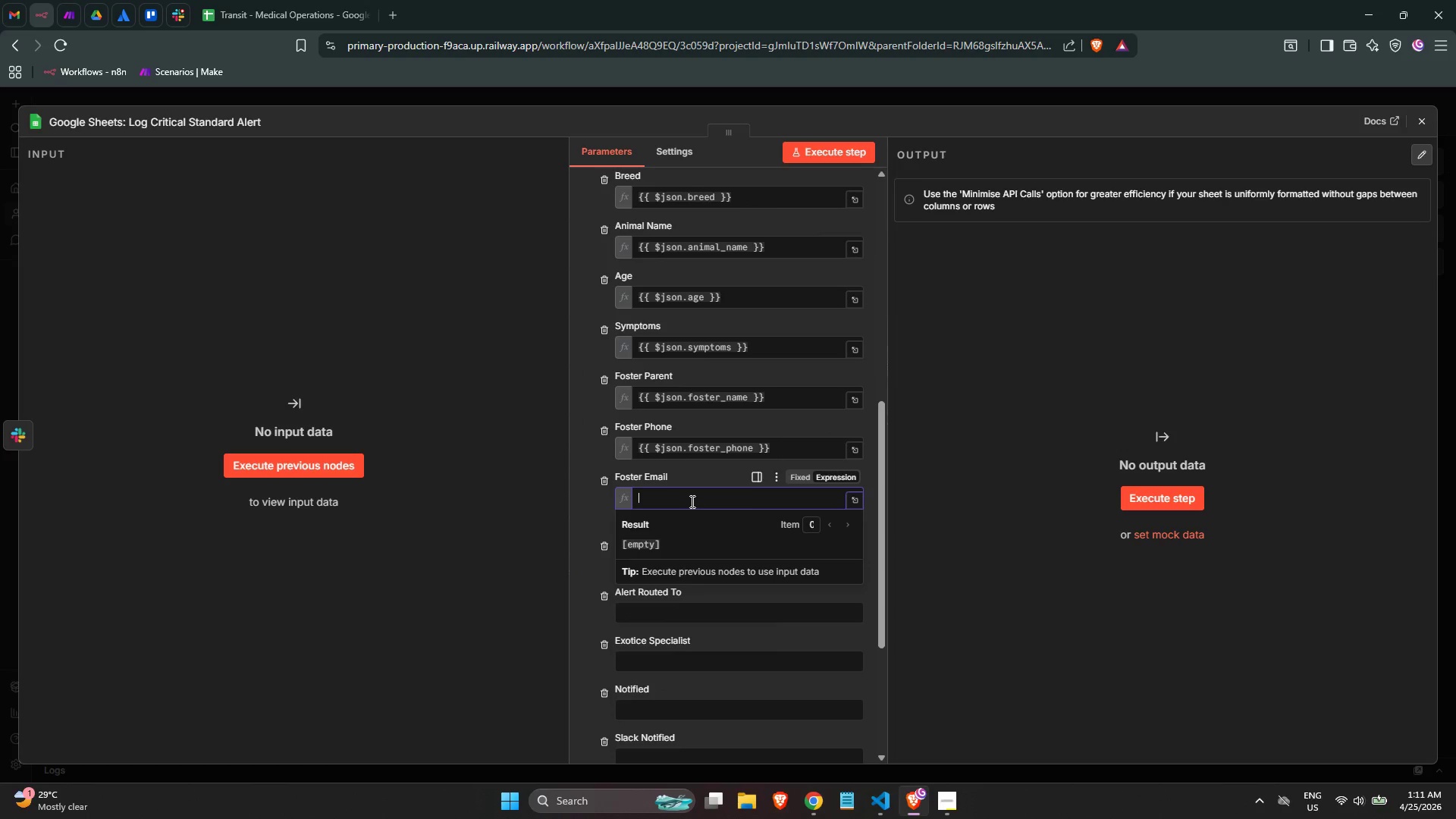 
key(Control+V)
 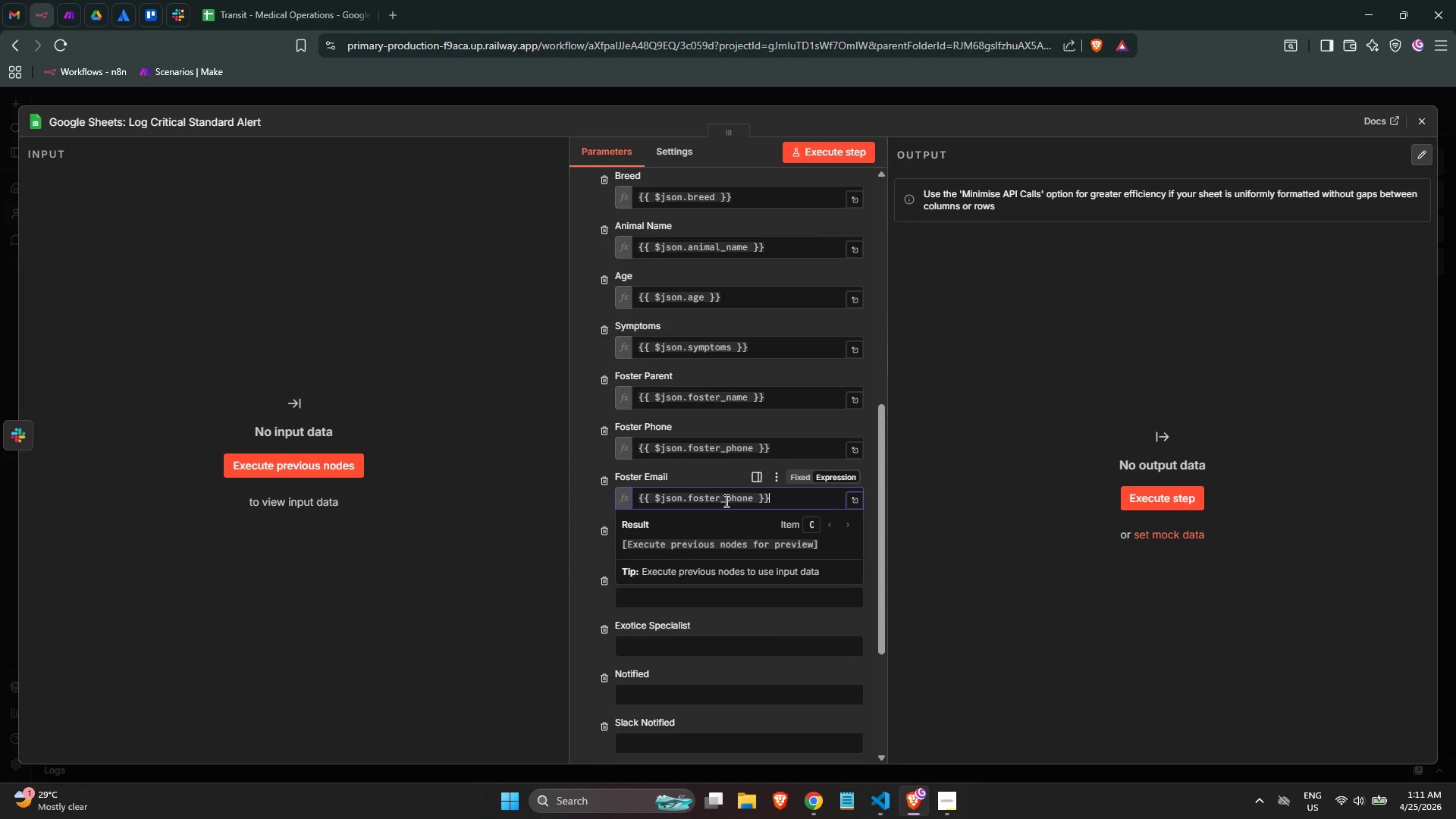 
left_click([727, 500])
 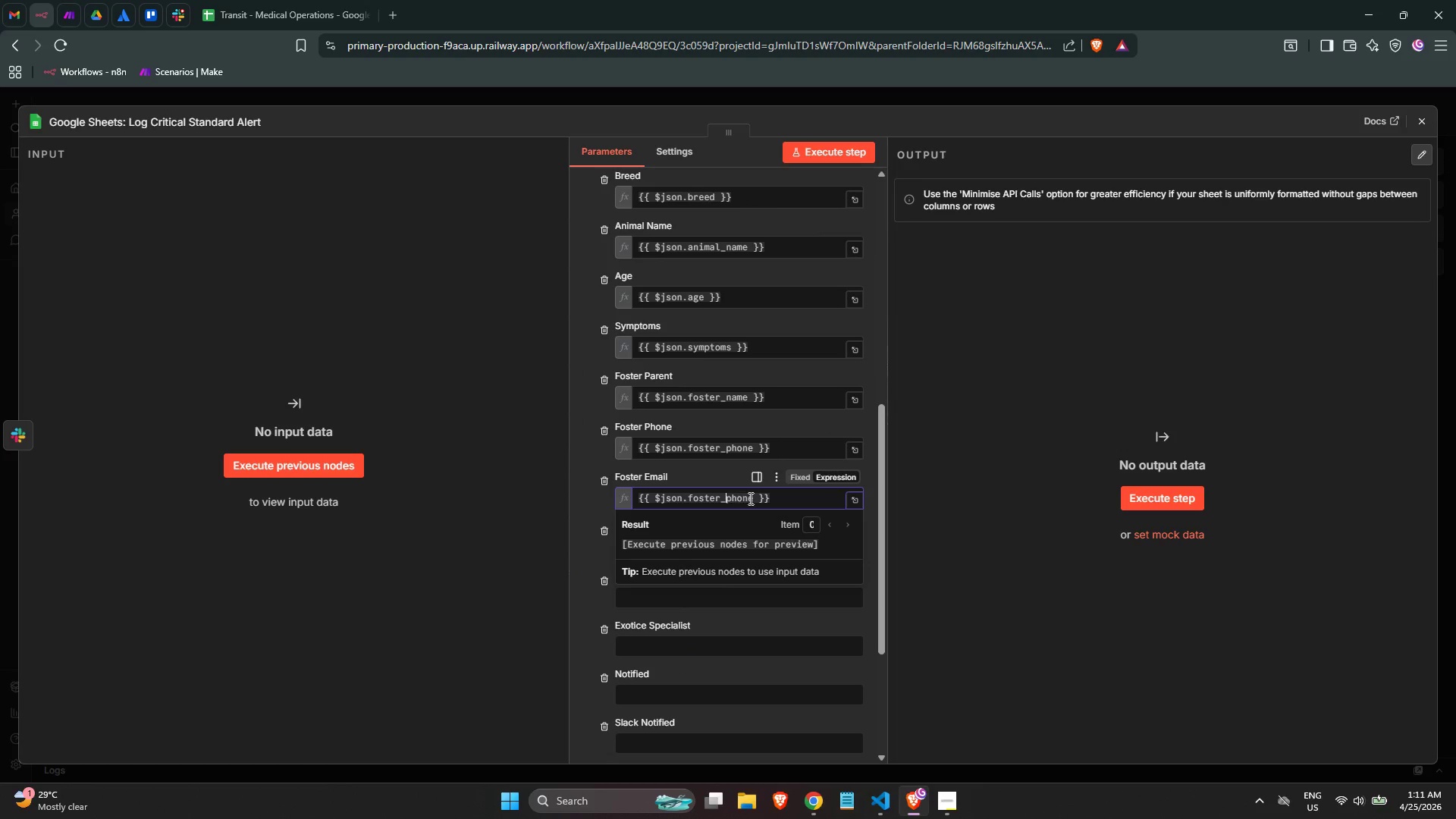 
left_click([752, 498])
 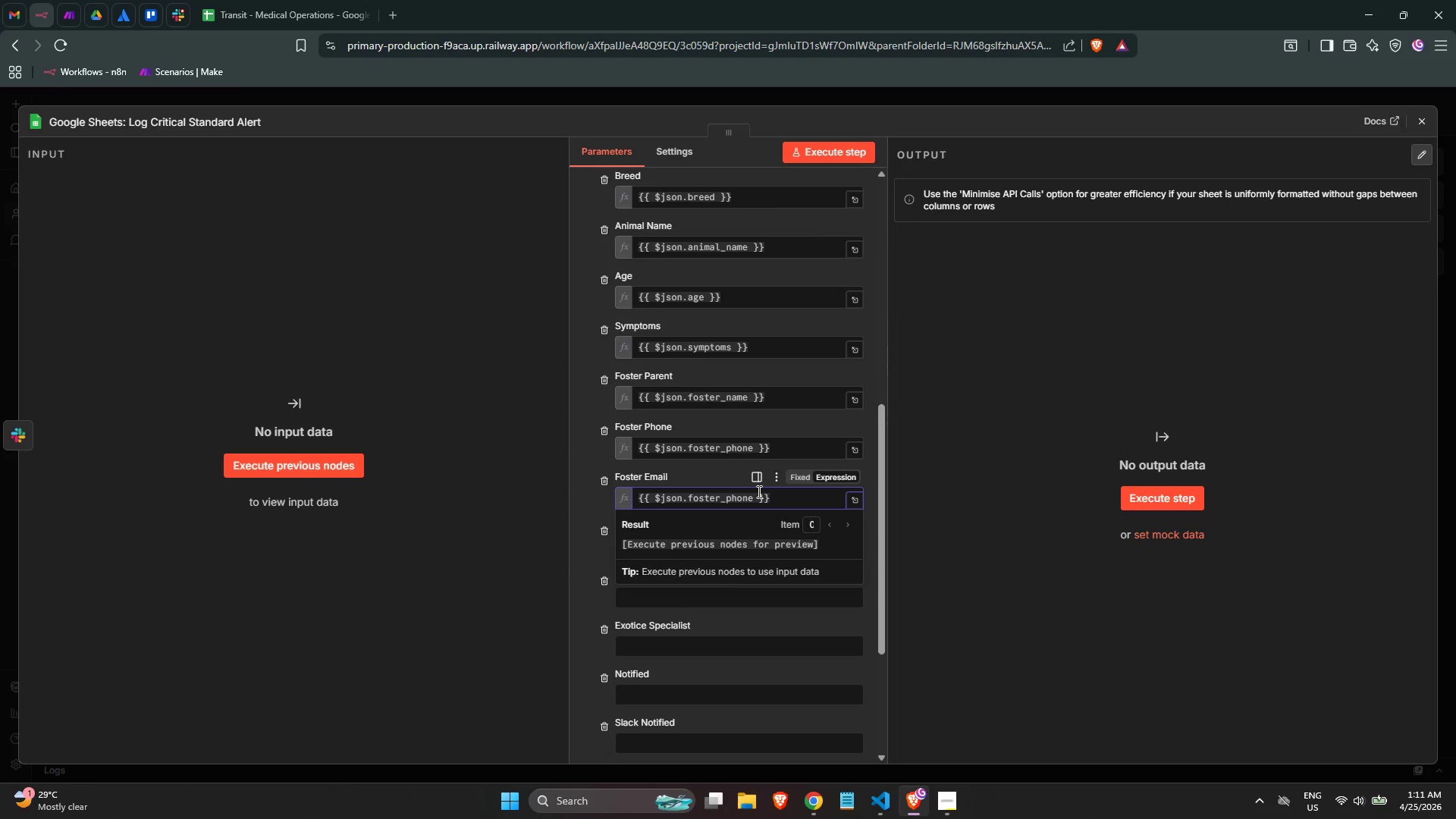 
key(Backspace)
key(Backspace)
key(Backspace)
key(Backspace)
key(Backspace)
key(Backspace)
type(e)
key(Backspace)
type(_email)
 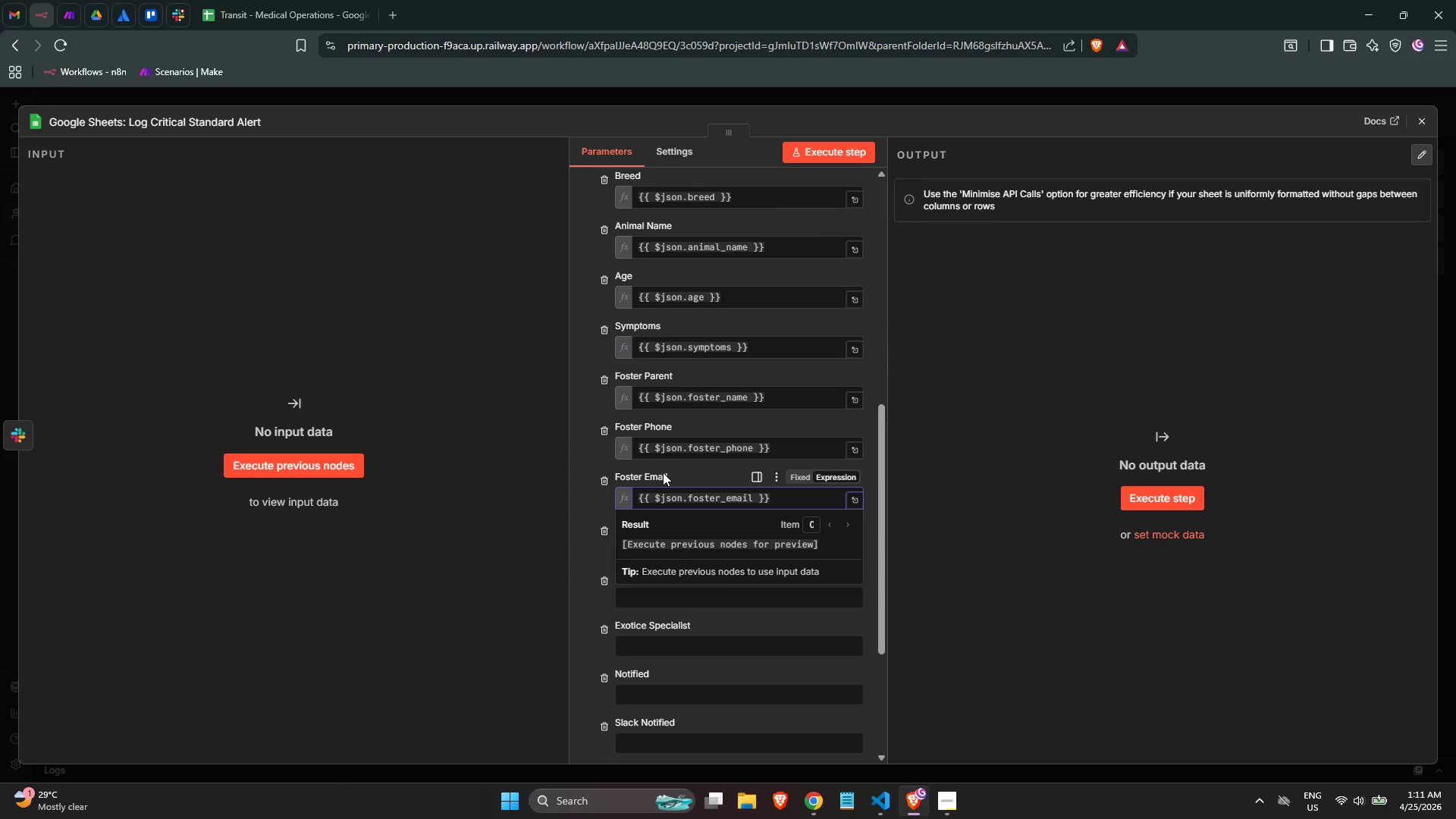 
left_click([601, 455])
 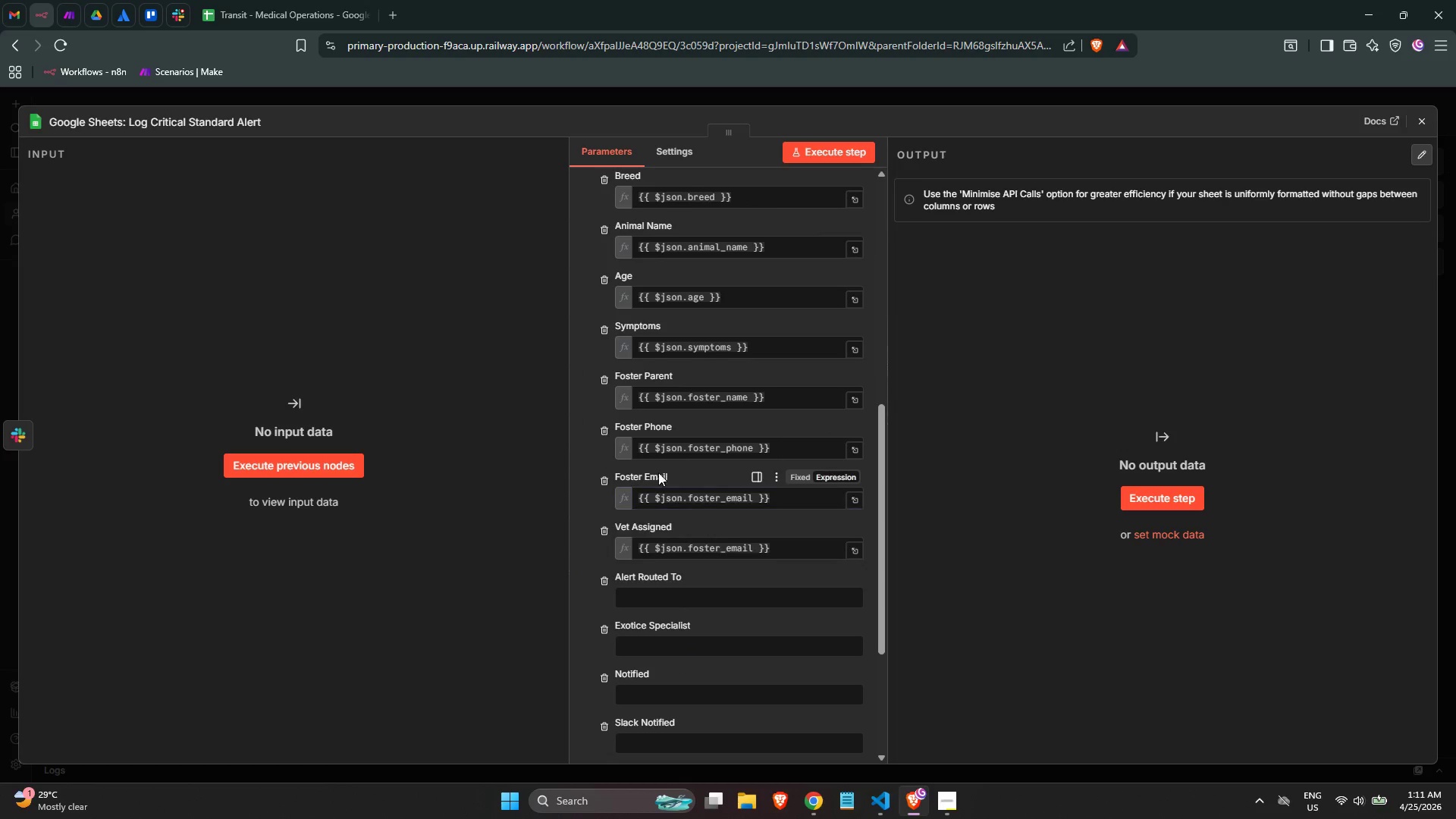 
scroll: coordinate [661, 475], scroll_direction: down, amount: 1.0
 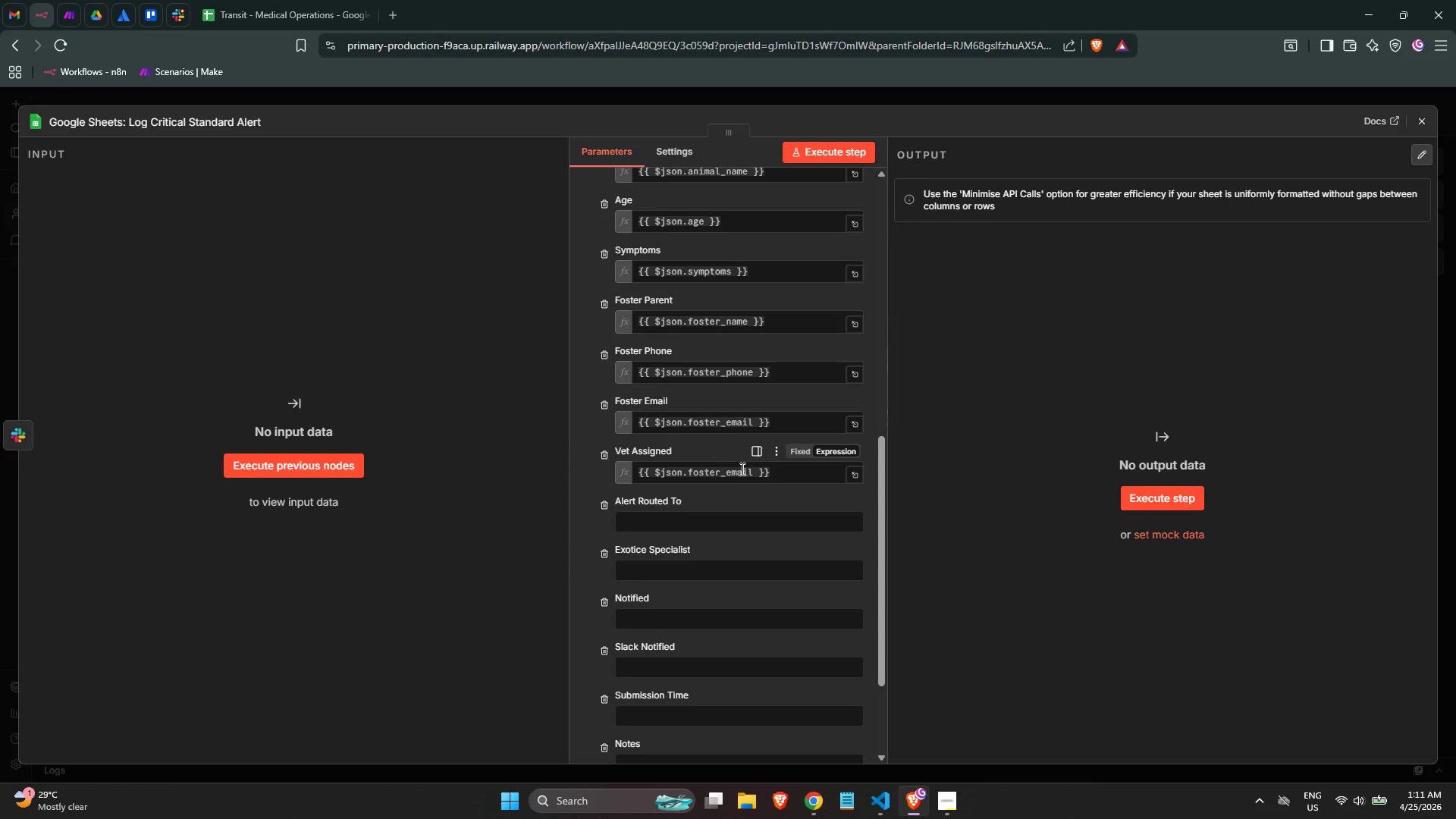 
left_click_drag(start_coordinate=[751, 473], to_coordinate=[695, 470])
 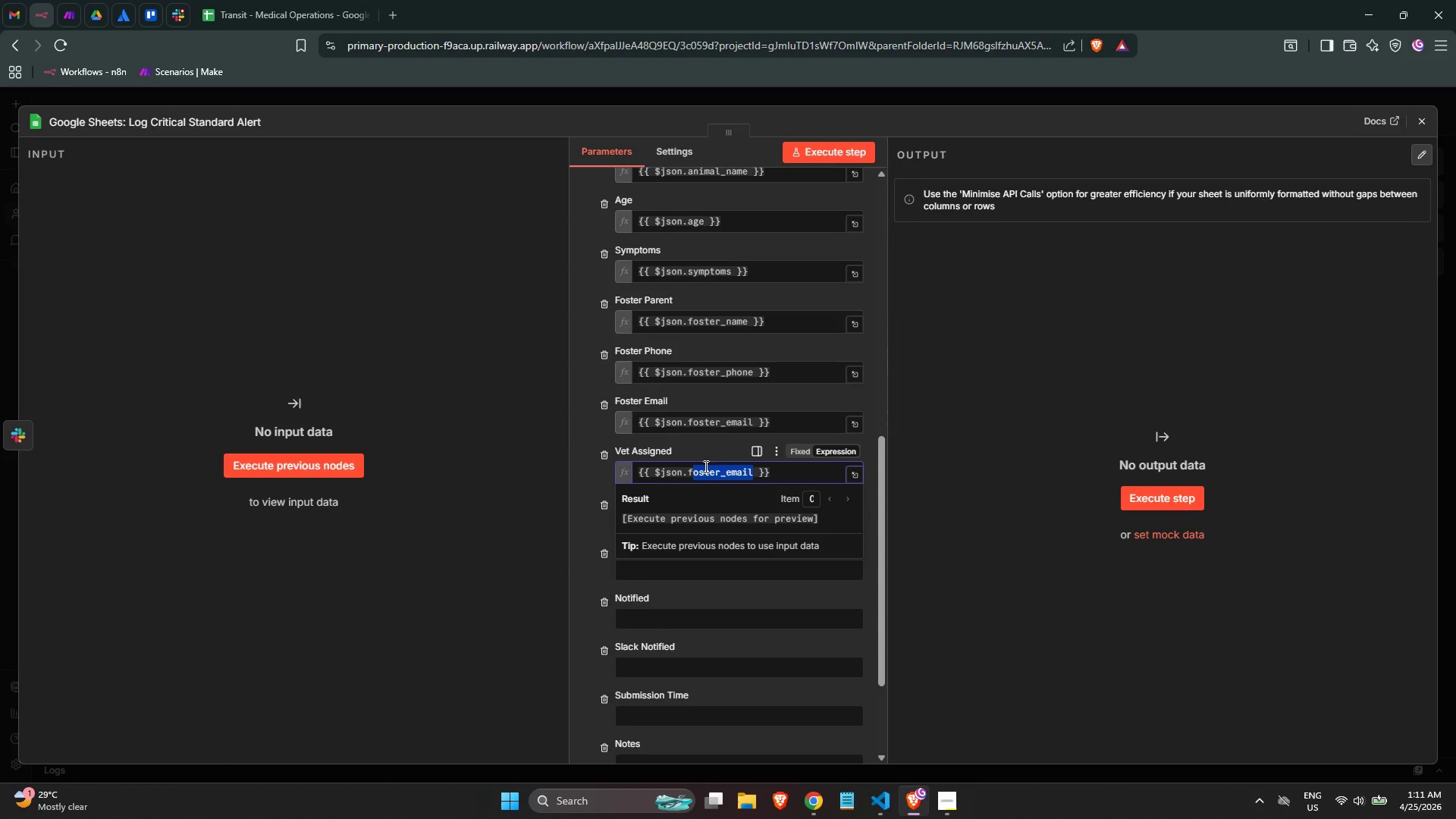 
key(Backspace)
key(Backspace)
type(current_vet)
 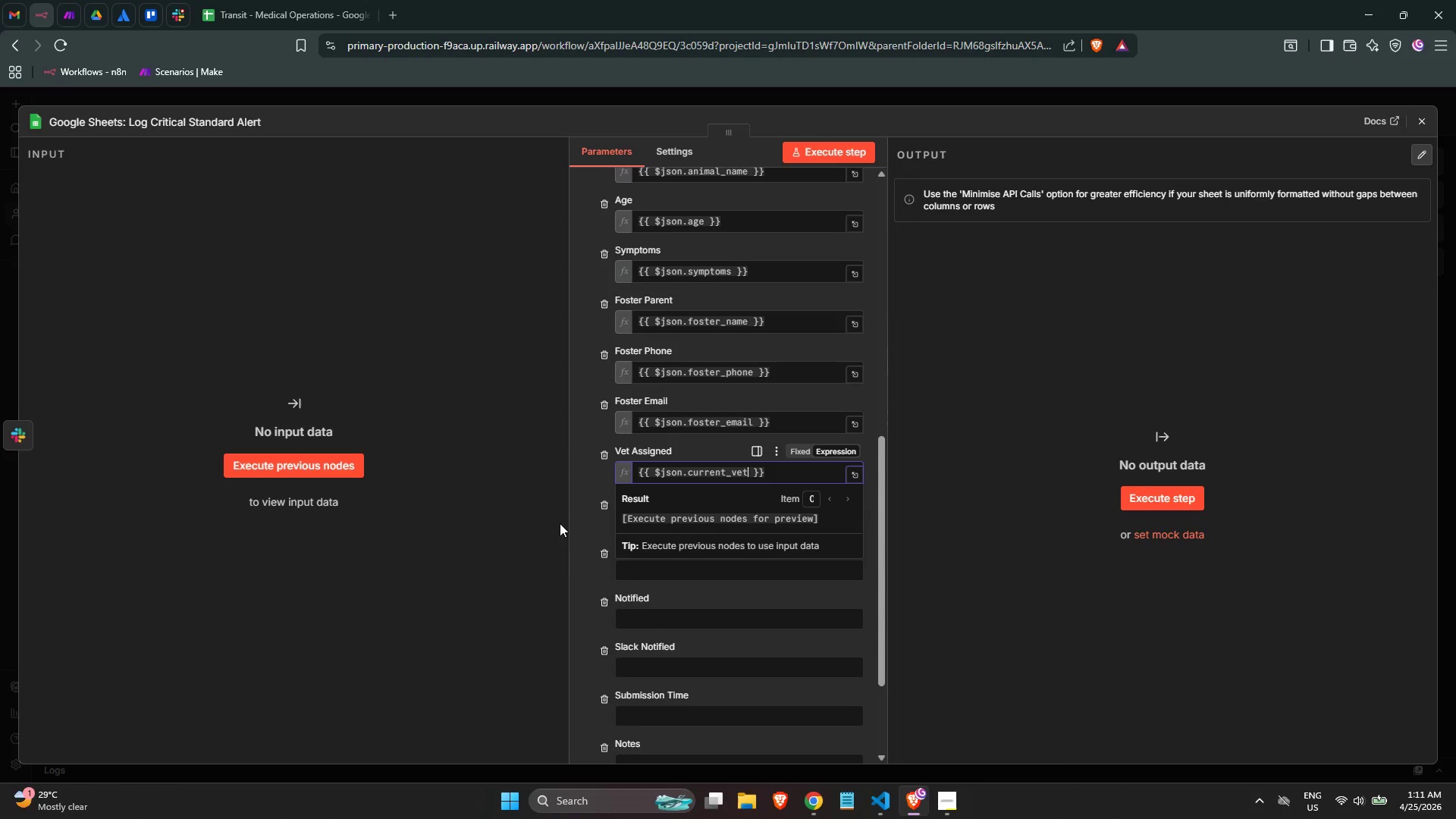 
left_click([574, 526])
 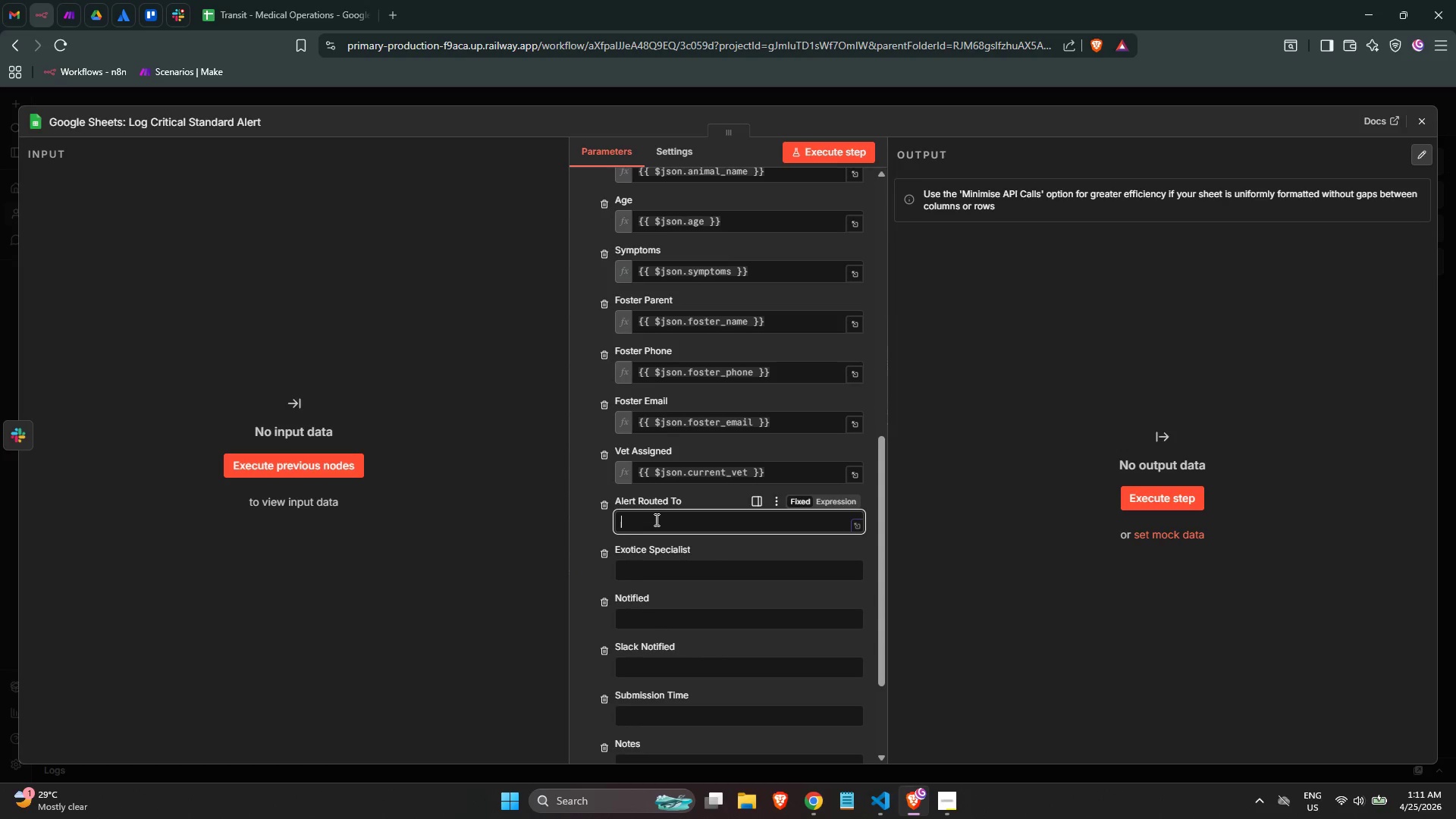 
type(#rescue-emergency (Slack))
 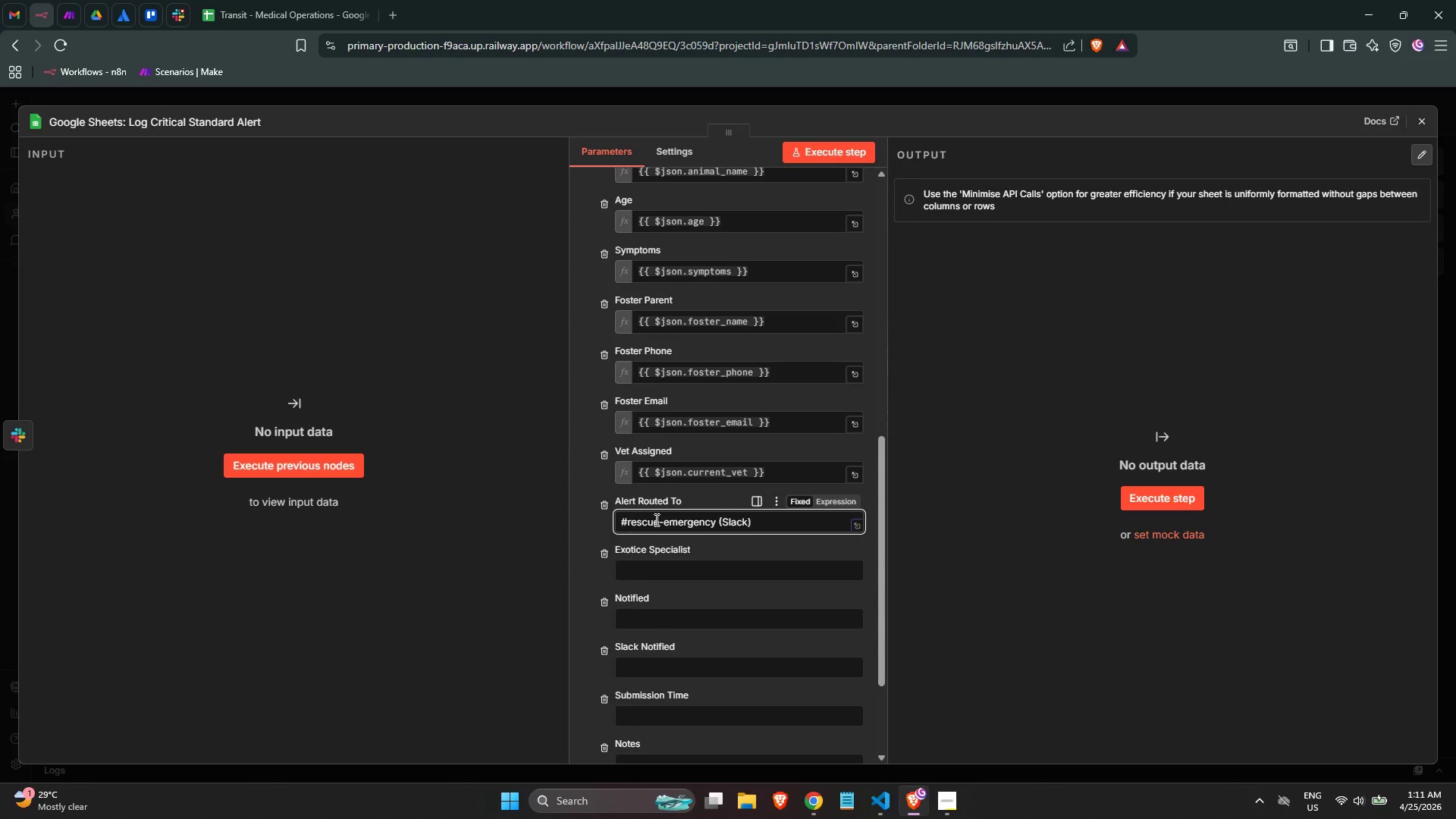 
scroll: coordinate [654, 548], scroll_direction: down, amount: 1.0
 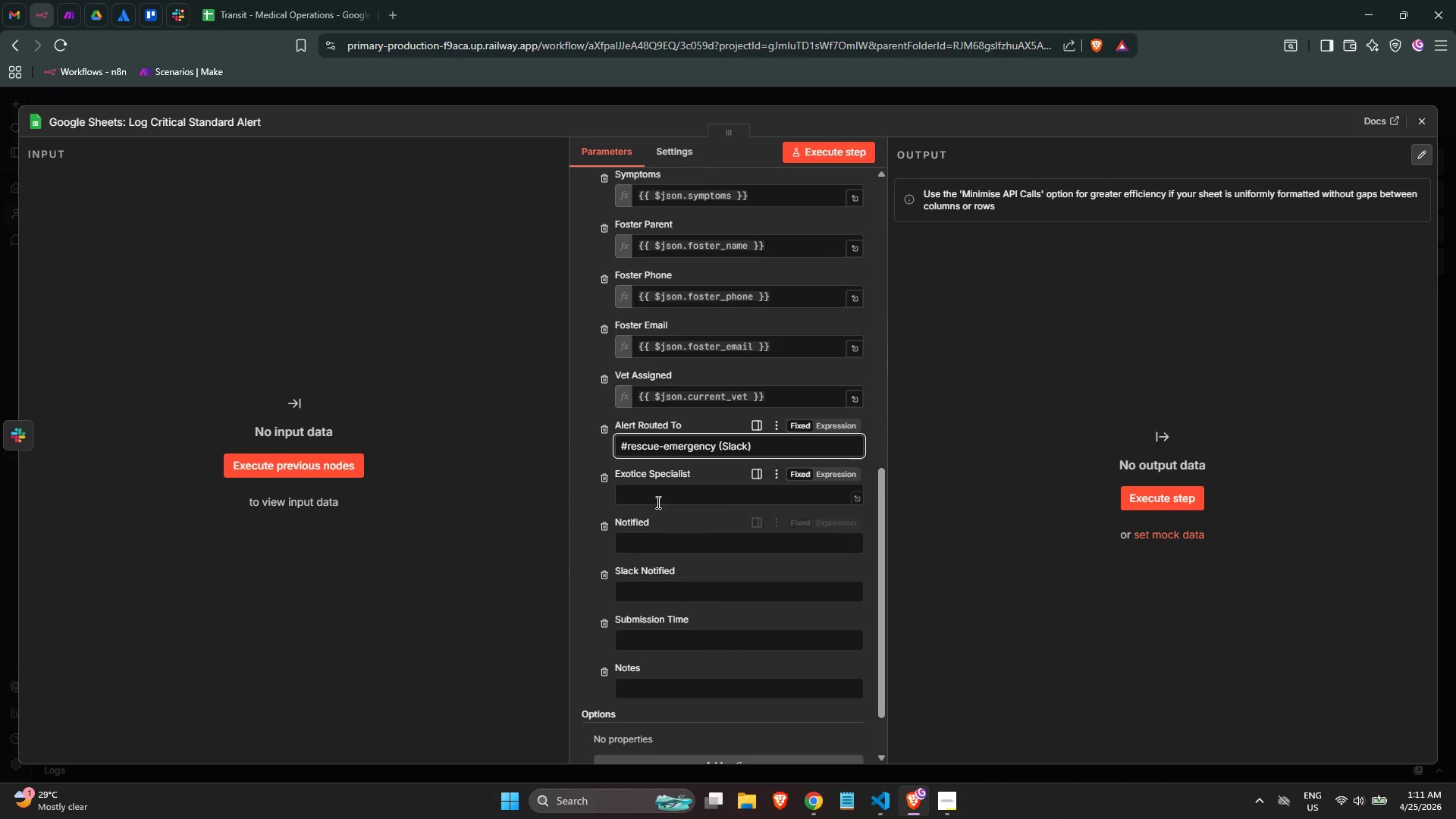 
left_click([655, 493])
 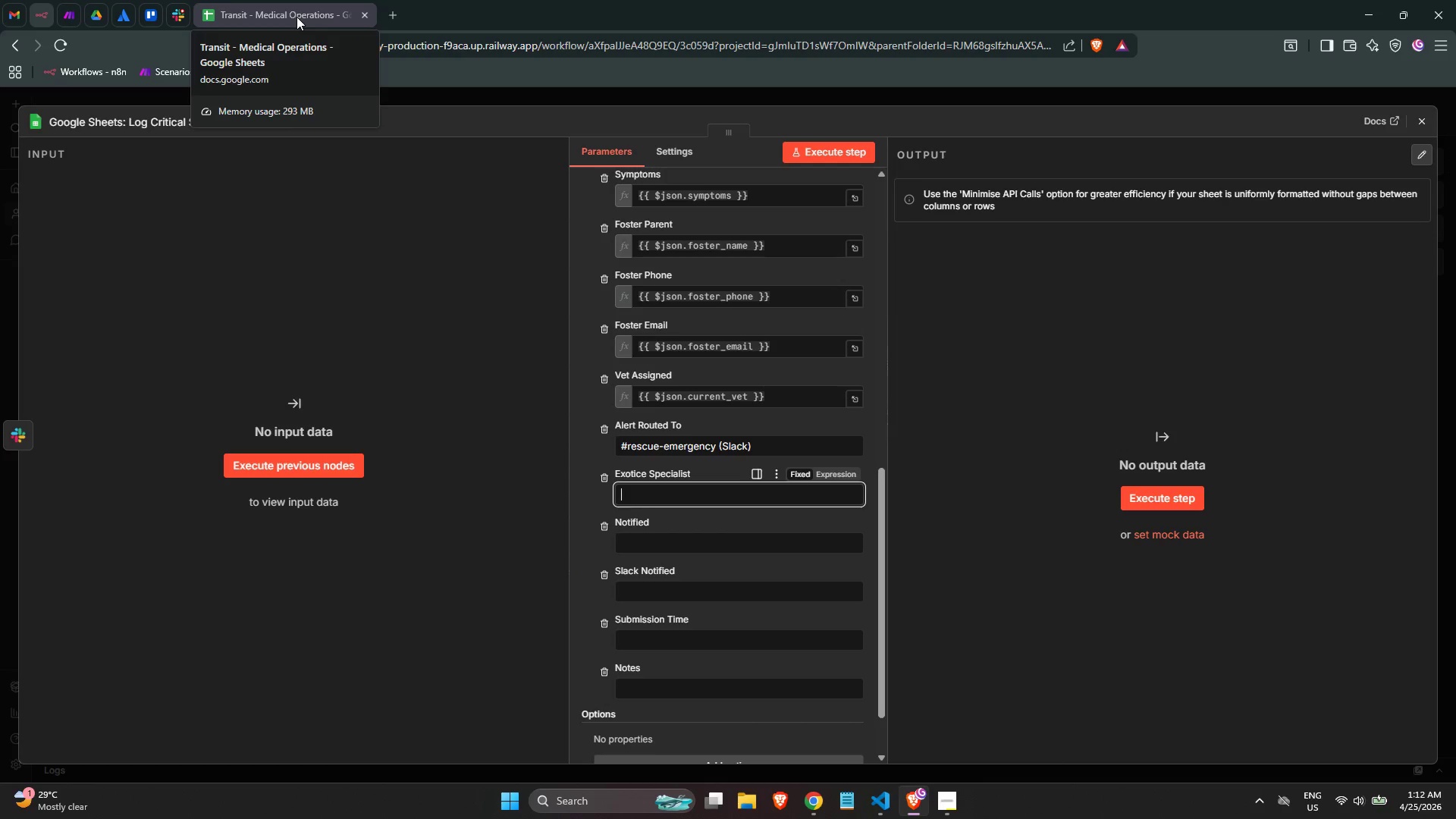 
wait(13.84)
 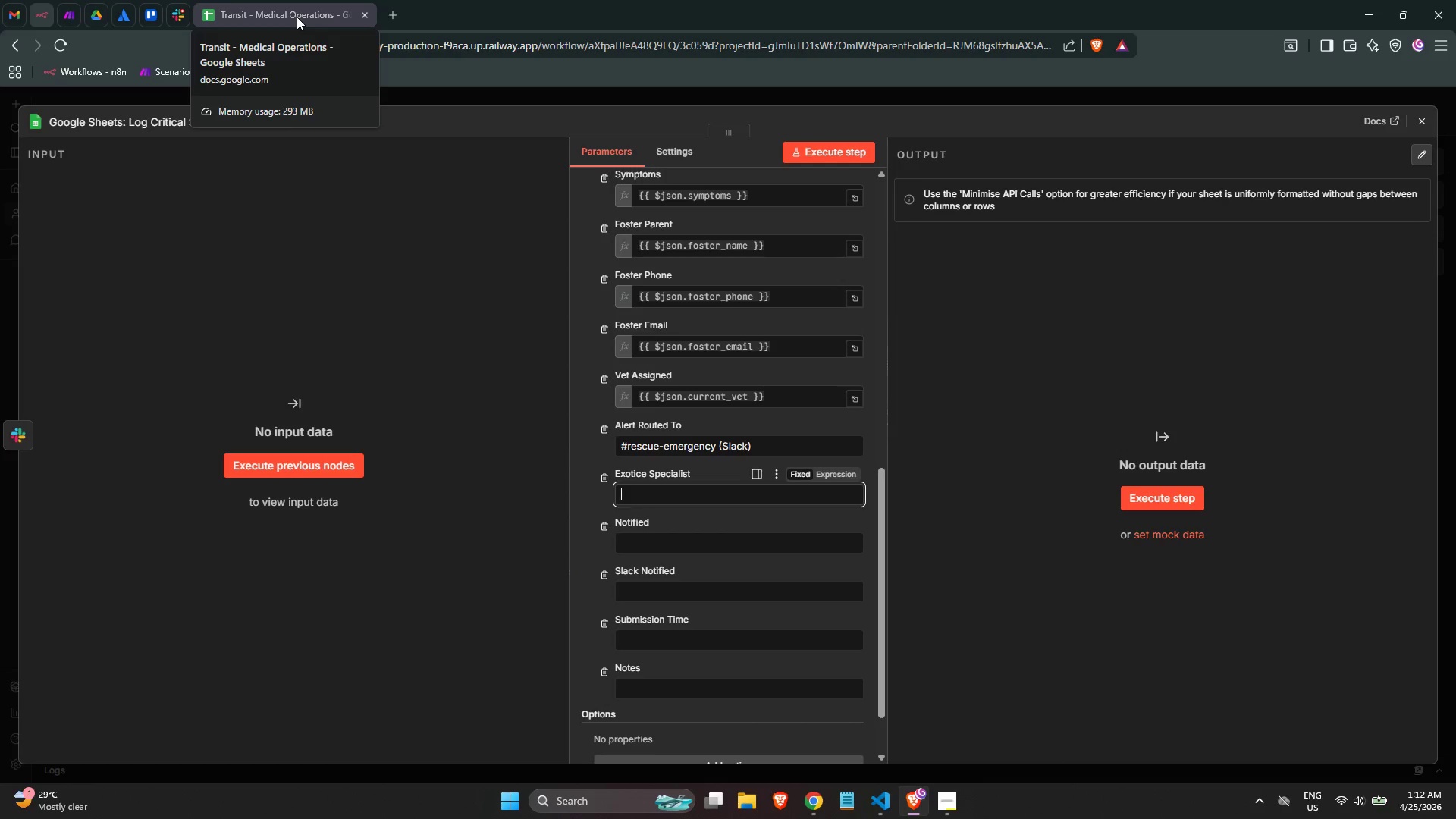 
left_click([306, 19])
 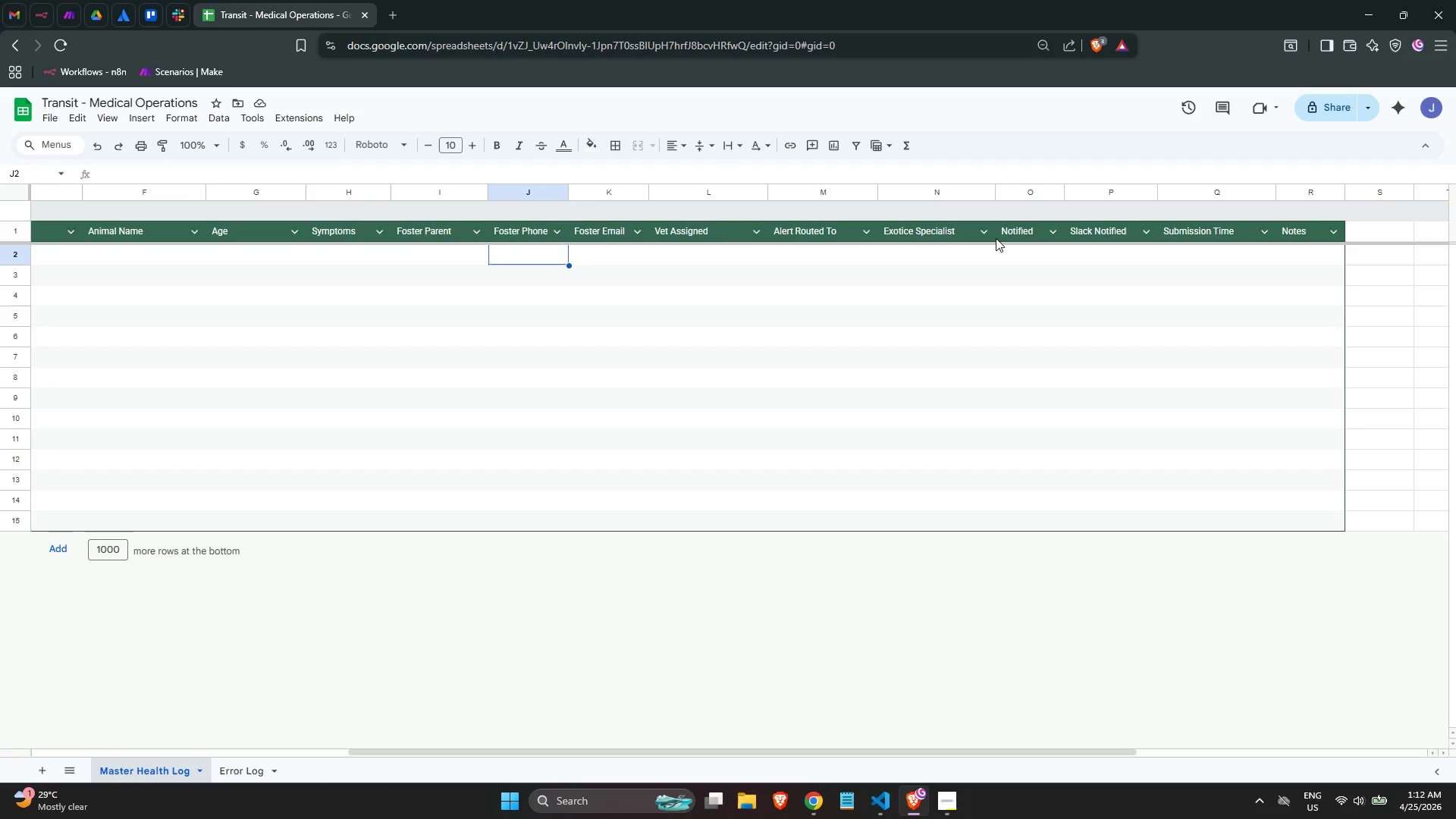 
double_click([942, 237])
 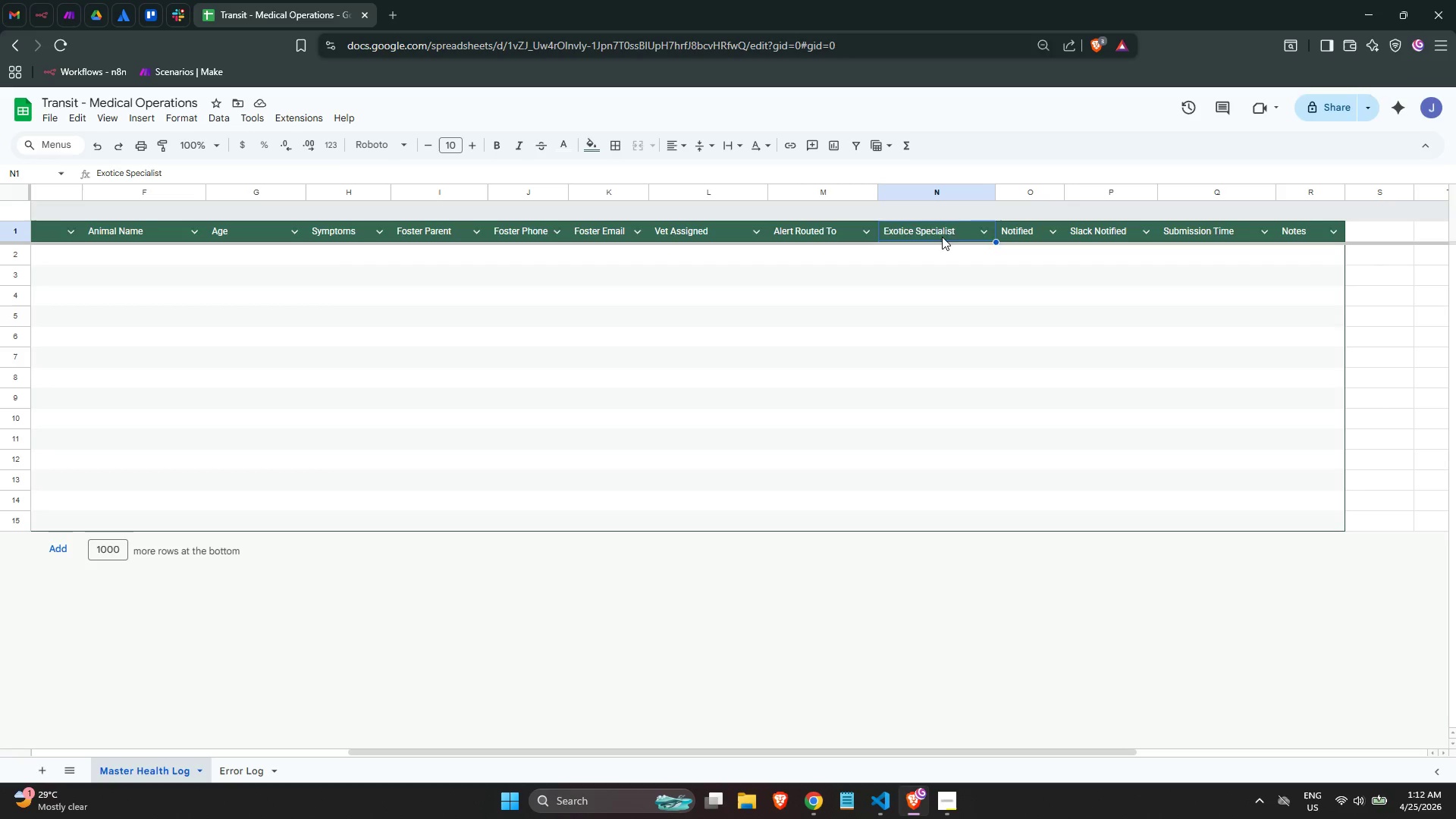 
triple_click([942, 237])
 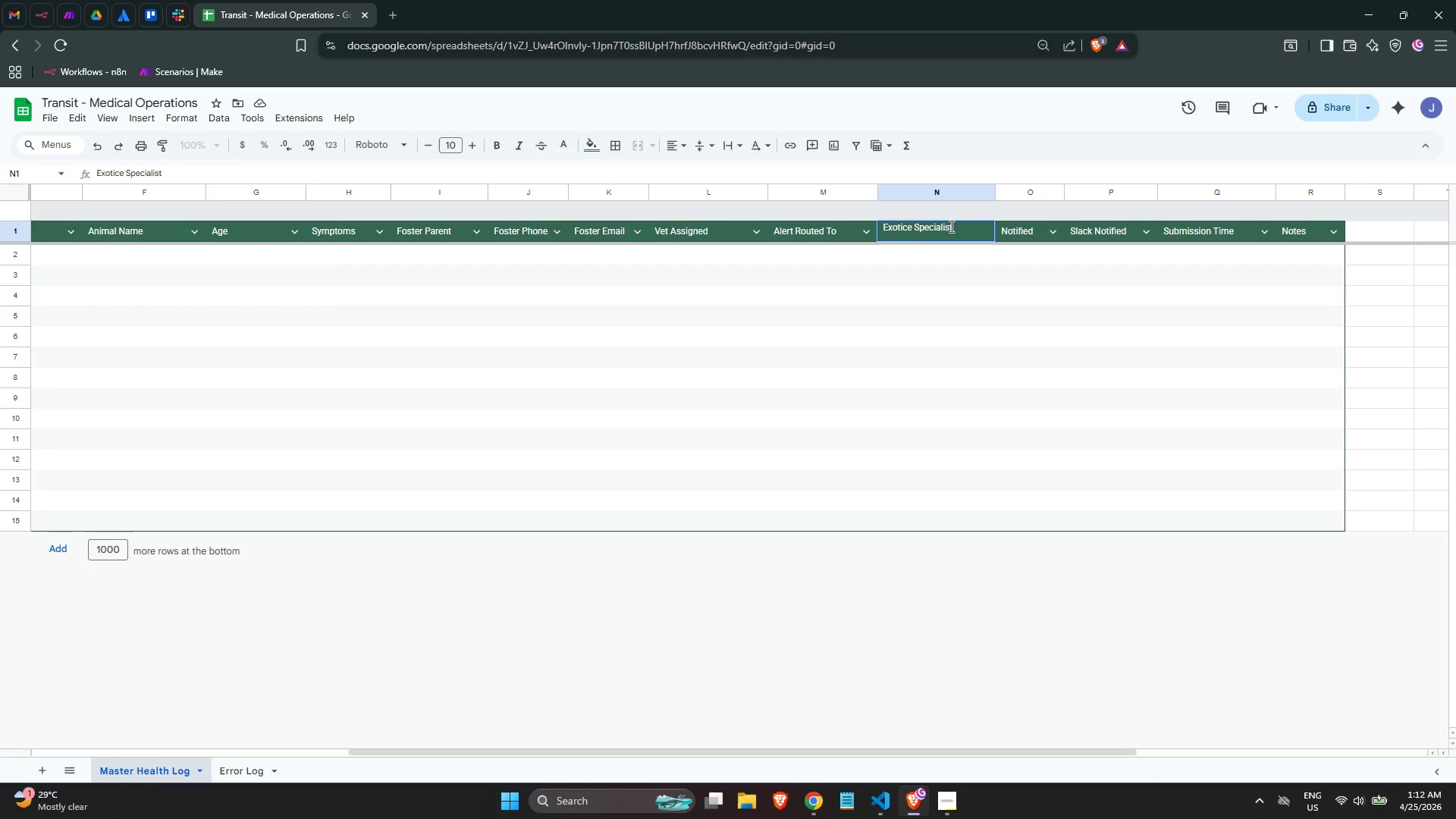 
left_click([954, 226])
 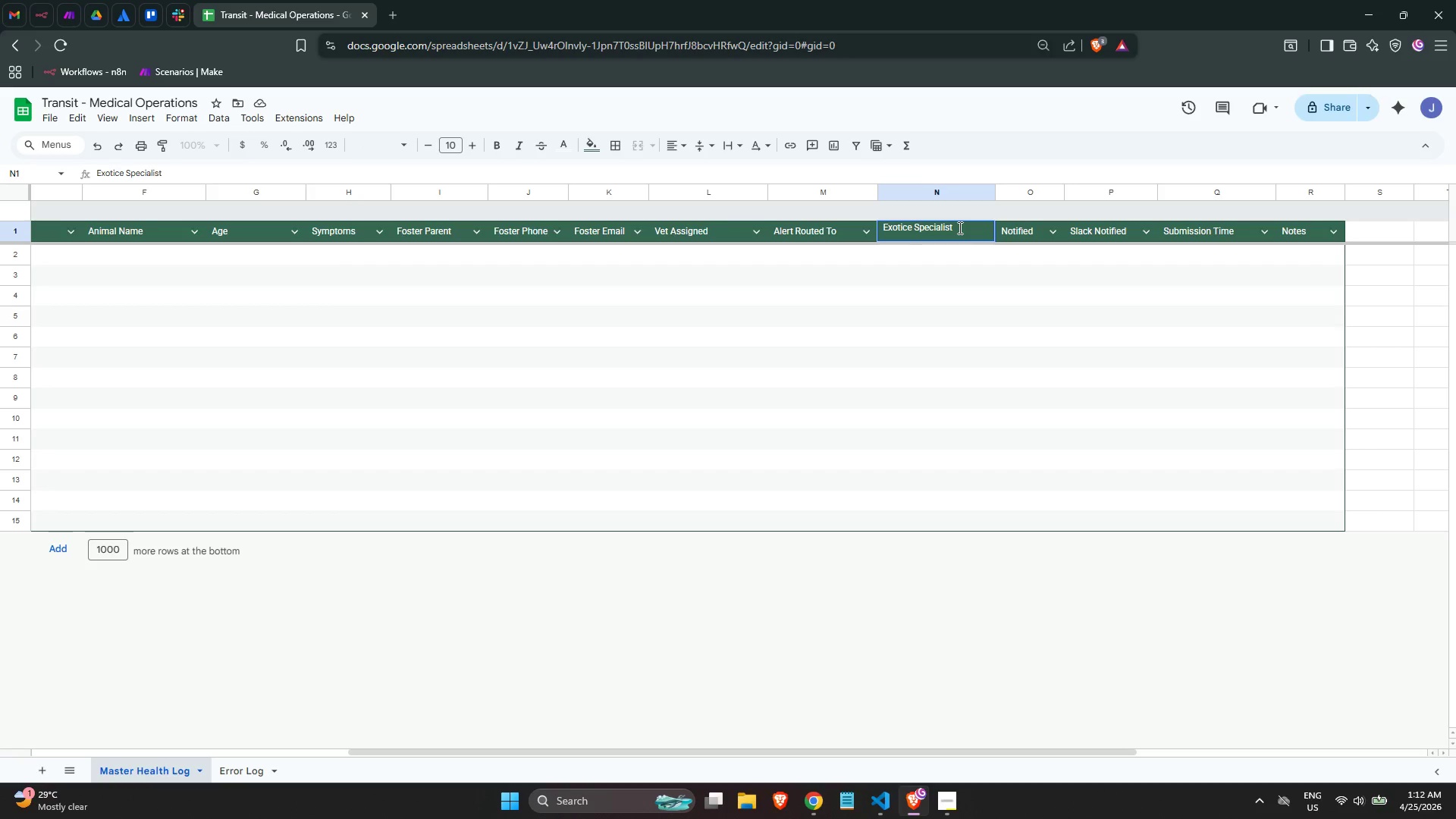 
type( Ntifie)
key(Backspace)
key(Backspace)
 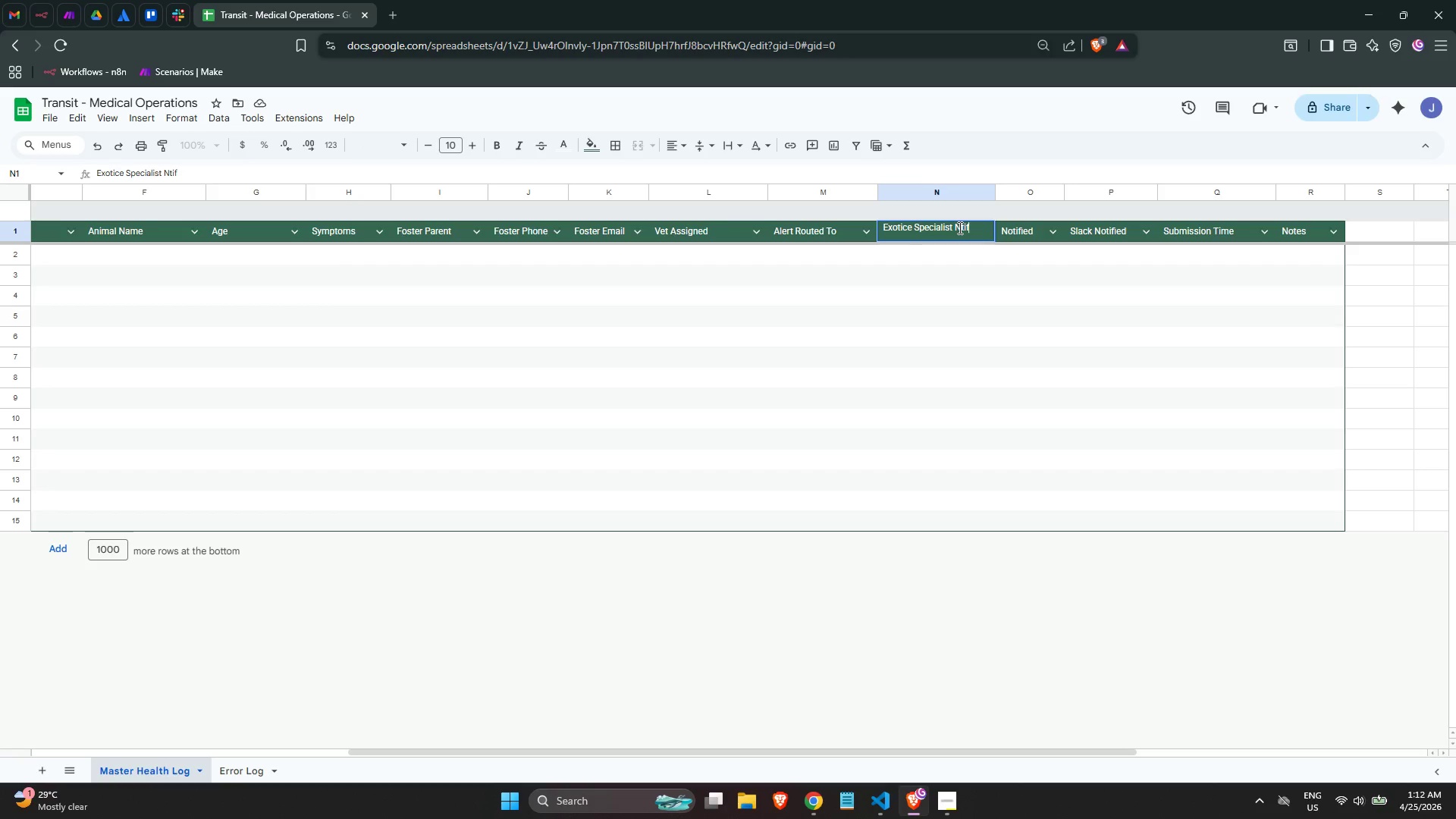 
key(Backspace)
key(Backspace)
key(Backspace)
type(oto)
key(Backspace)
type(ified)
 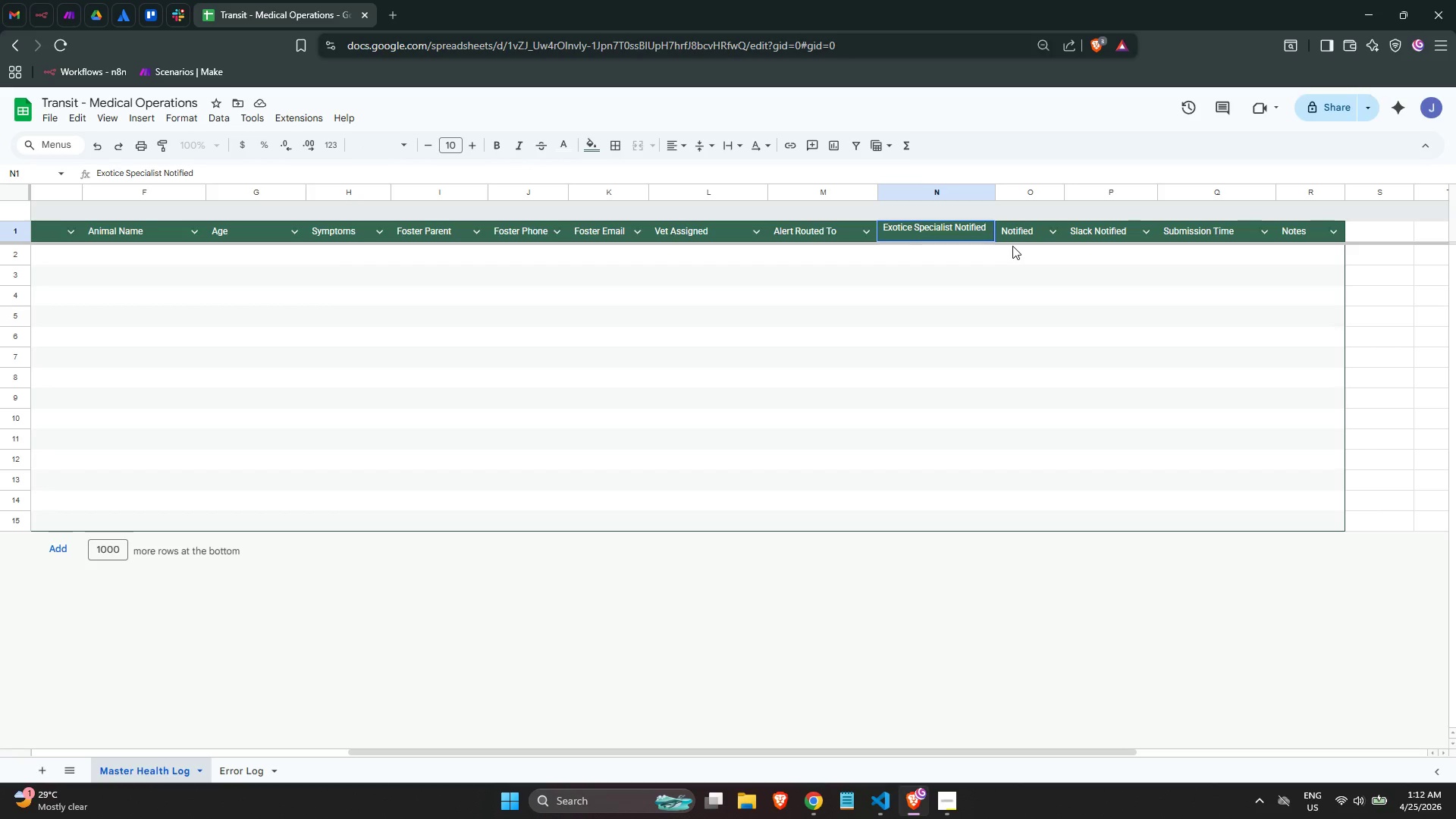 
key(ArrowLeft)
 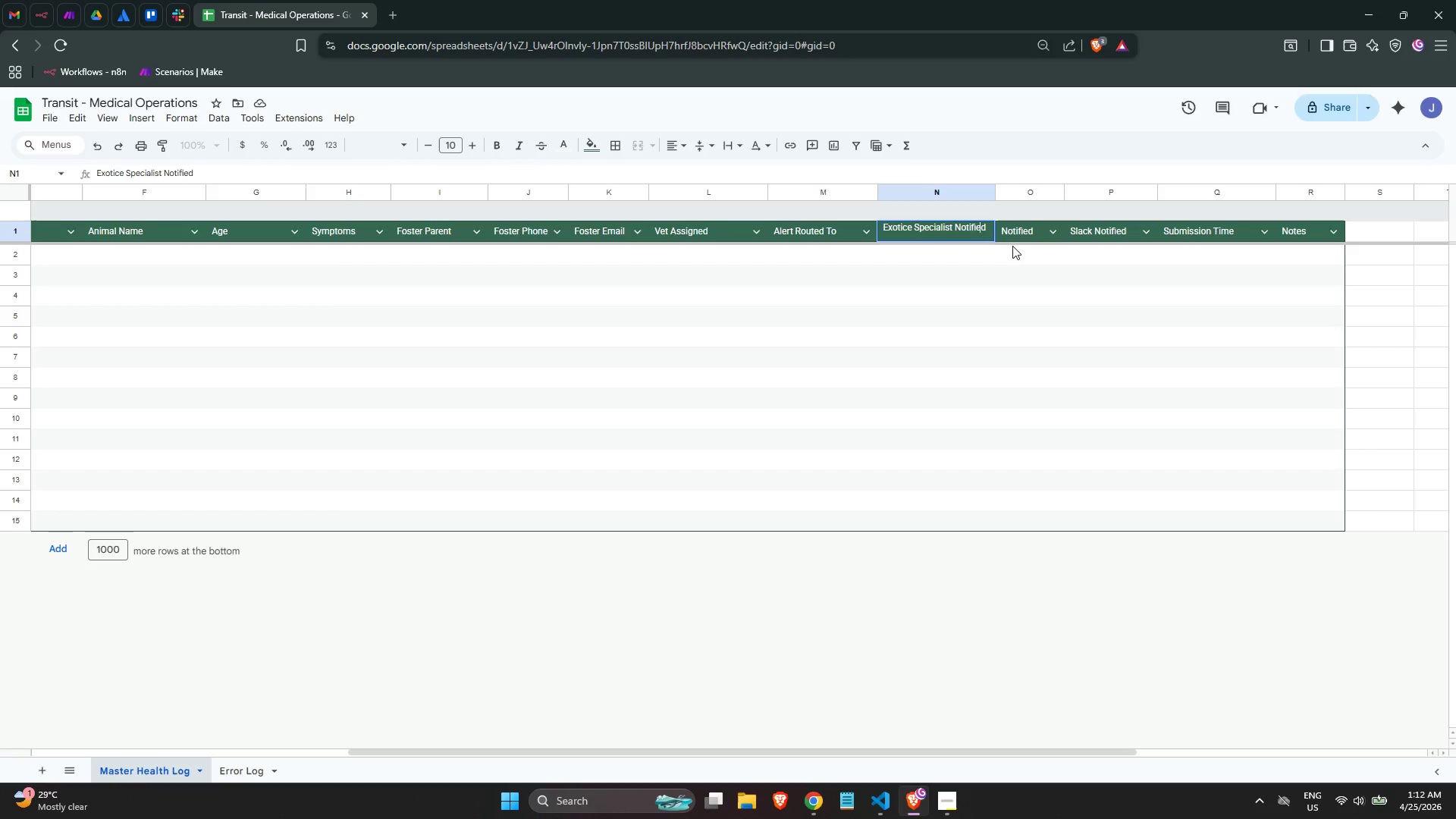 
key(ArrowLeft)
 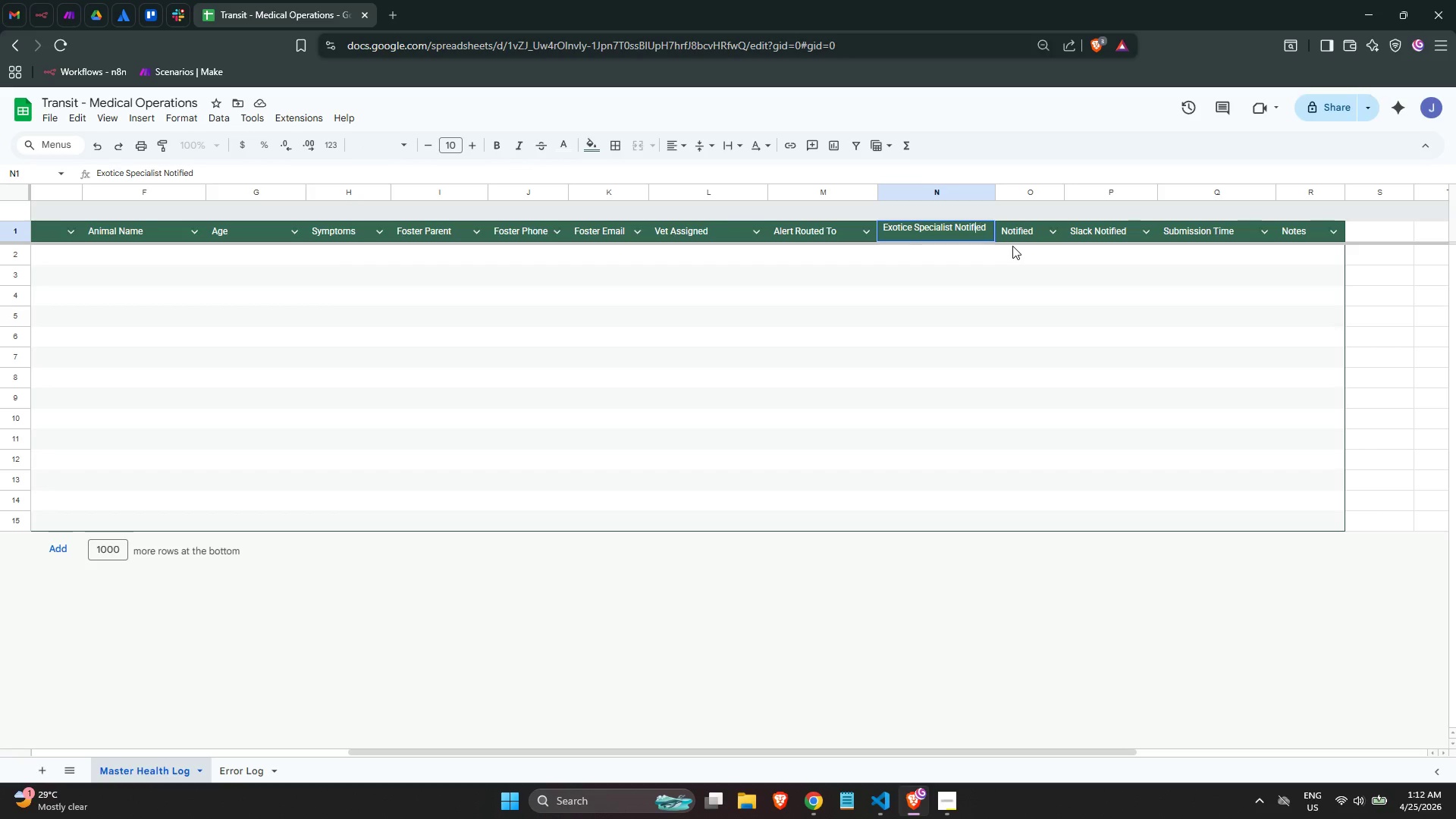 
key(ArrowLeft)
 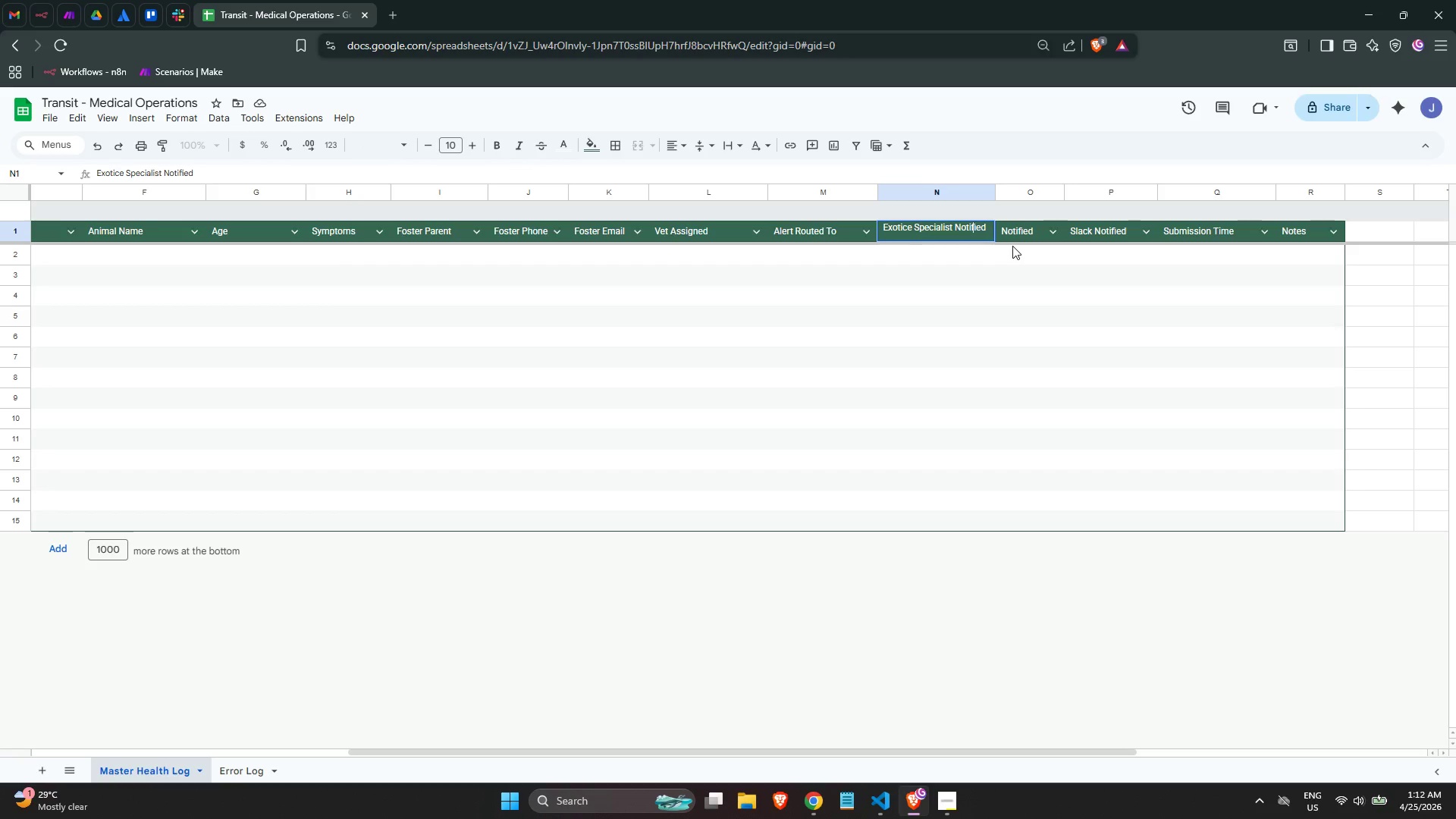 
key(ArrowLeft)
 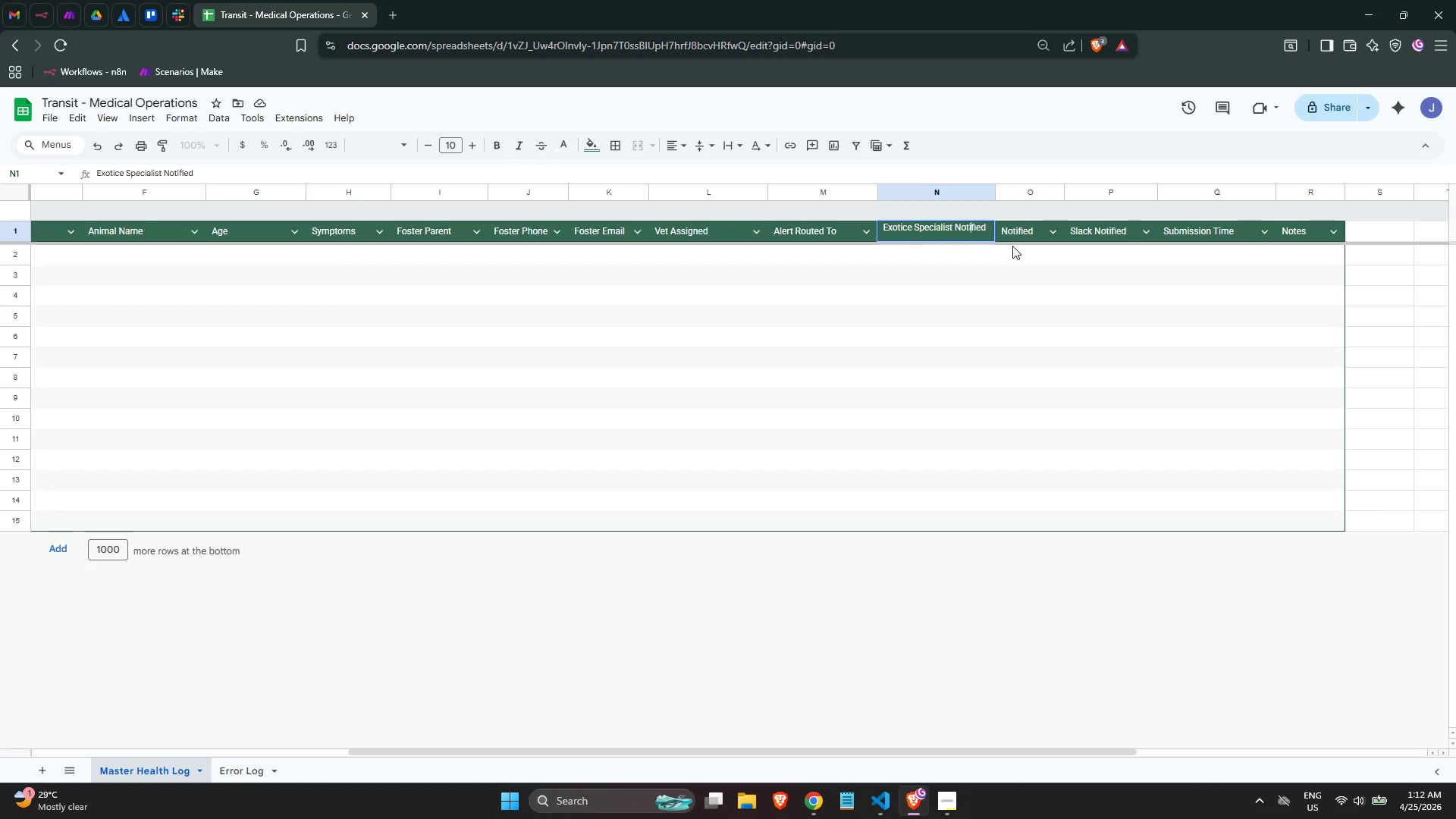 
key(Control+ControlLeft)
 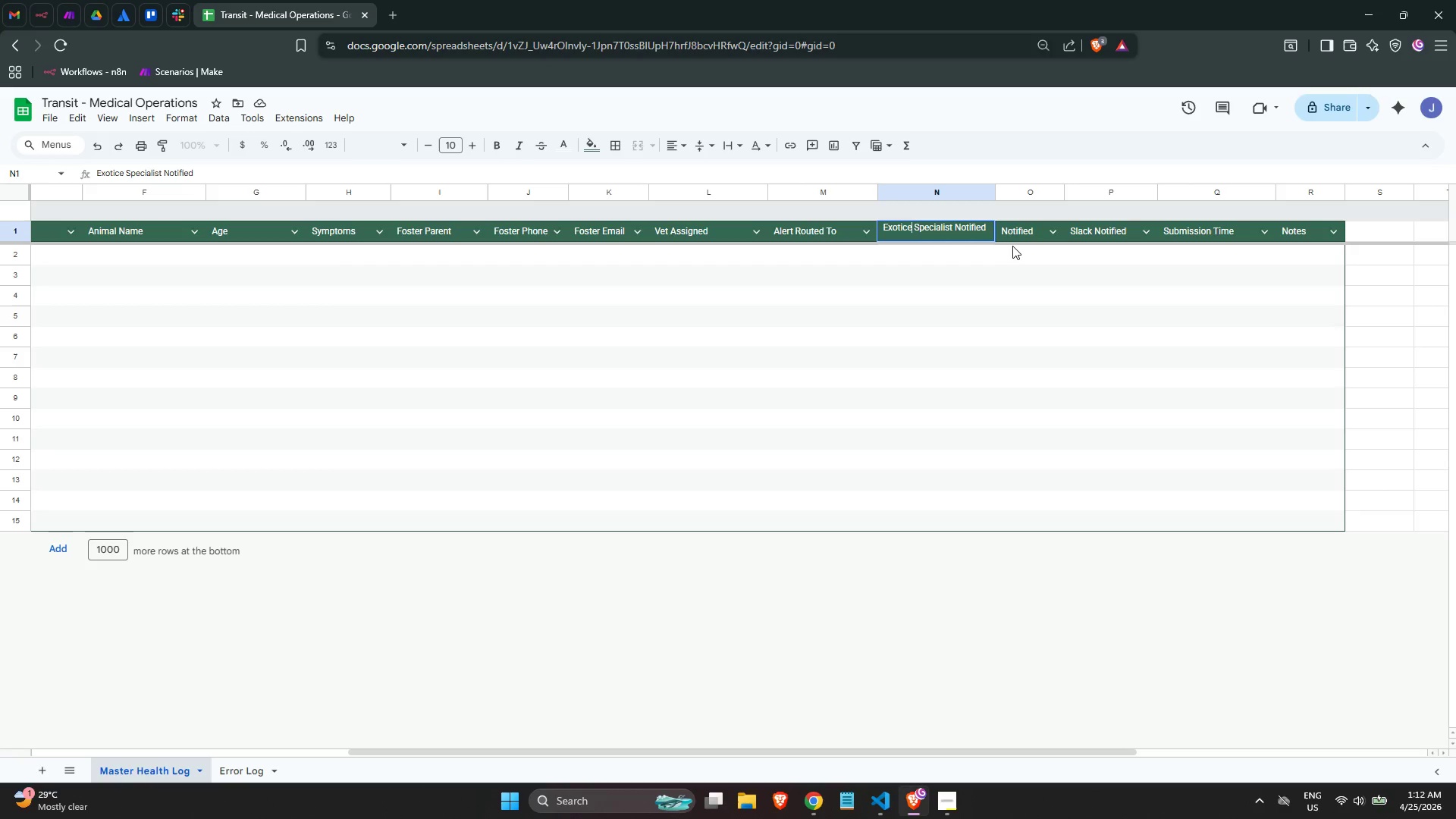 
key(Control+ArrowLeft)
 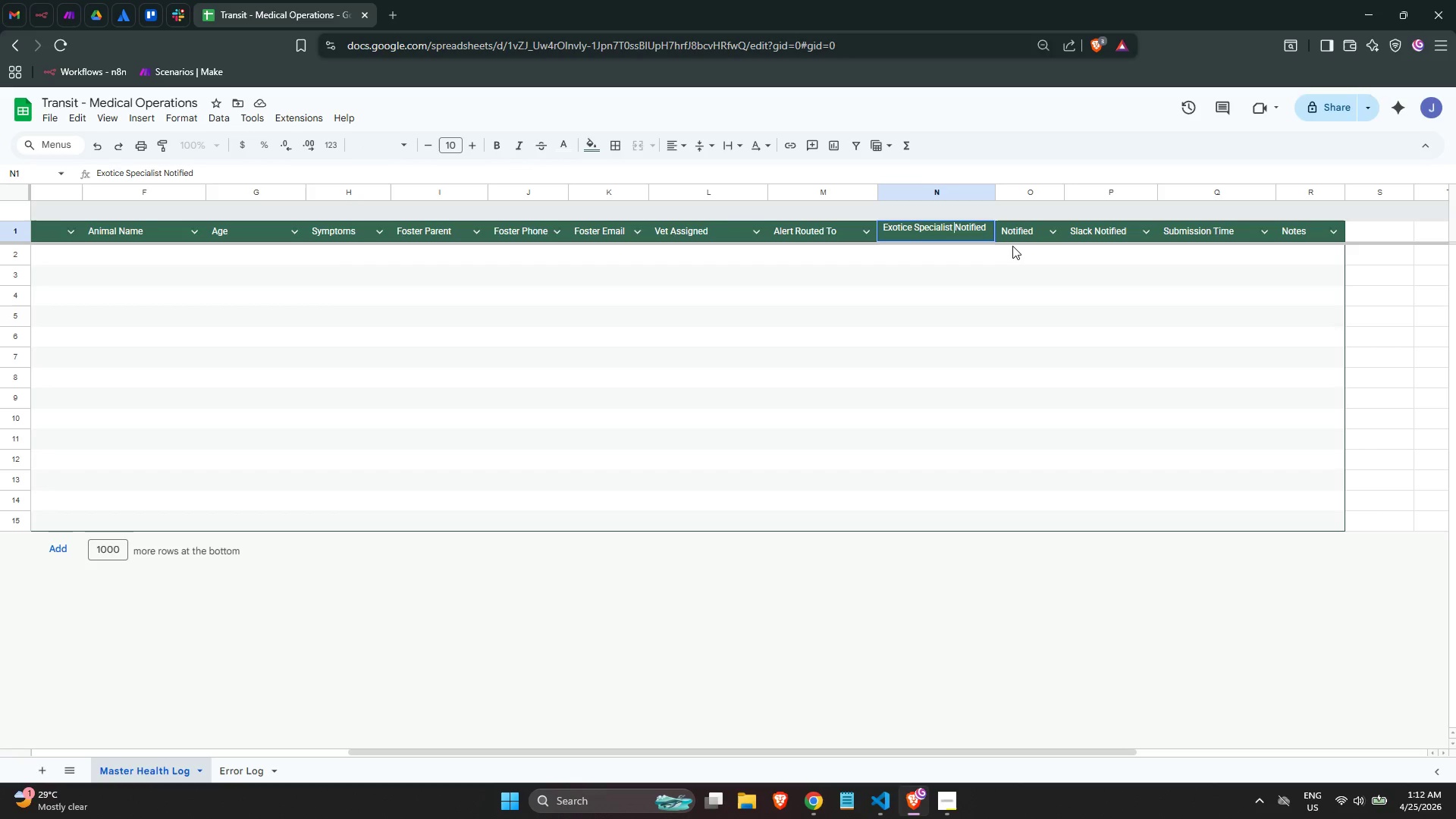 
key(Control+ArrowLeft)
 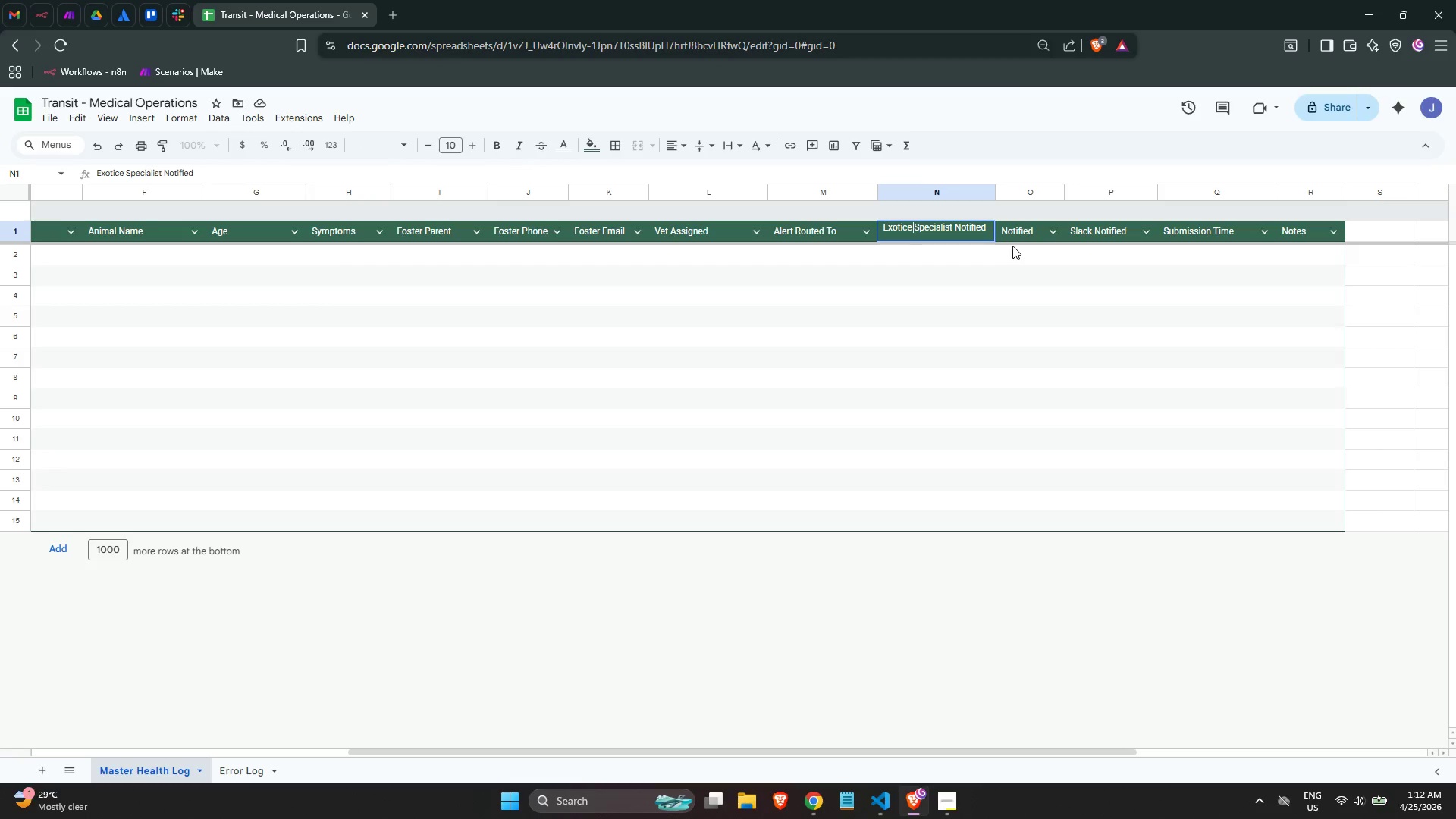 
key(ArrowLeft)
 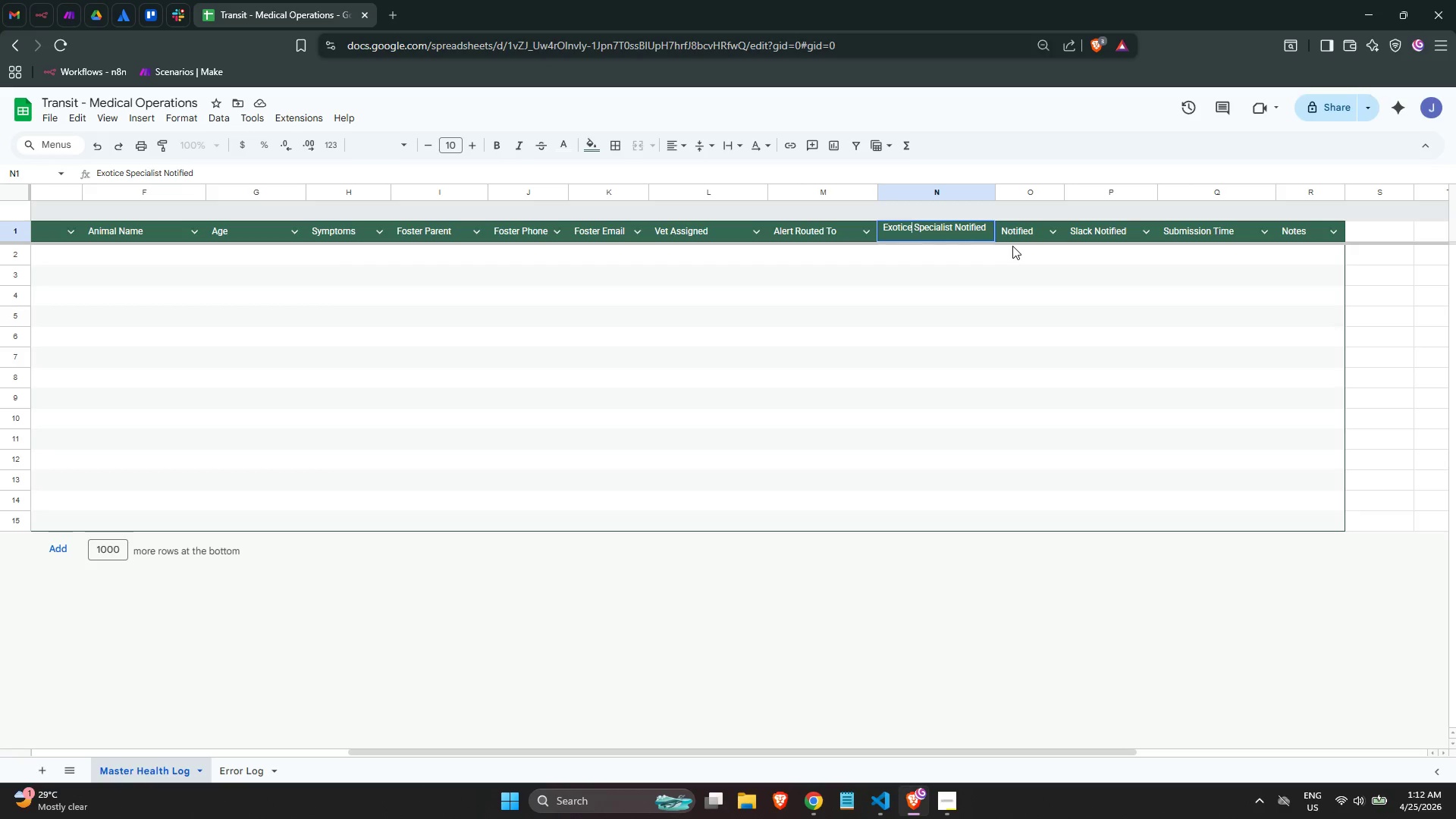 
key(ArrowLeft)
 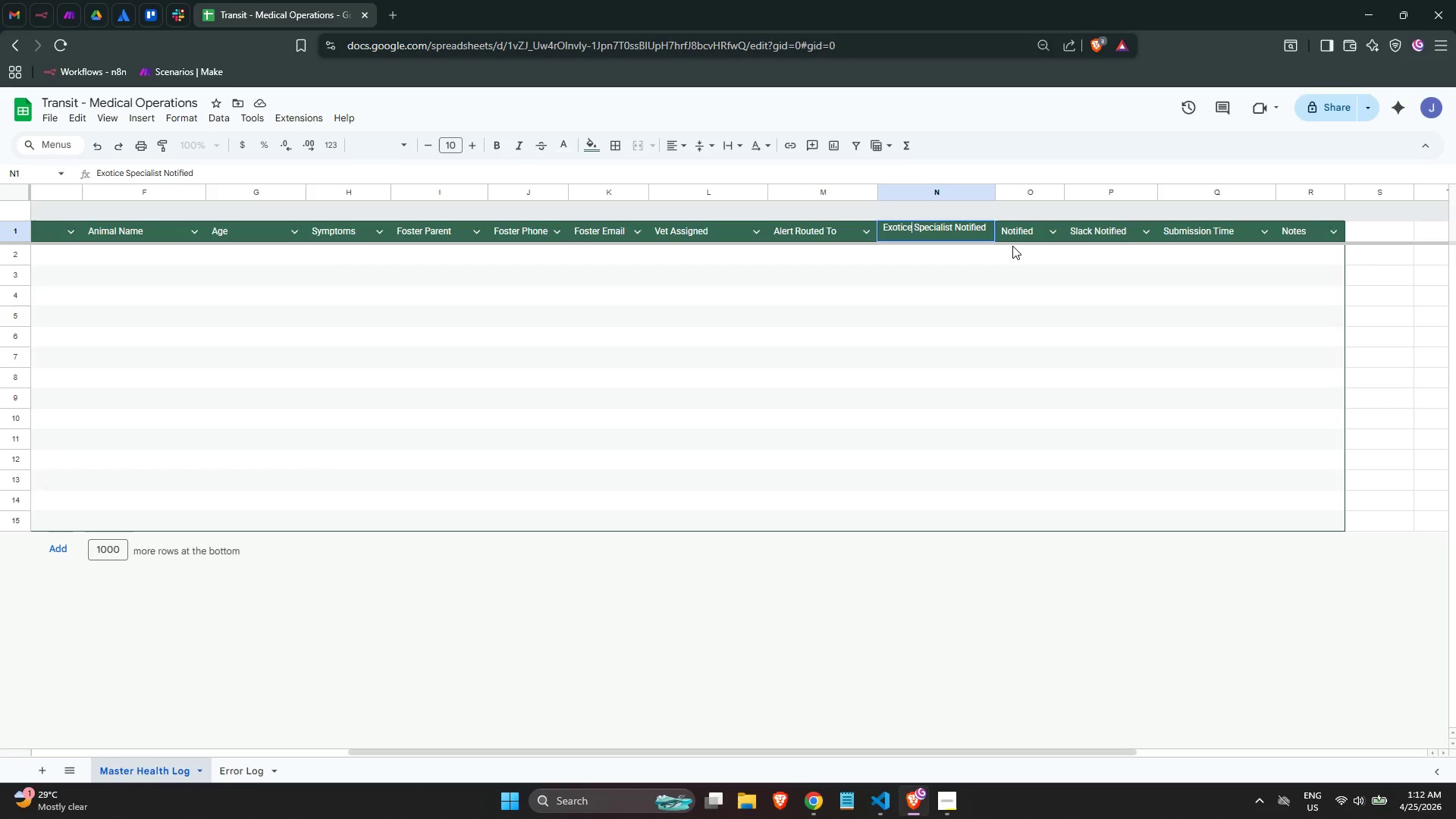 
key(ArrowRight)
 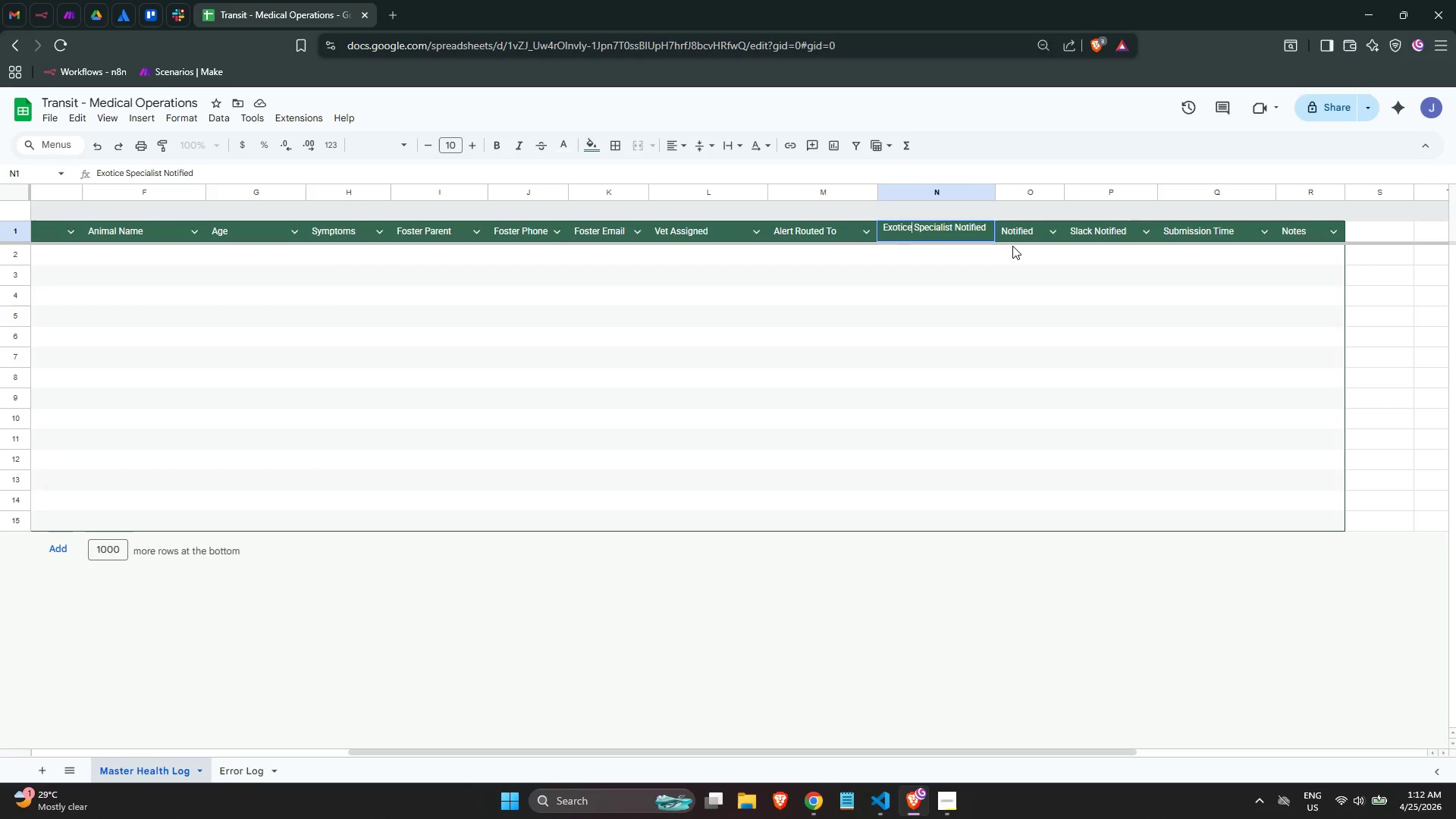 
key(Backspace)
 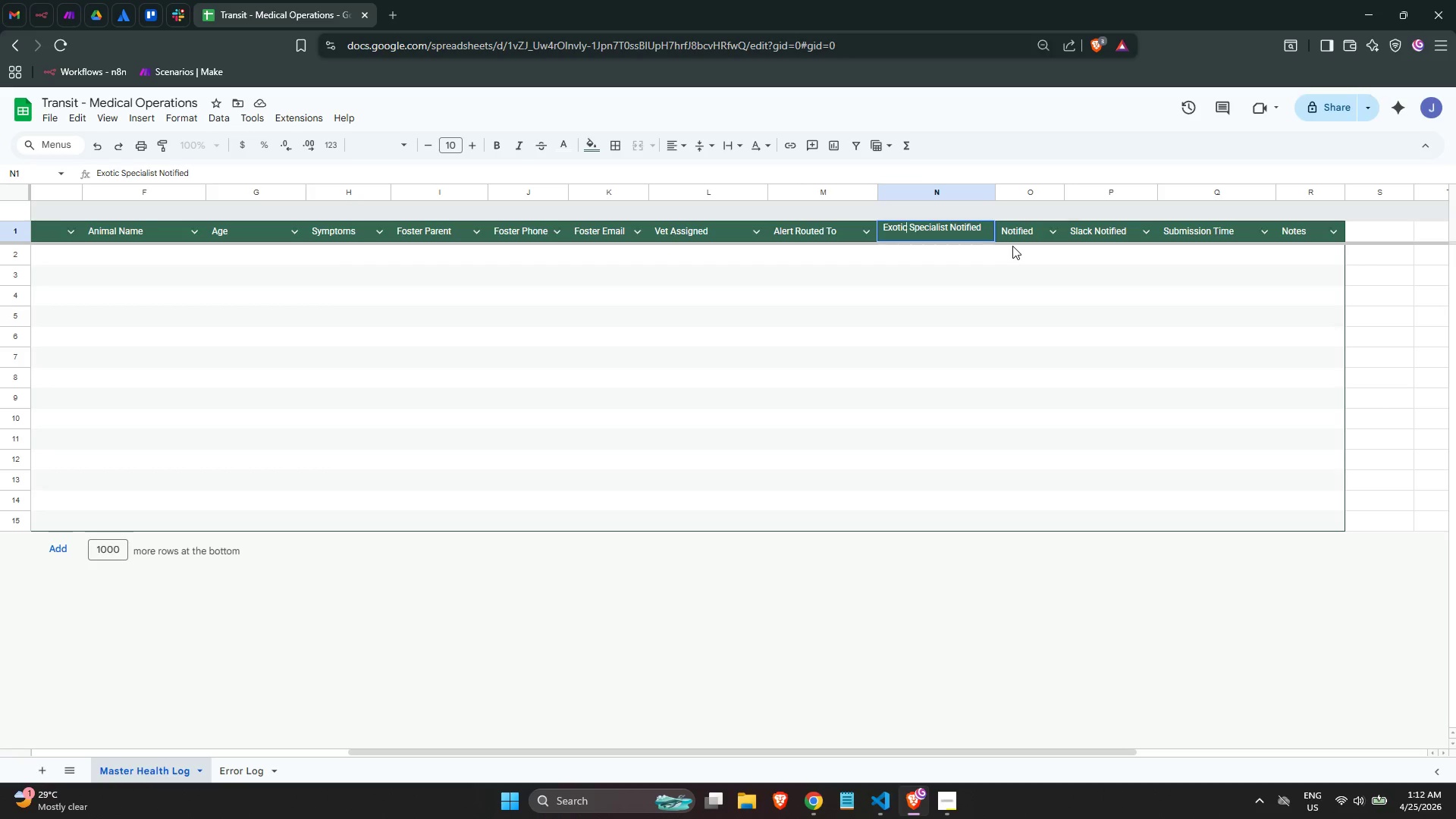 
key(NumpadEnter)
 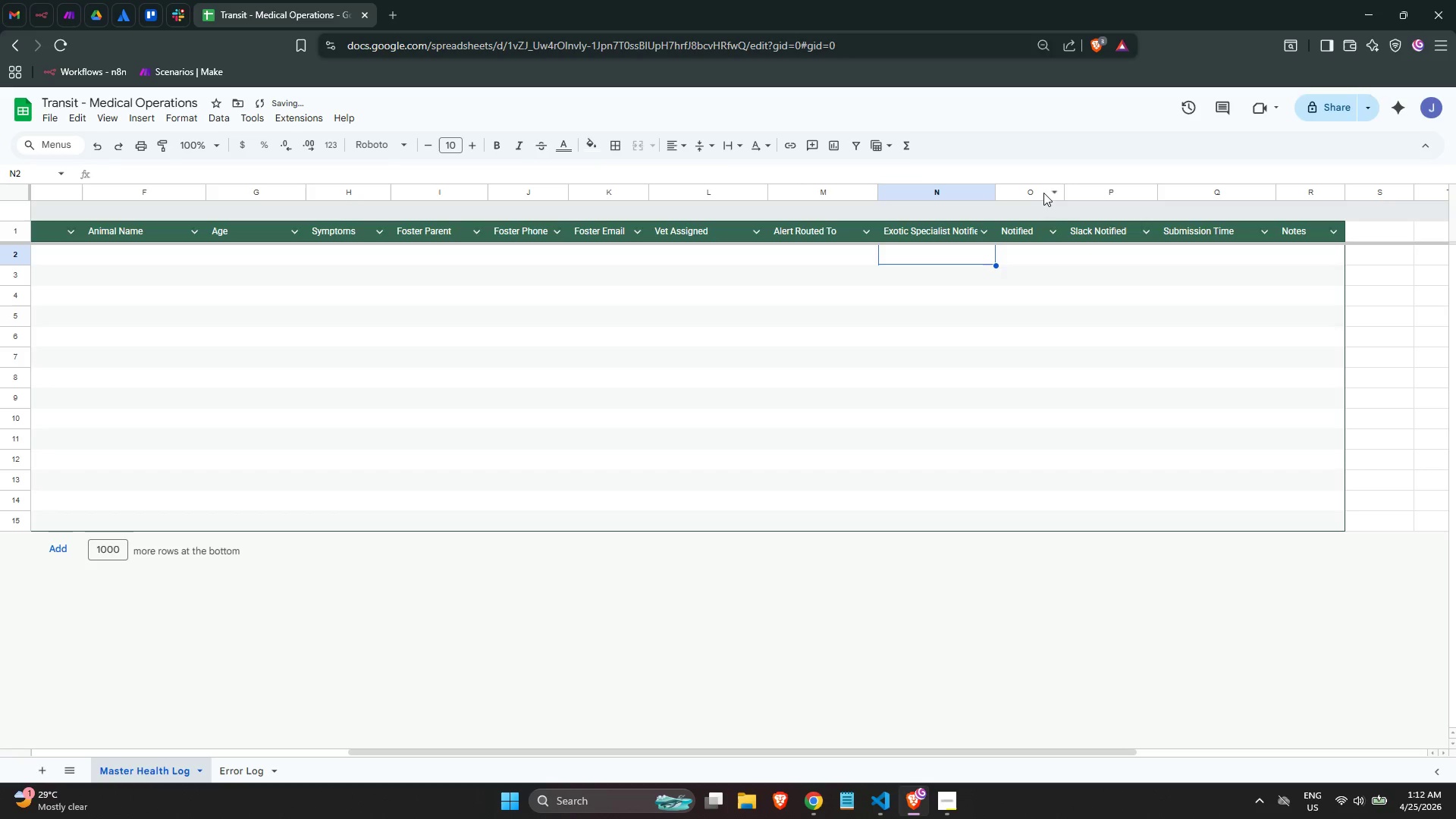 
left_click([1037, 193])
 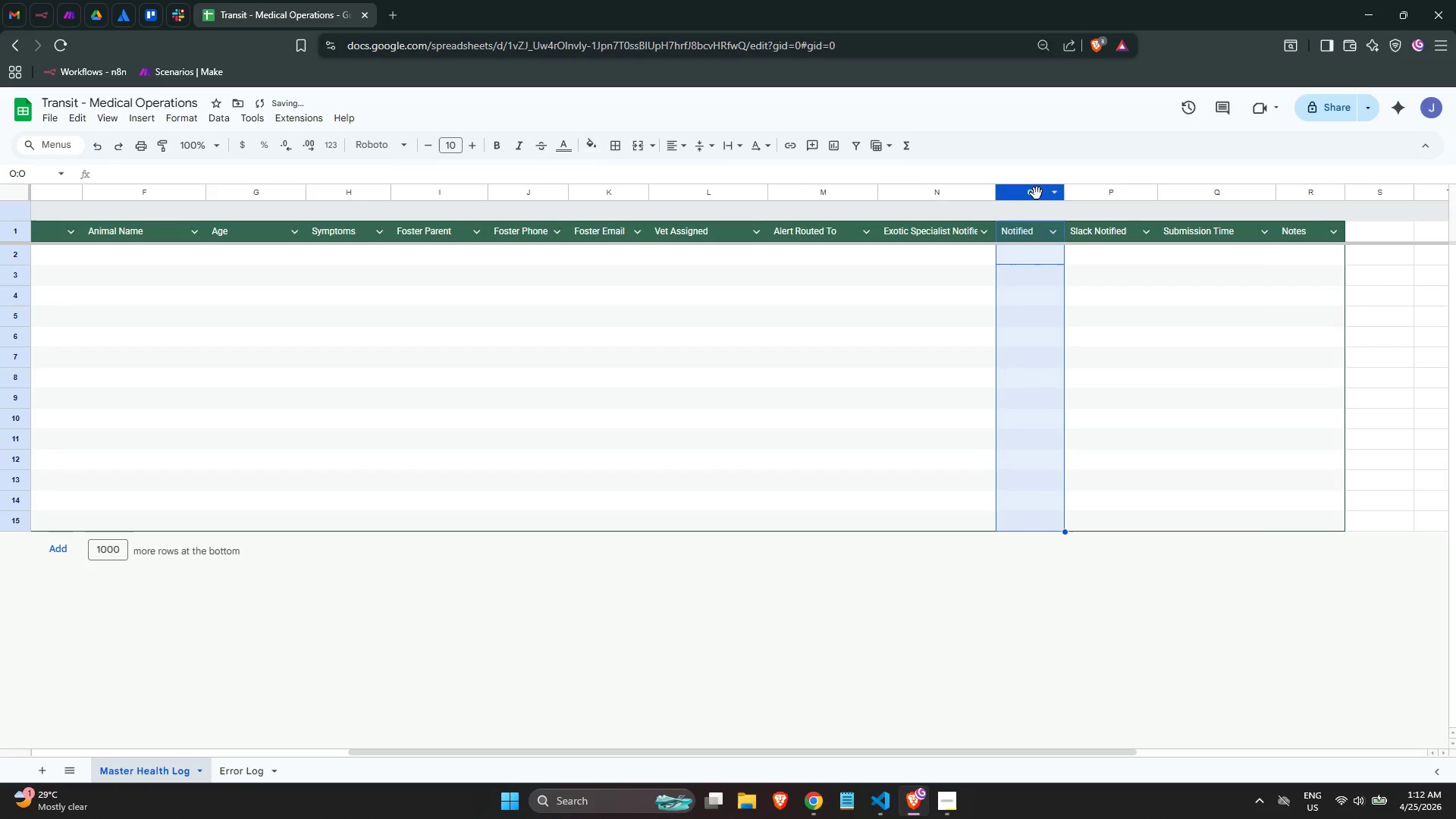 
right_click([1037, 193])
 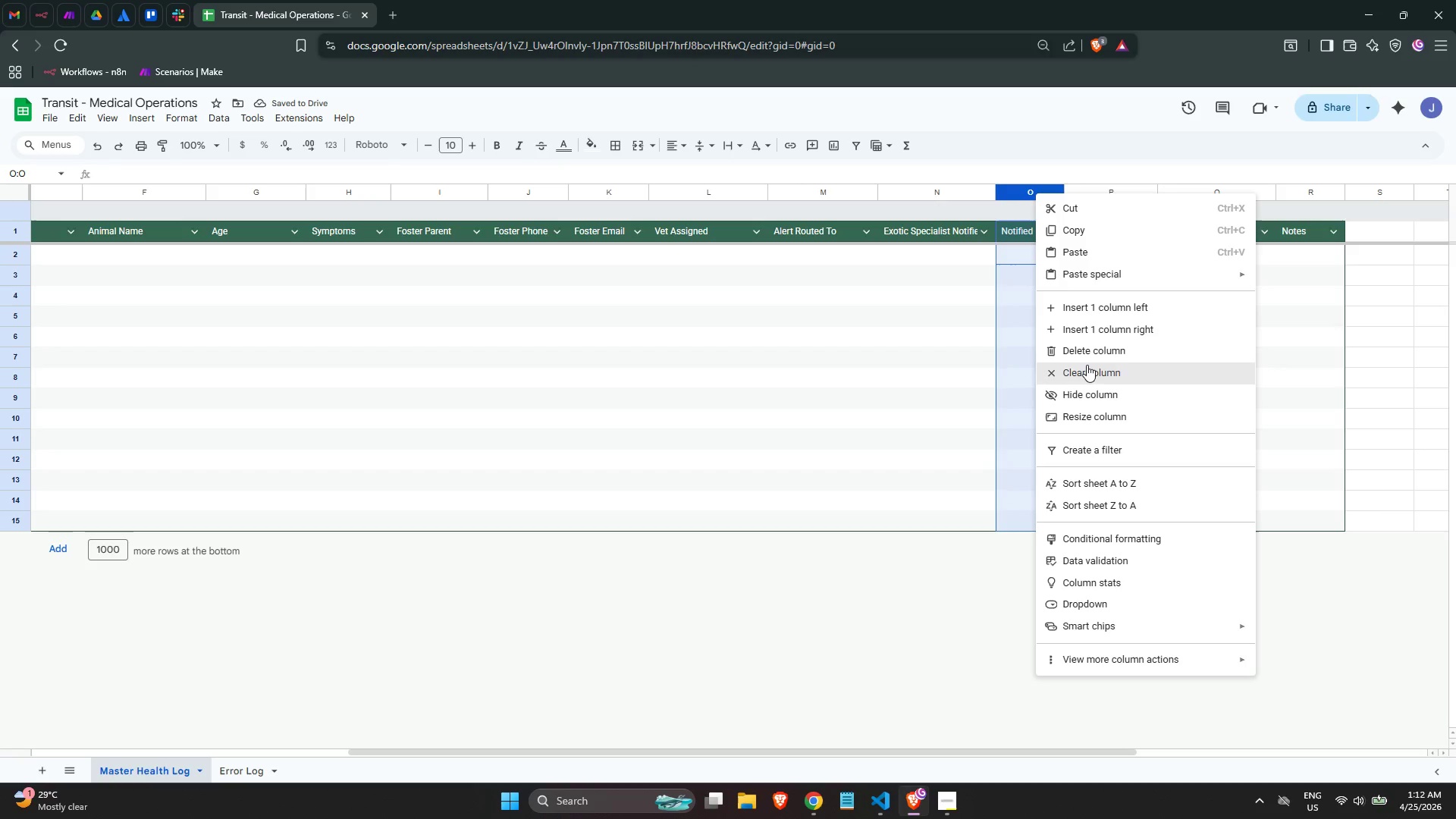 
left_click([1084, 353])
 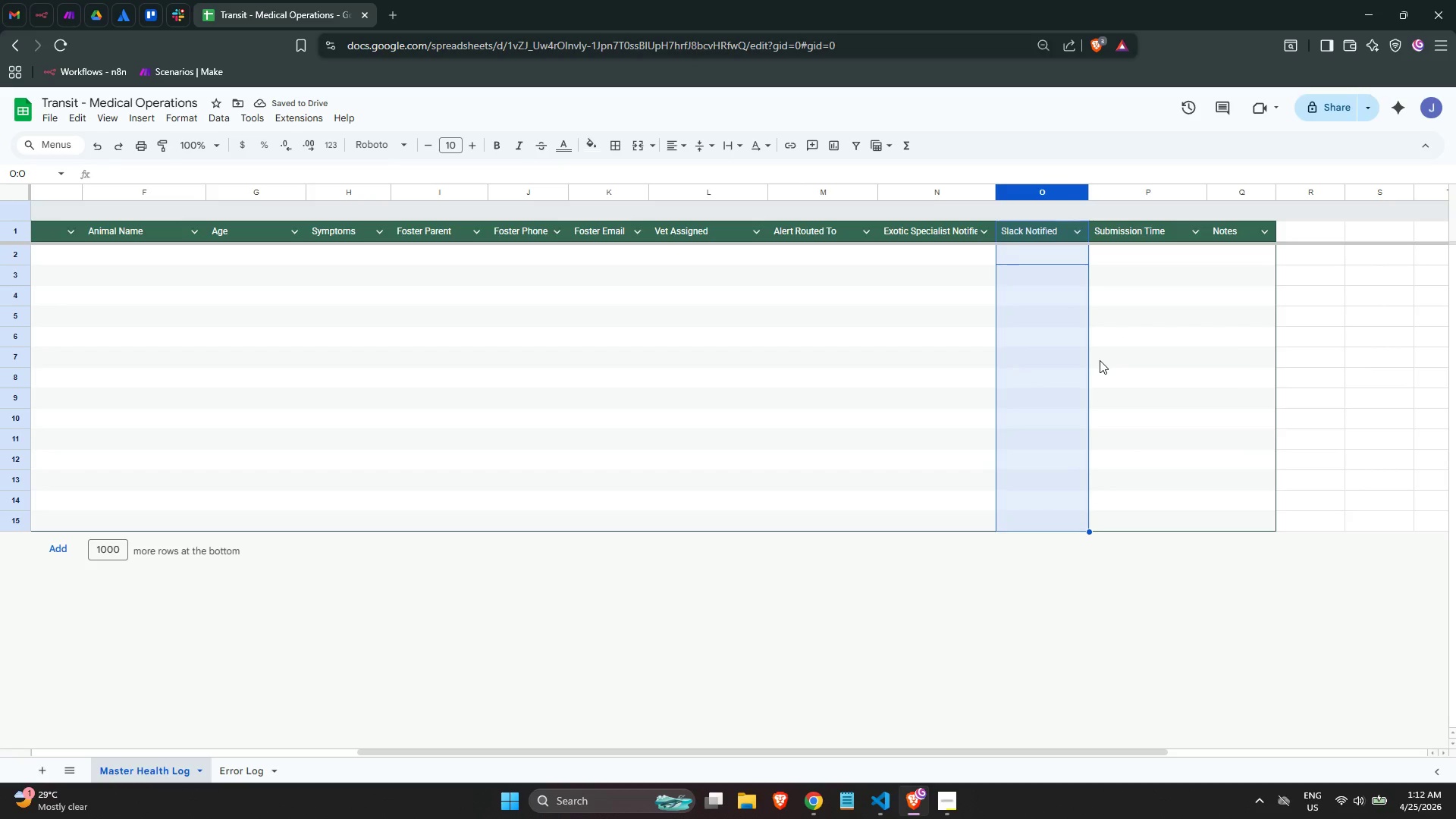 
wait(8.75)
 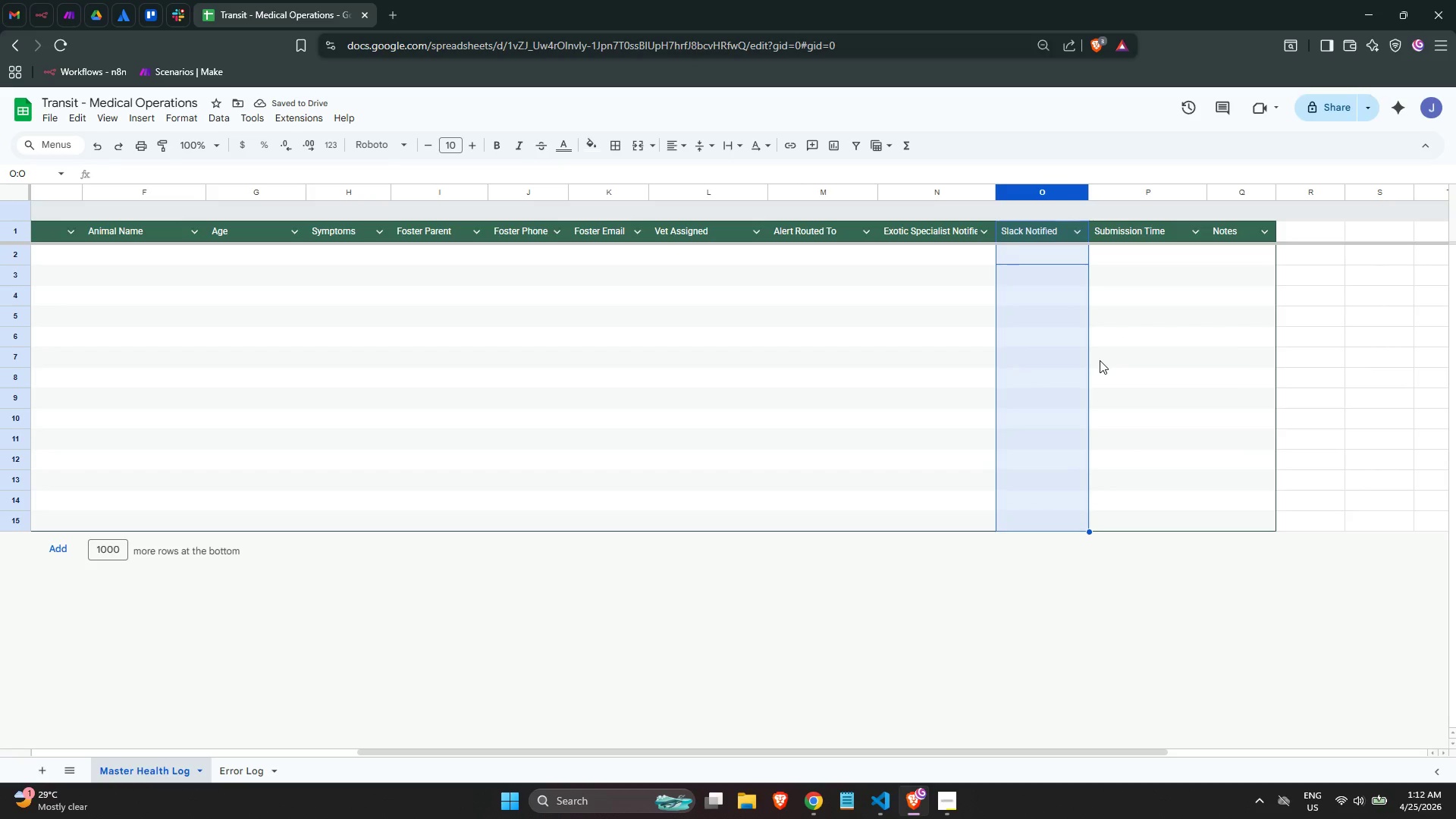 
left_click([43, 17])
 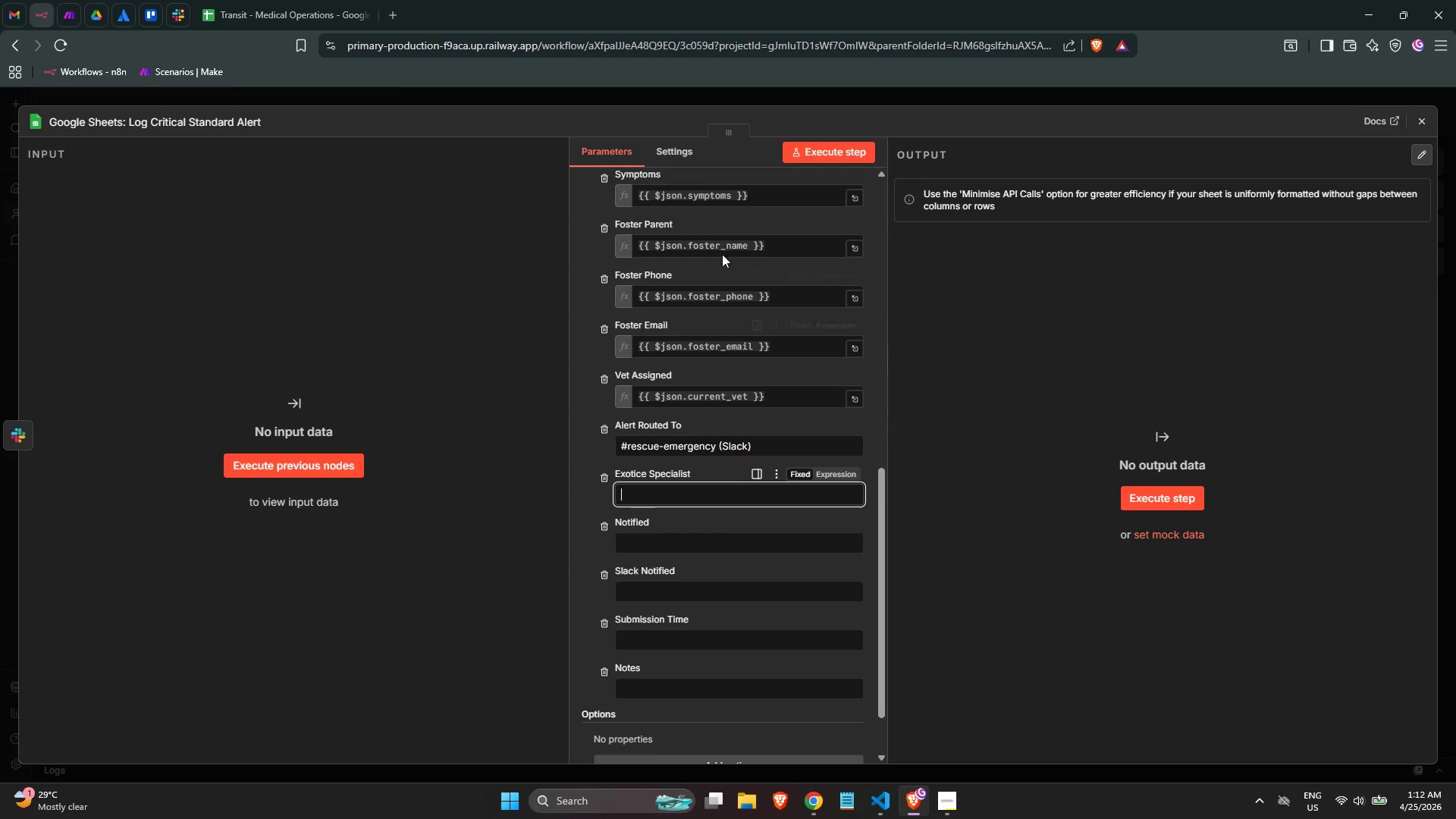 
scroll: coordinate [779, 319], scroll_direction: up, amount: 7.0
 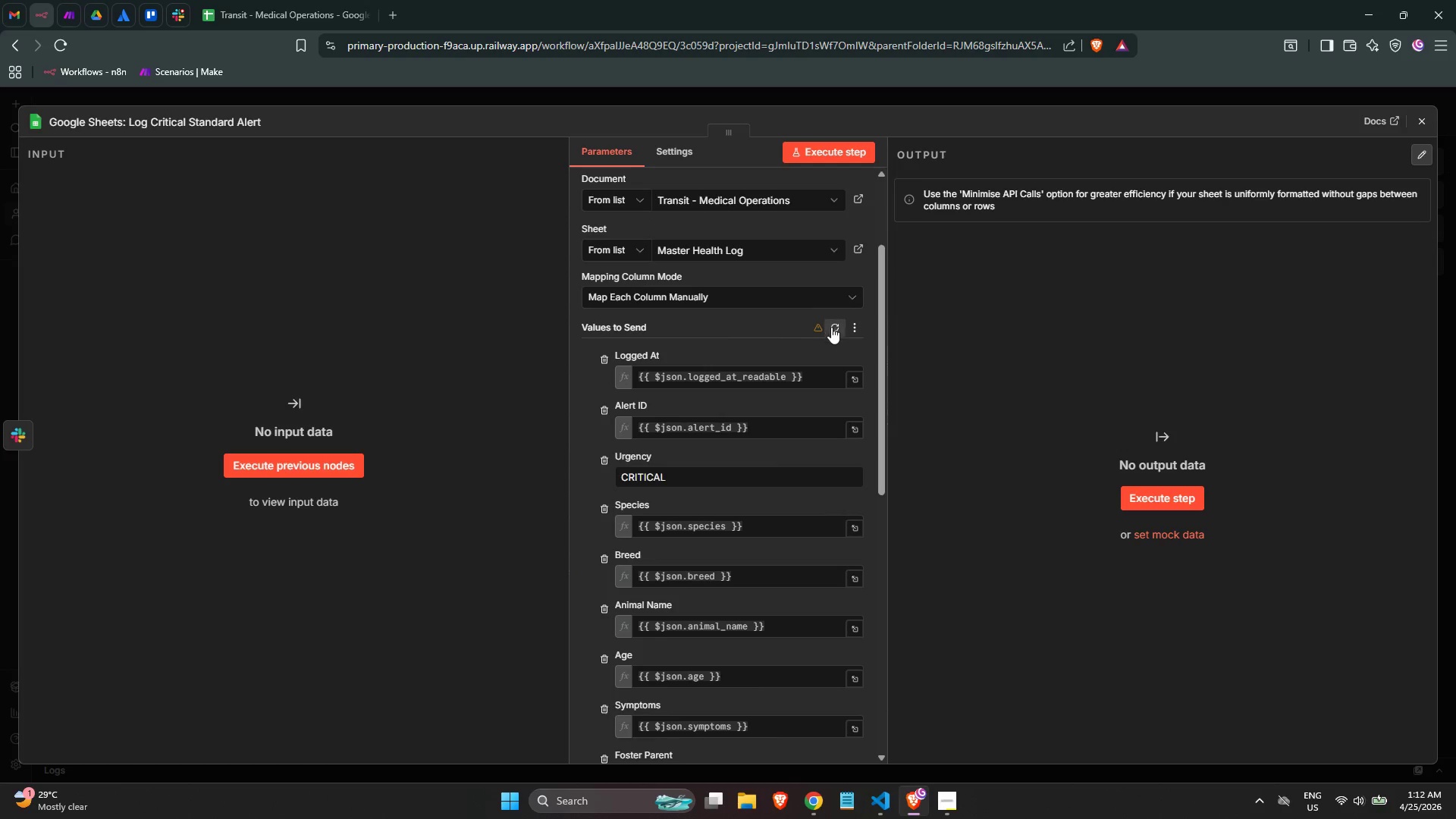 
left_click([833, 328])
 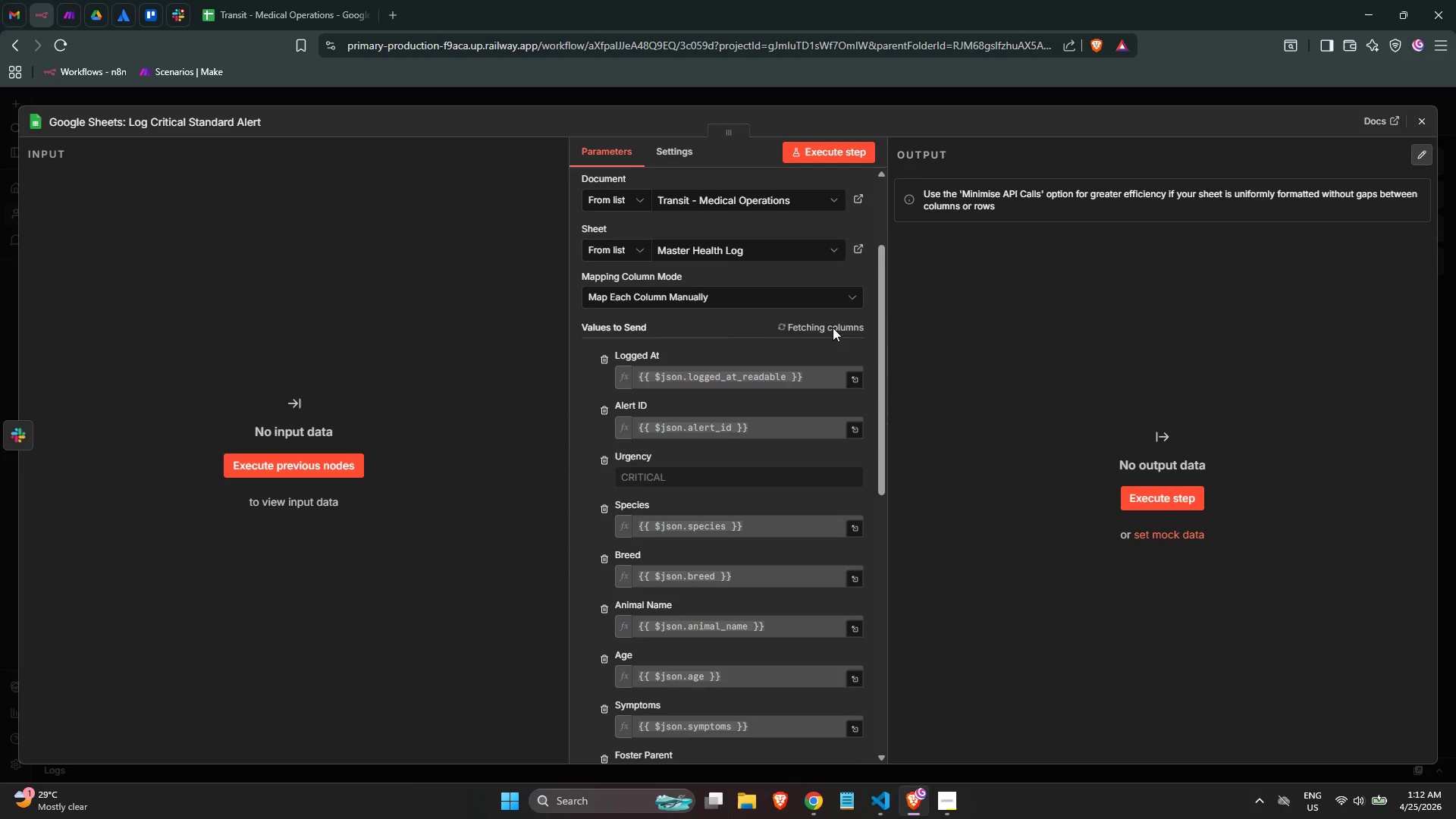 
scroll: coordinate [821, 331], scroll_direction: down, amount: 6.0
 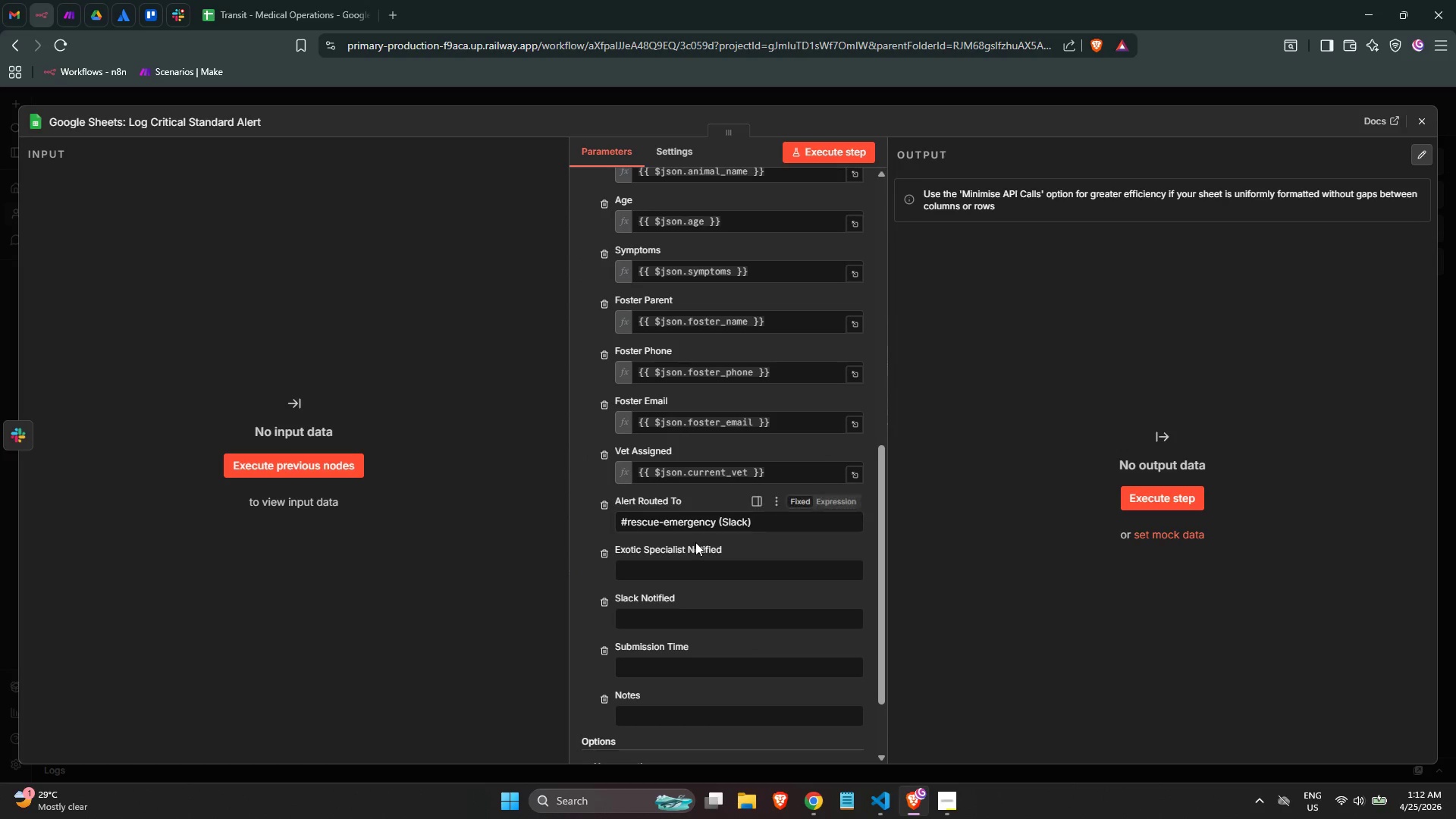 
left_click([688, 577])
 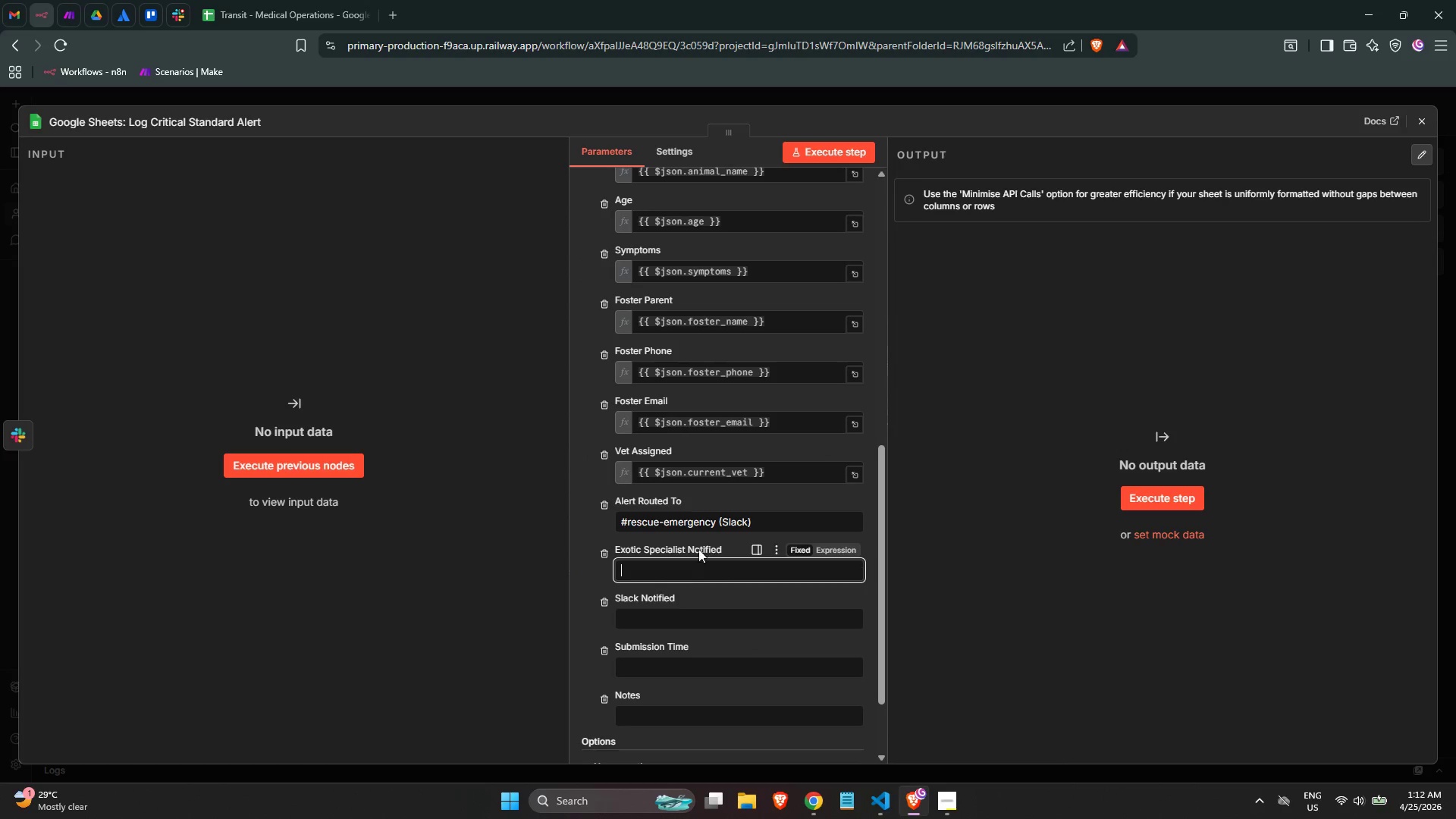 
scroll: coordinate [703, 541], scroll_direction: down, amount: 1.0
 